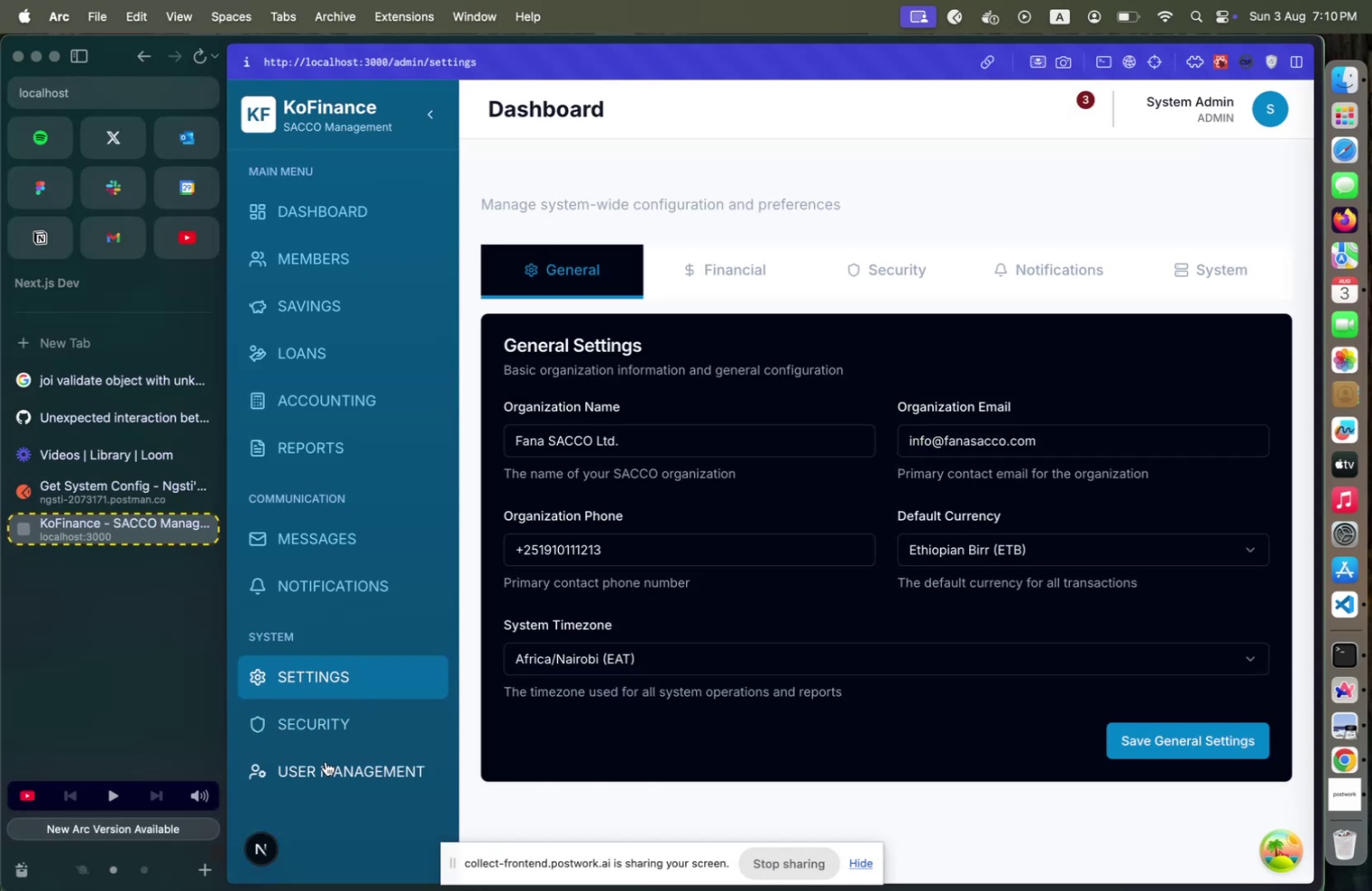 
left_click([326, 760])
 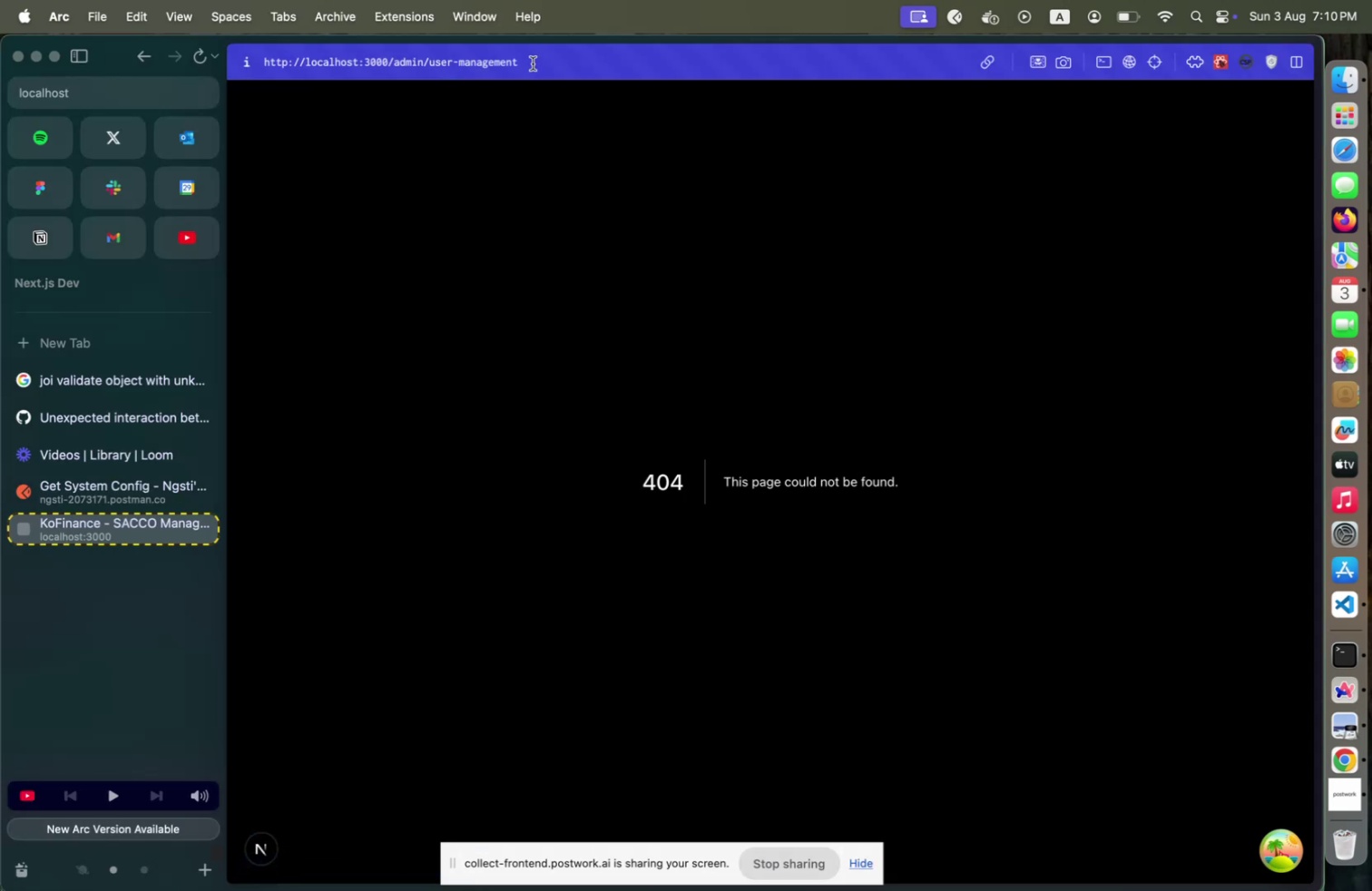 
left_click([533, 64])
 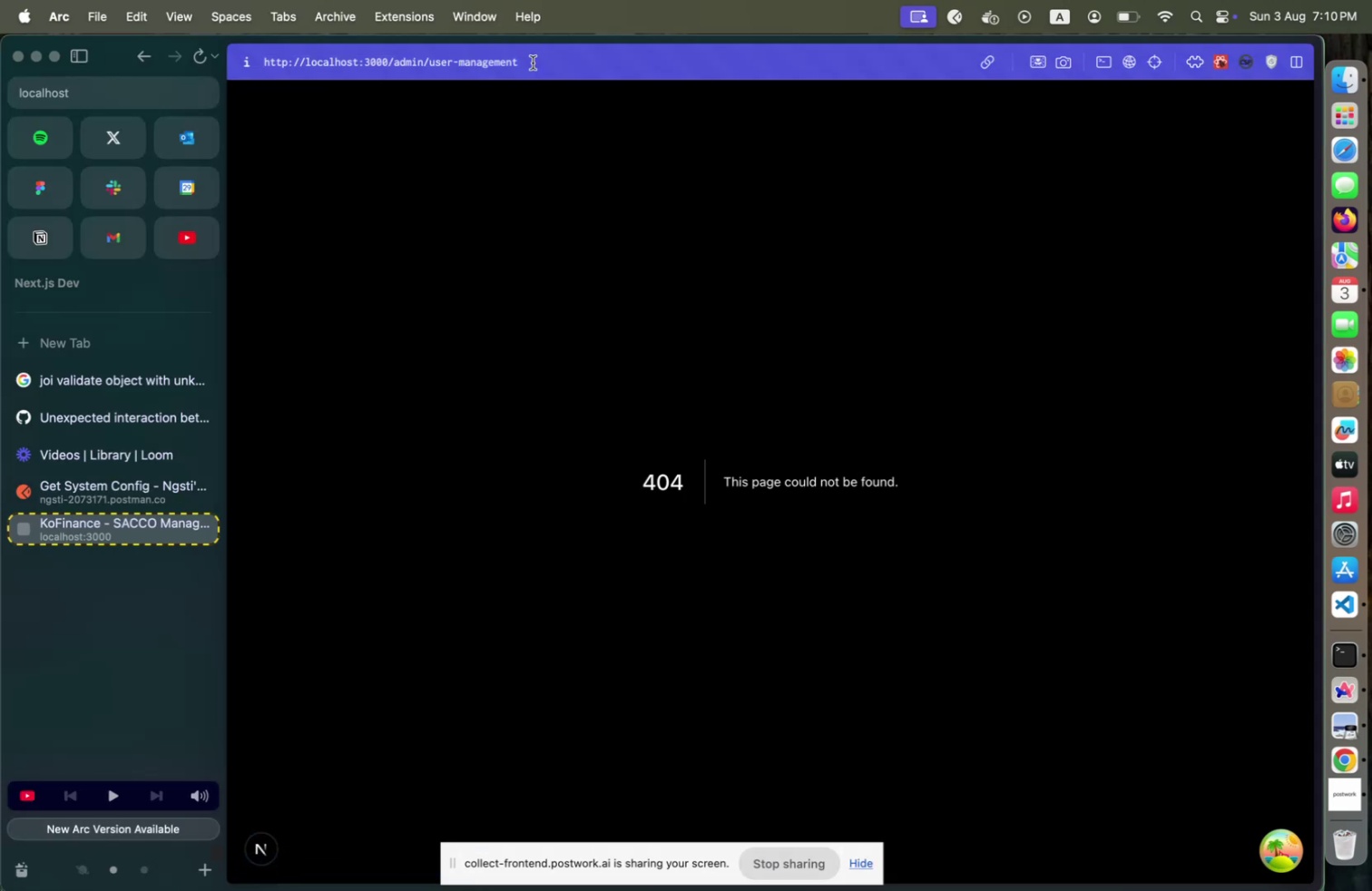 
hold_key(key=Backspace, duration=1.06)
 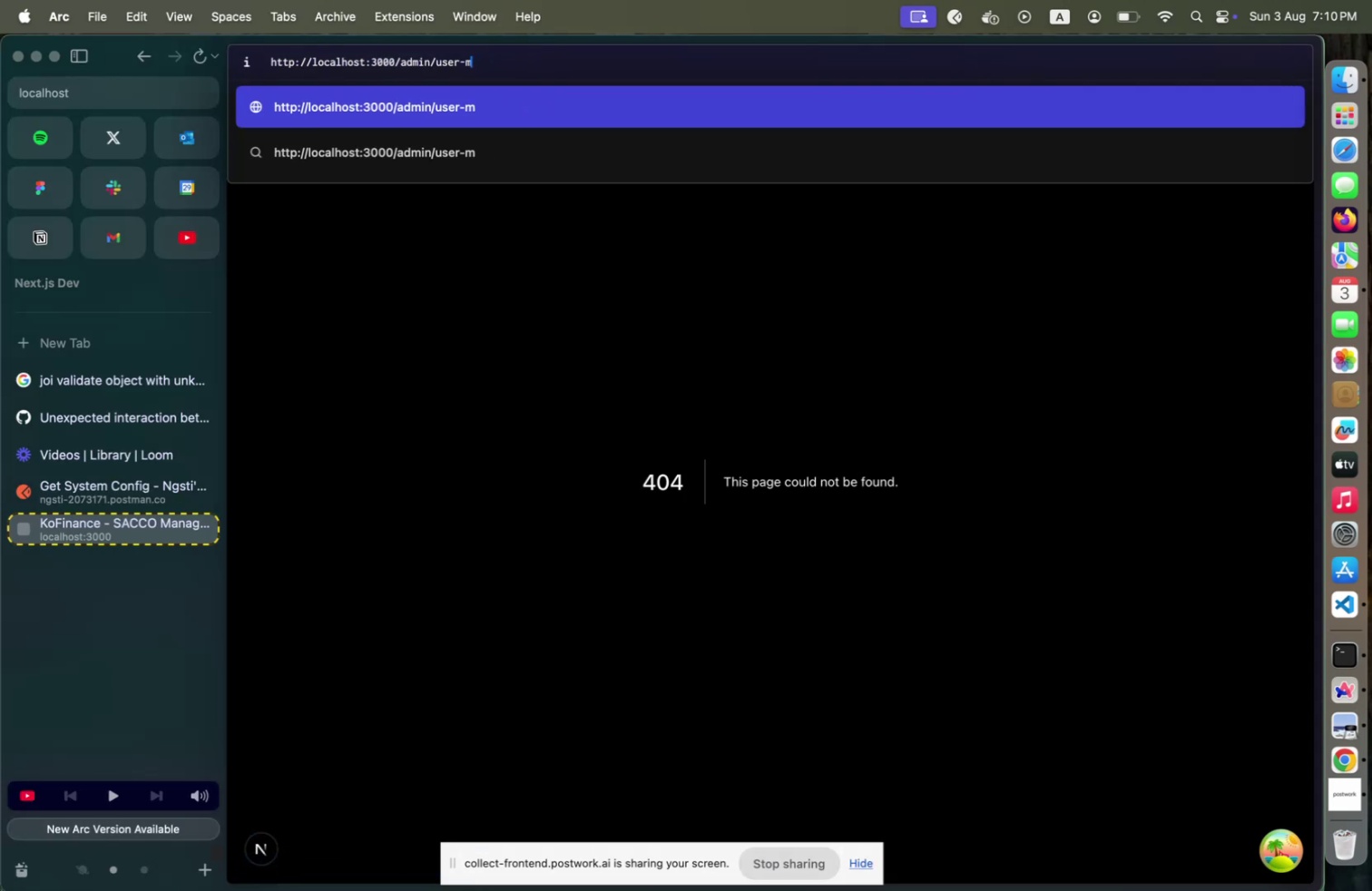 
key(Backspace)
 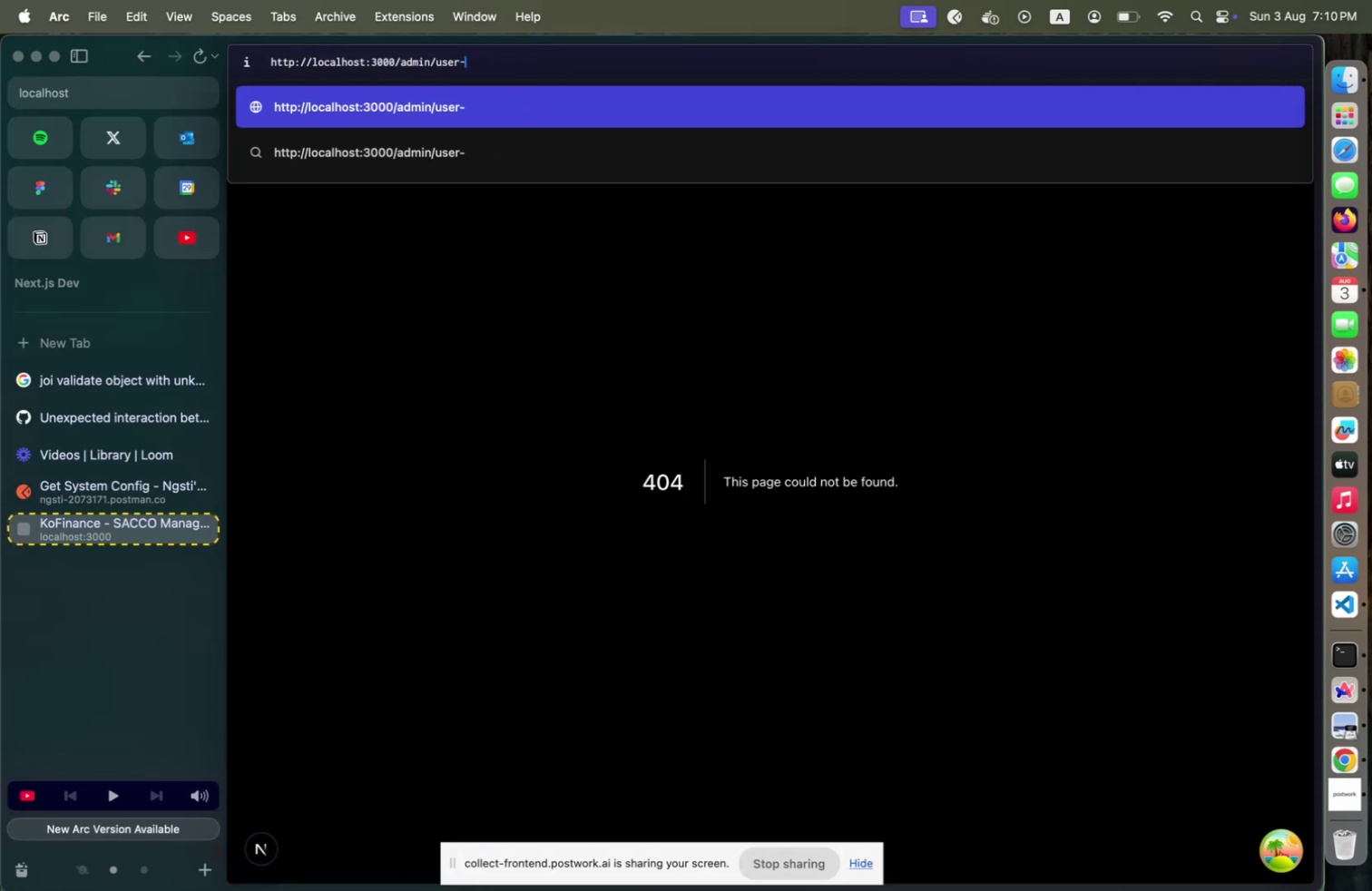 
key(Backspace)
 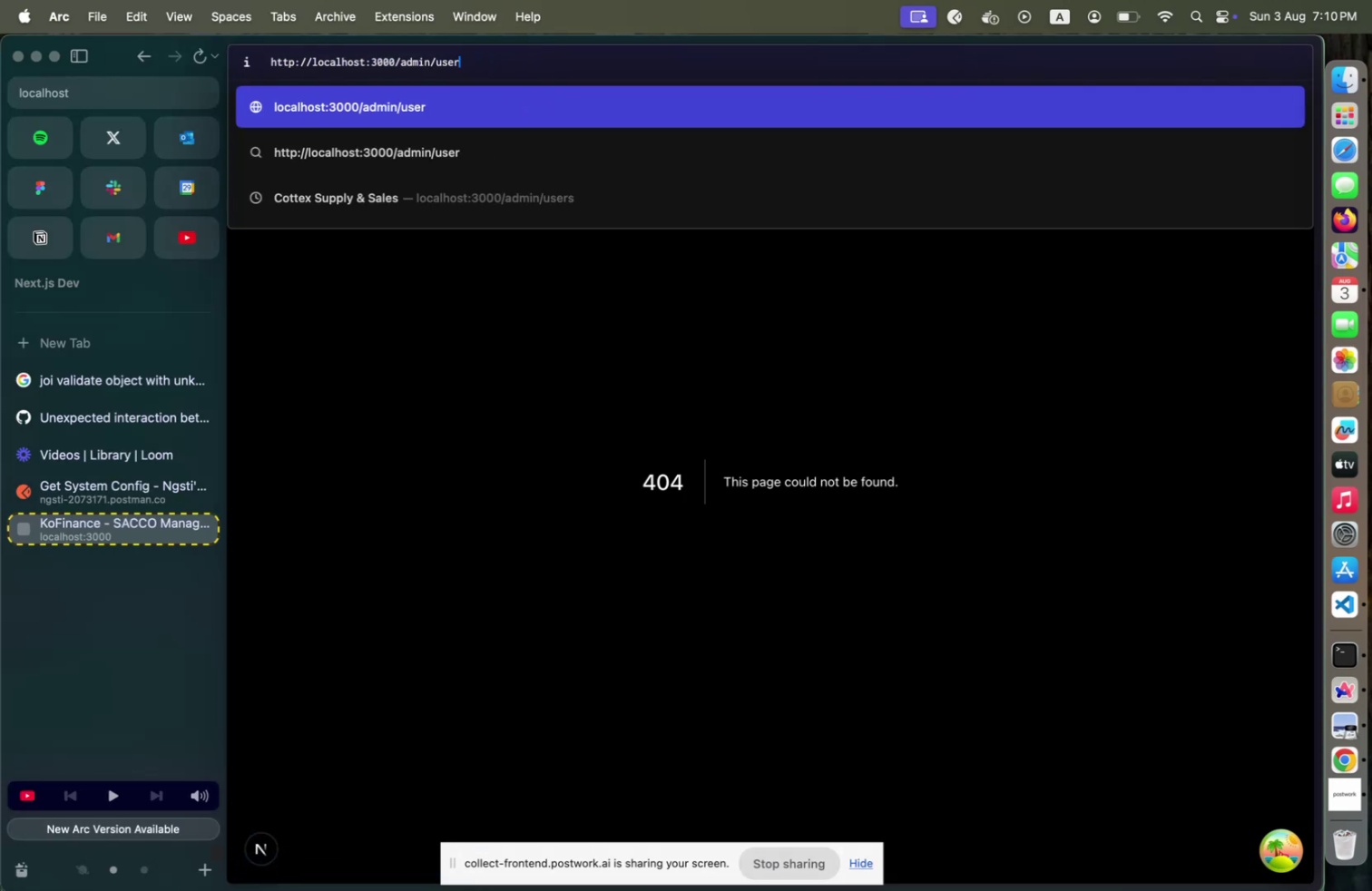 
key(Backspace)
 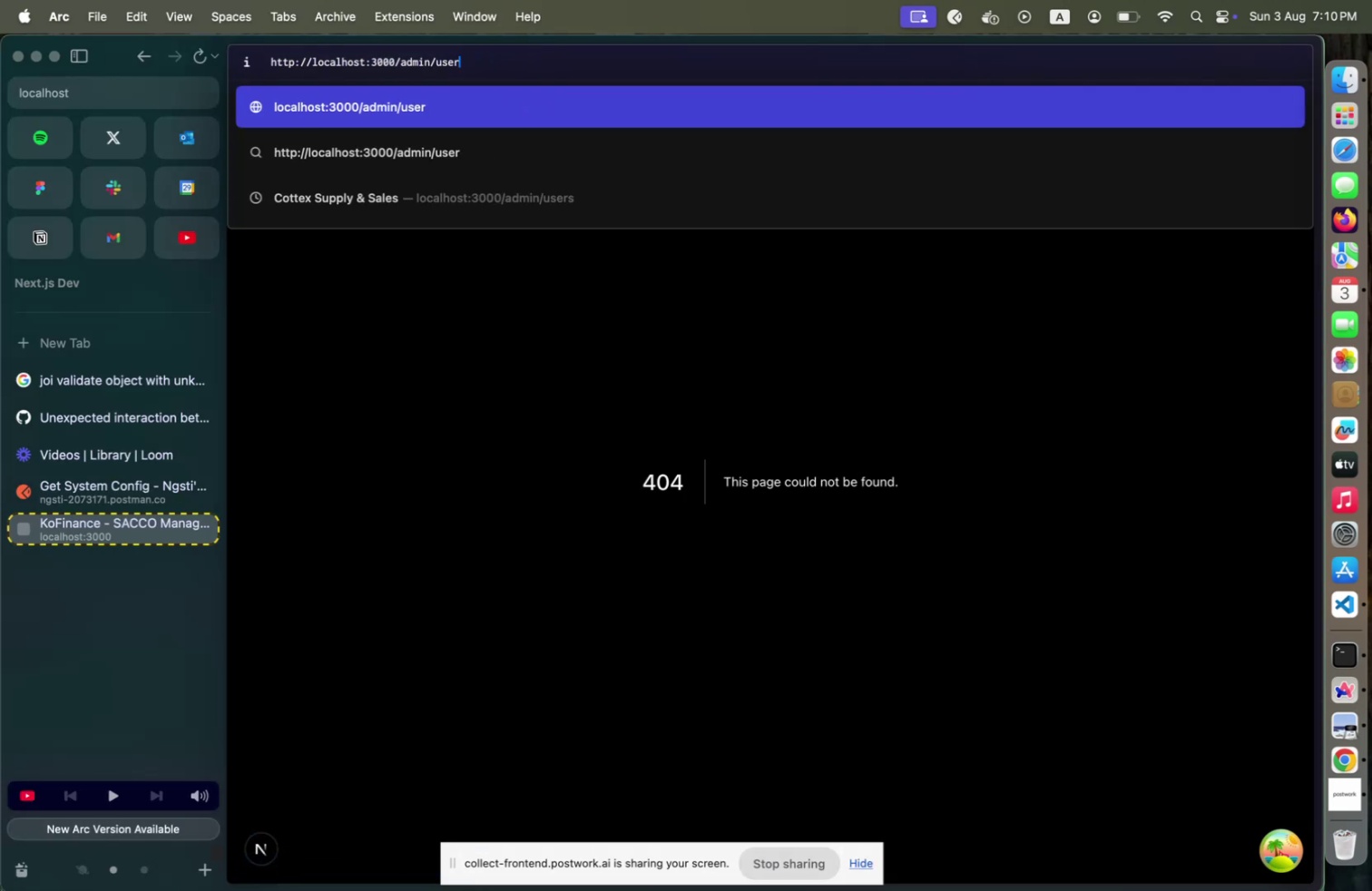 
key(S)
 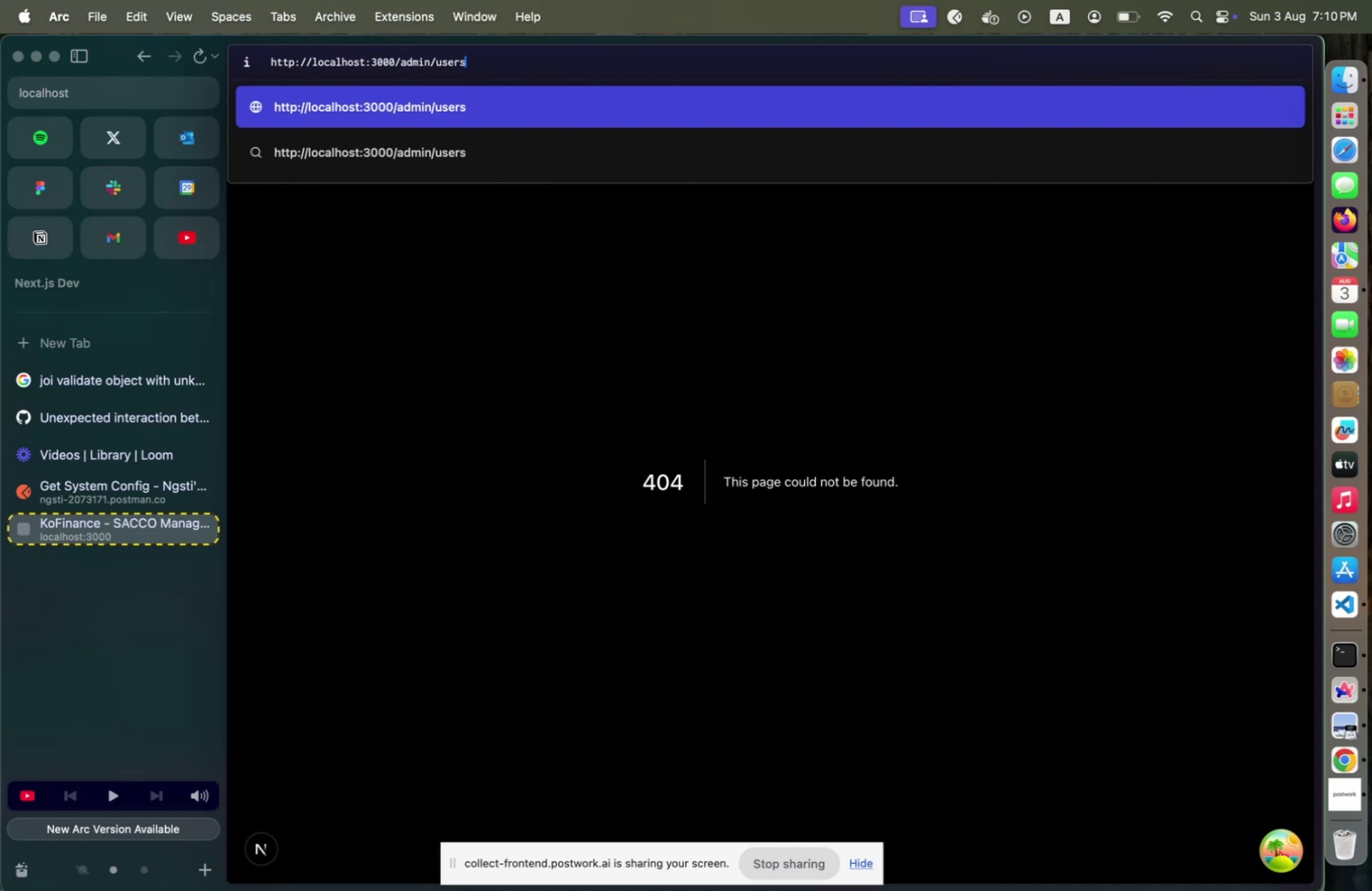 
key(Enter)
 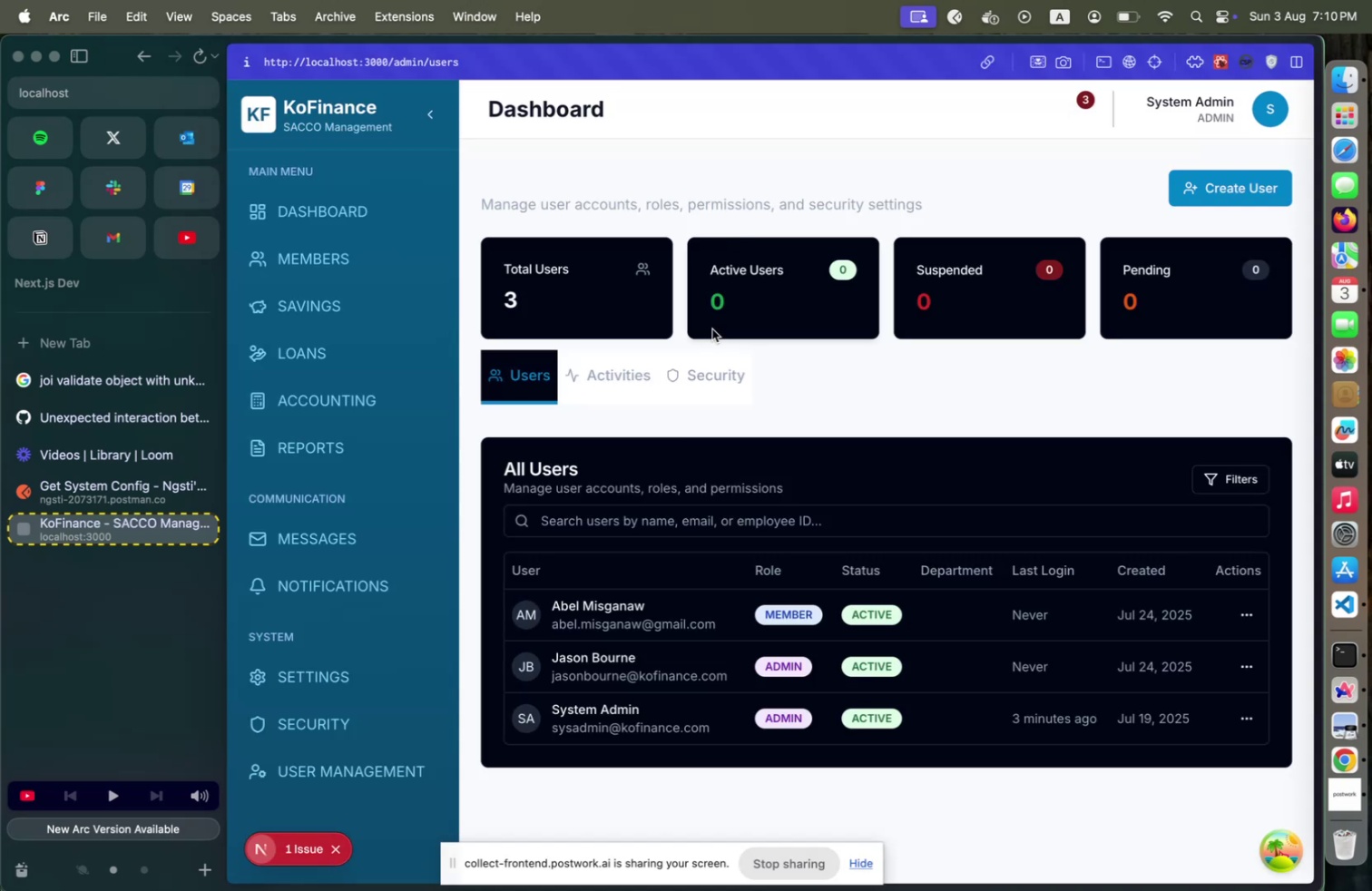 
left_click([599, 380])
 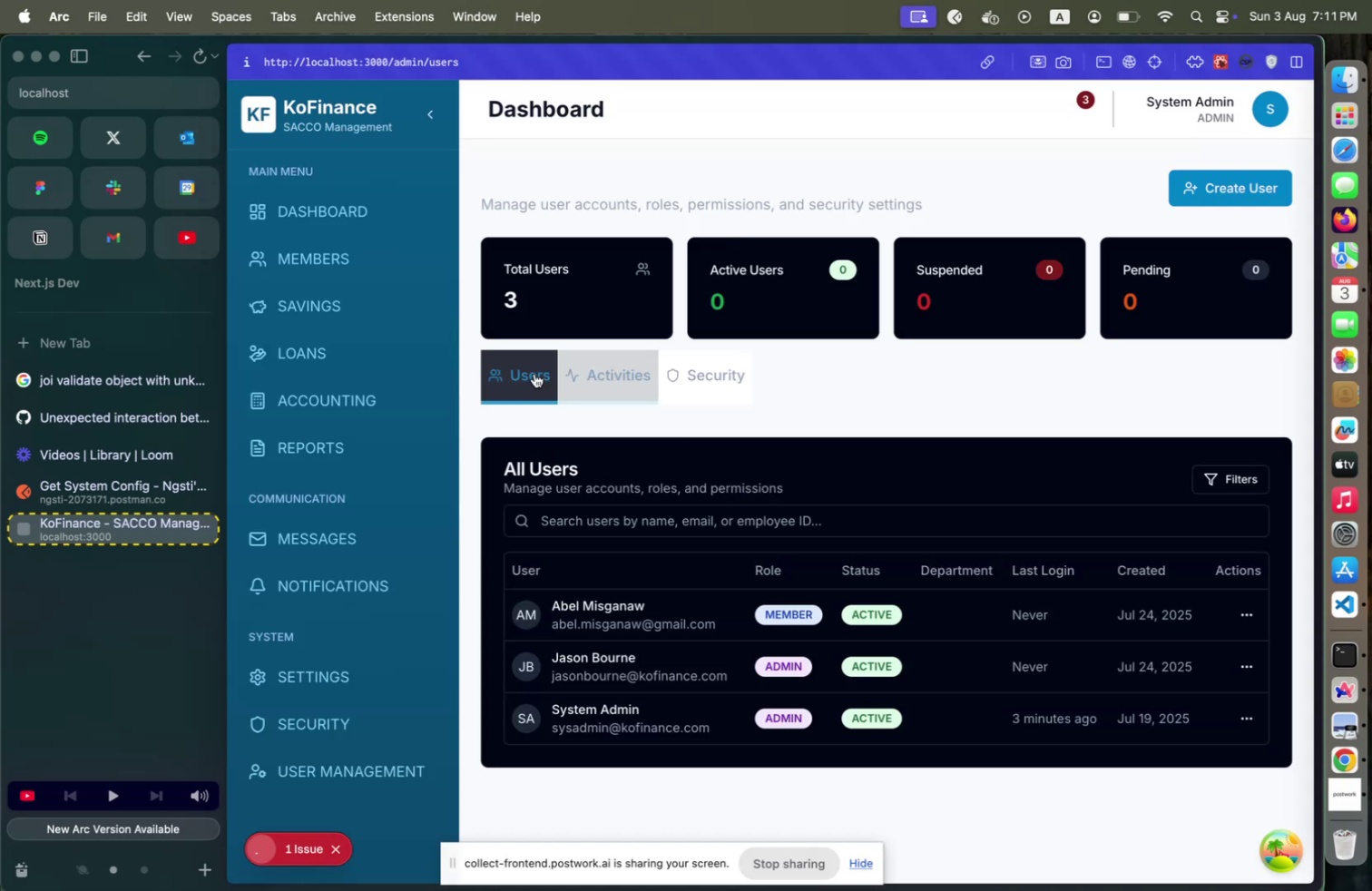 
left_click([534, 373])
 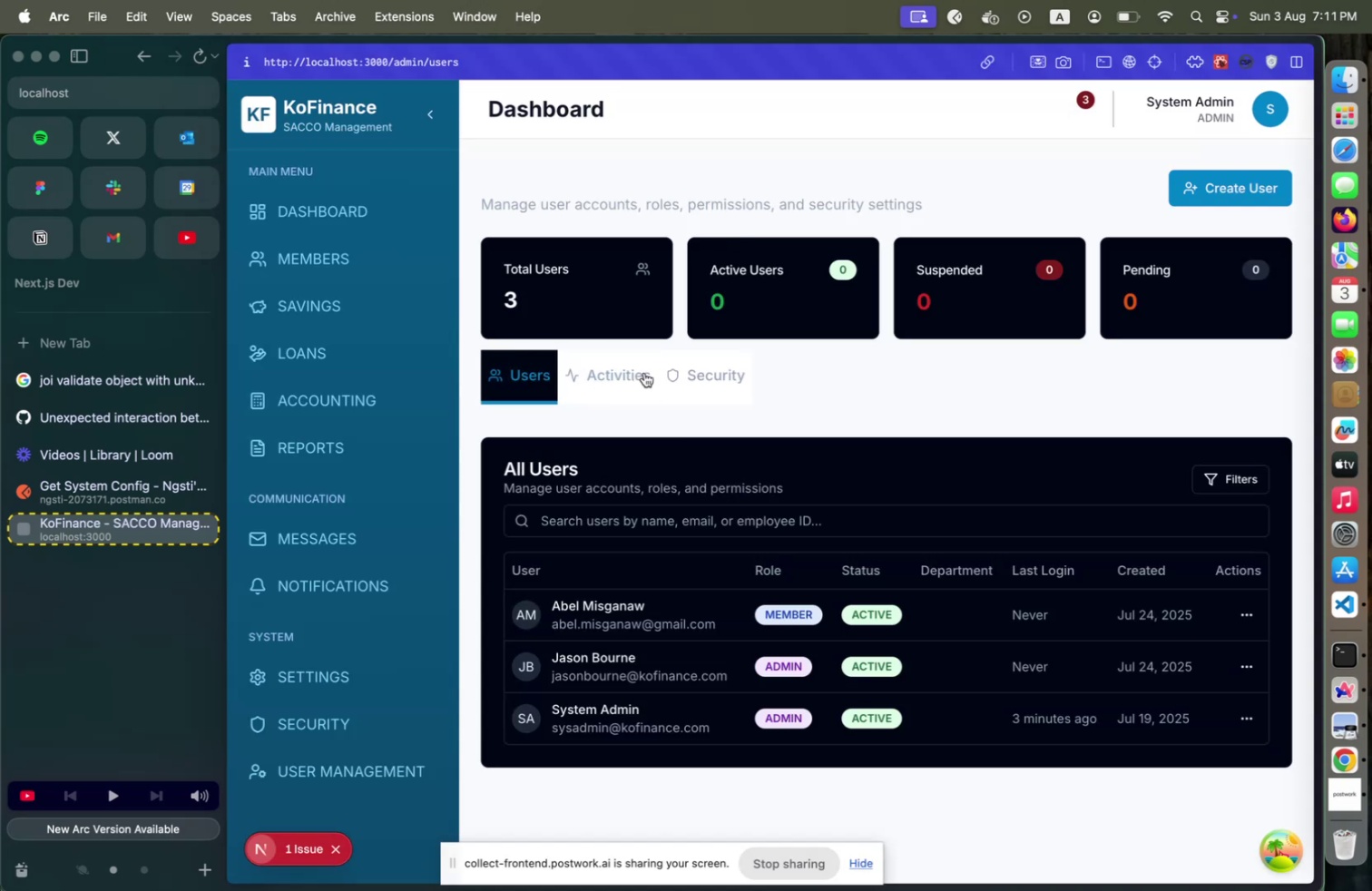 
wait(9.86)
 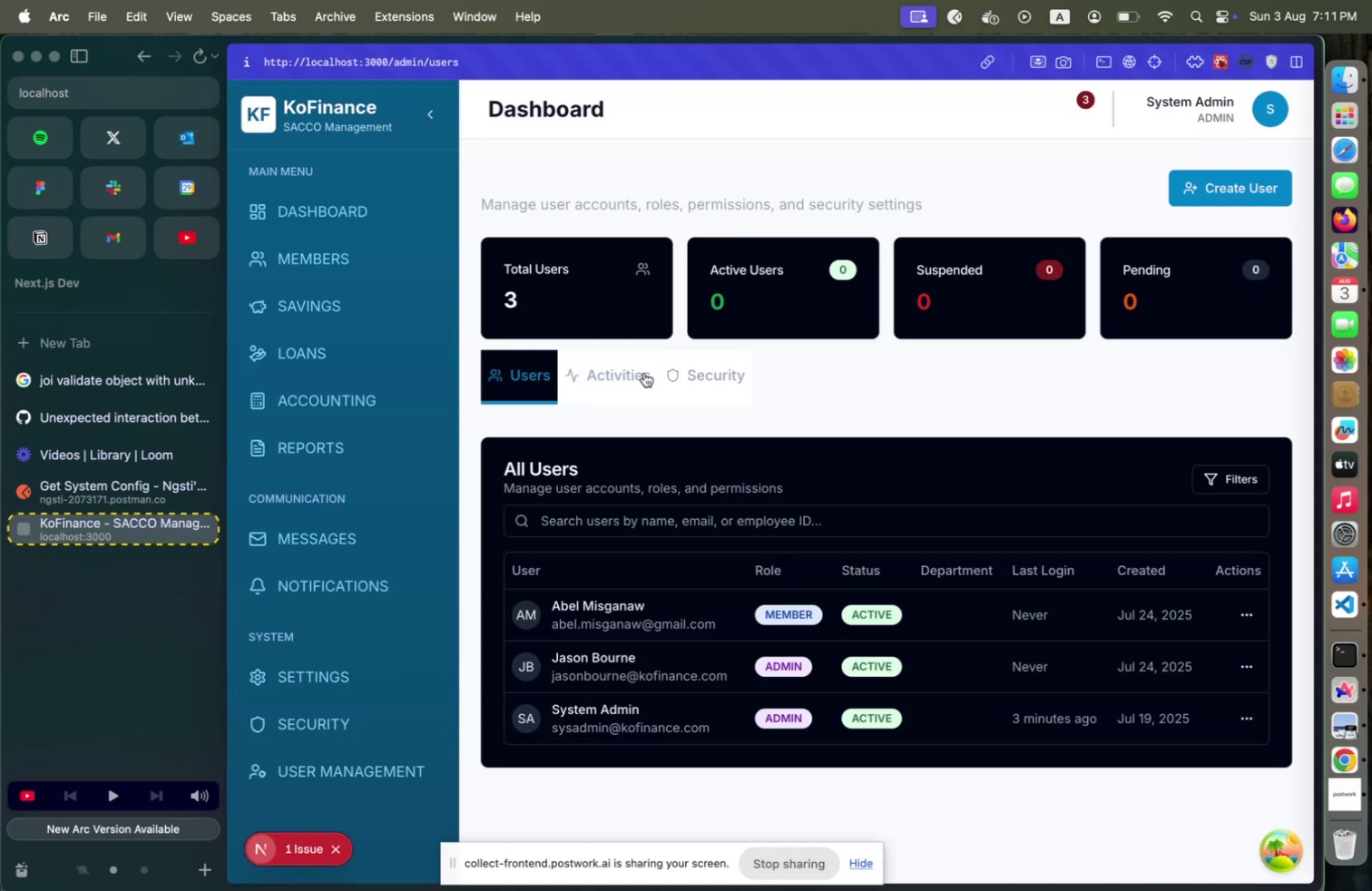 
left_click([376, 682])
 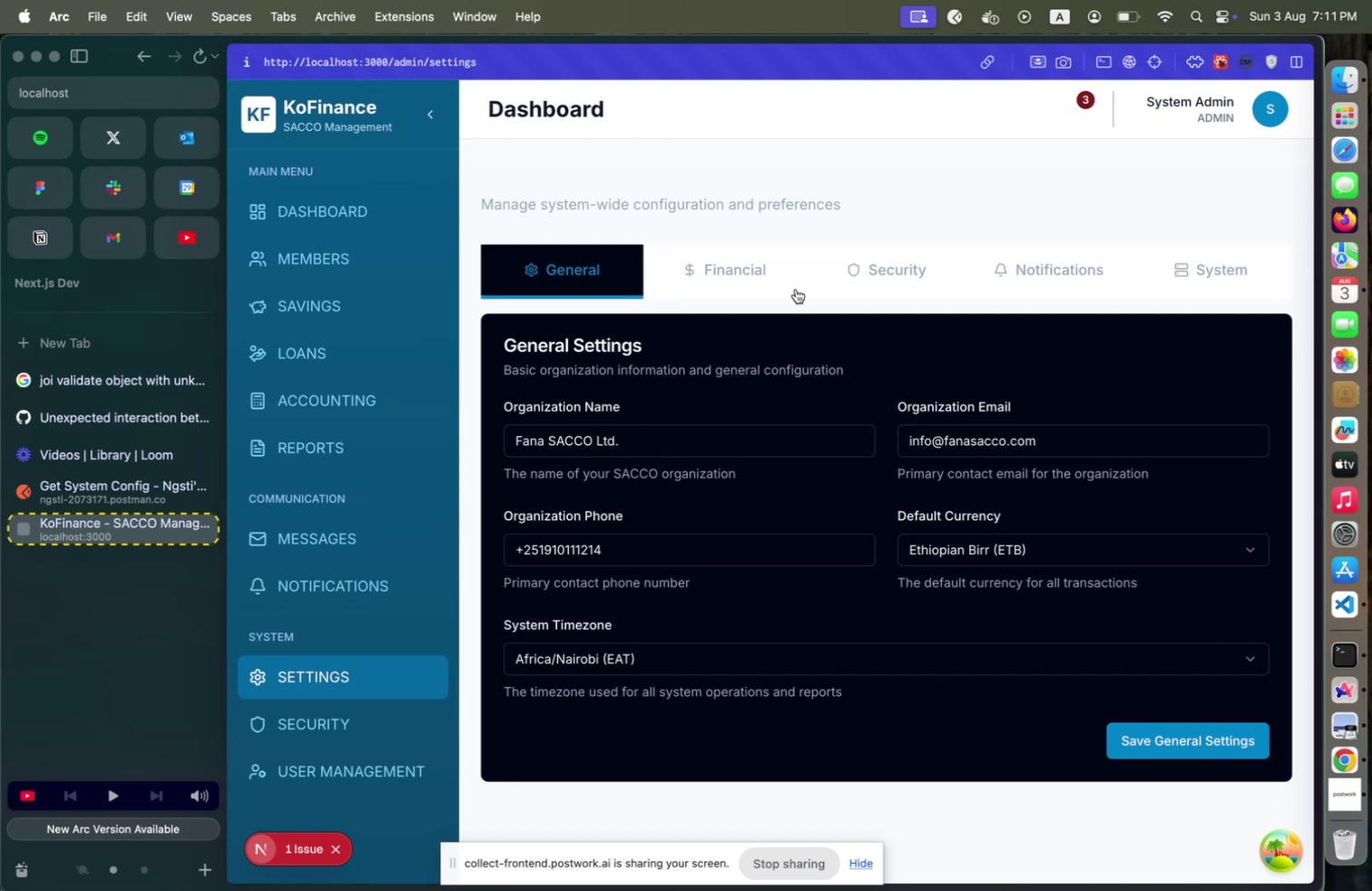 
wait(10.5)
 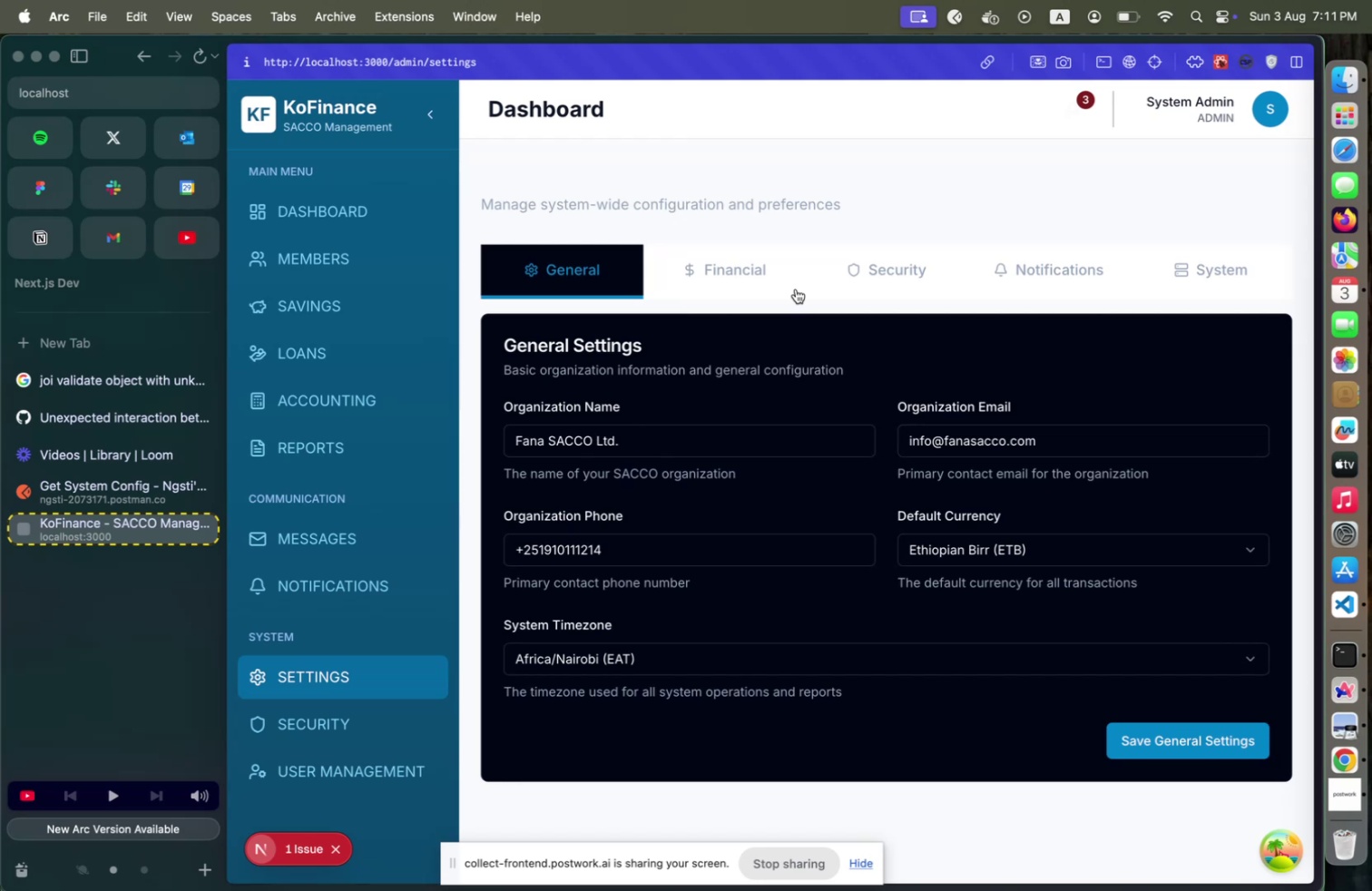 
left_click([348, 408])
 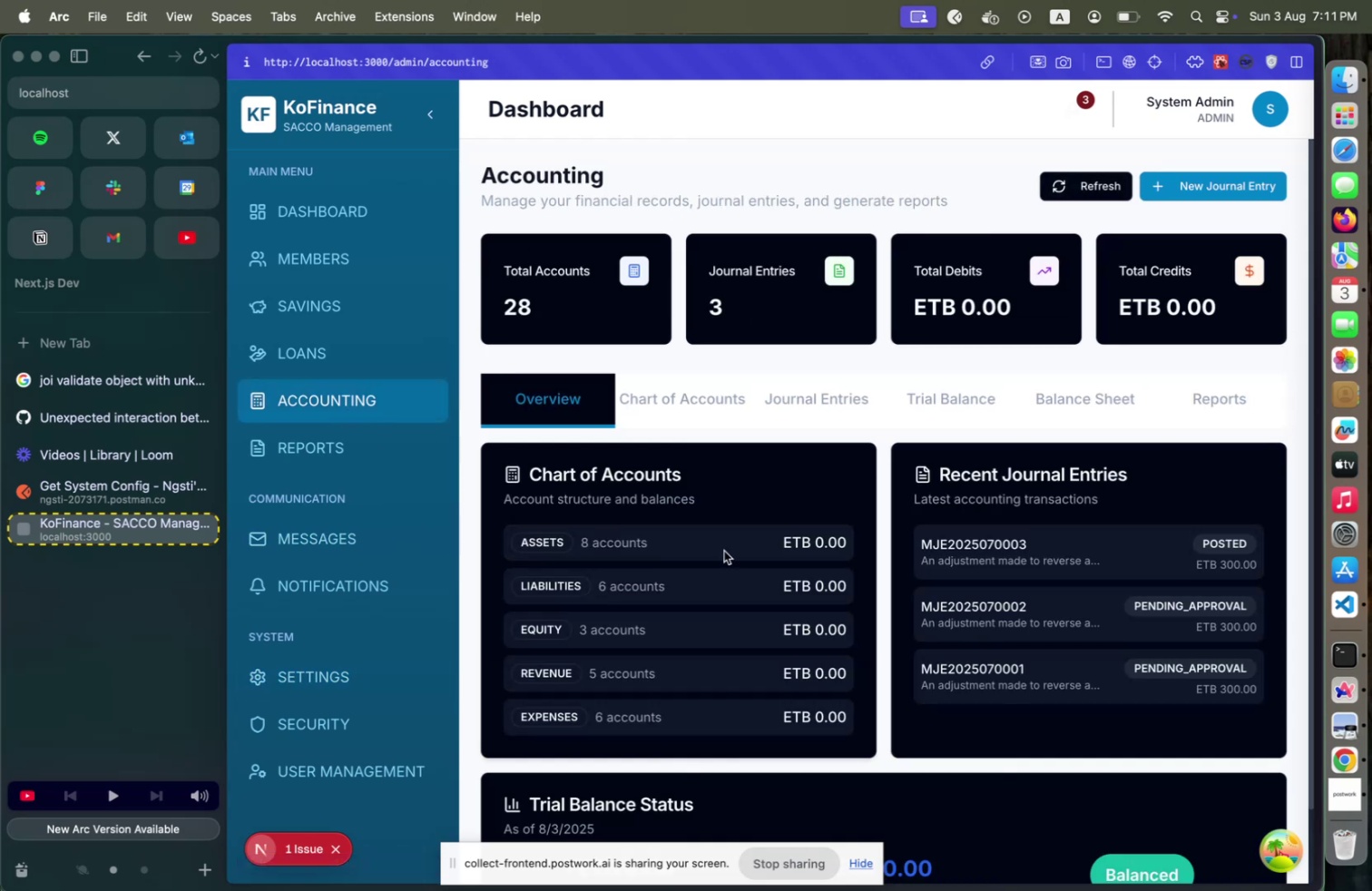 
scroll: coordinate [902, 607], scroll_direction: down, amount: 19.0
 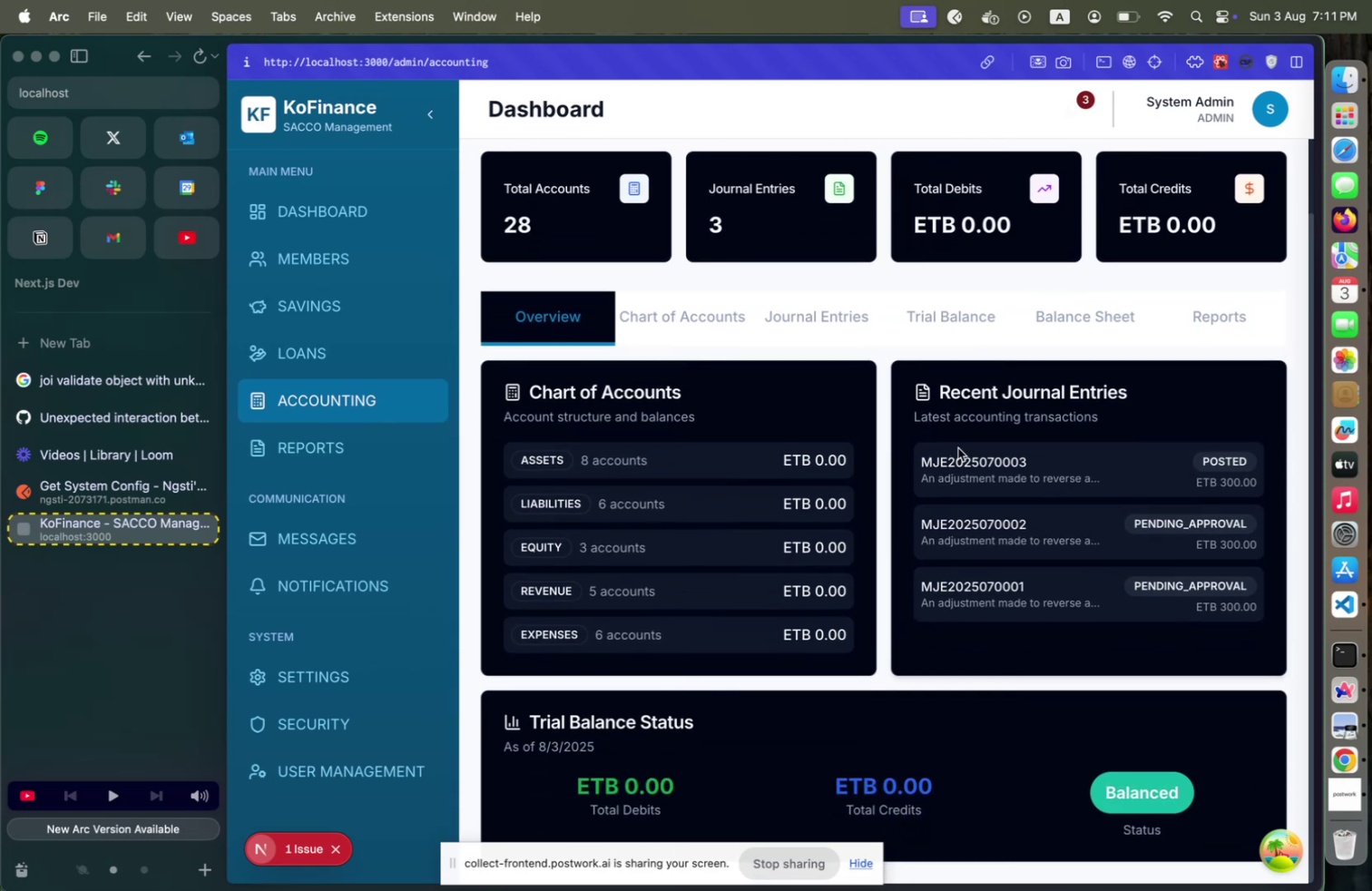 
left_click([976, 330])
 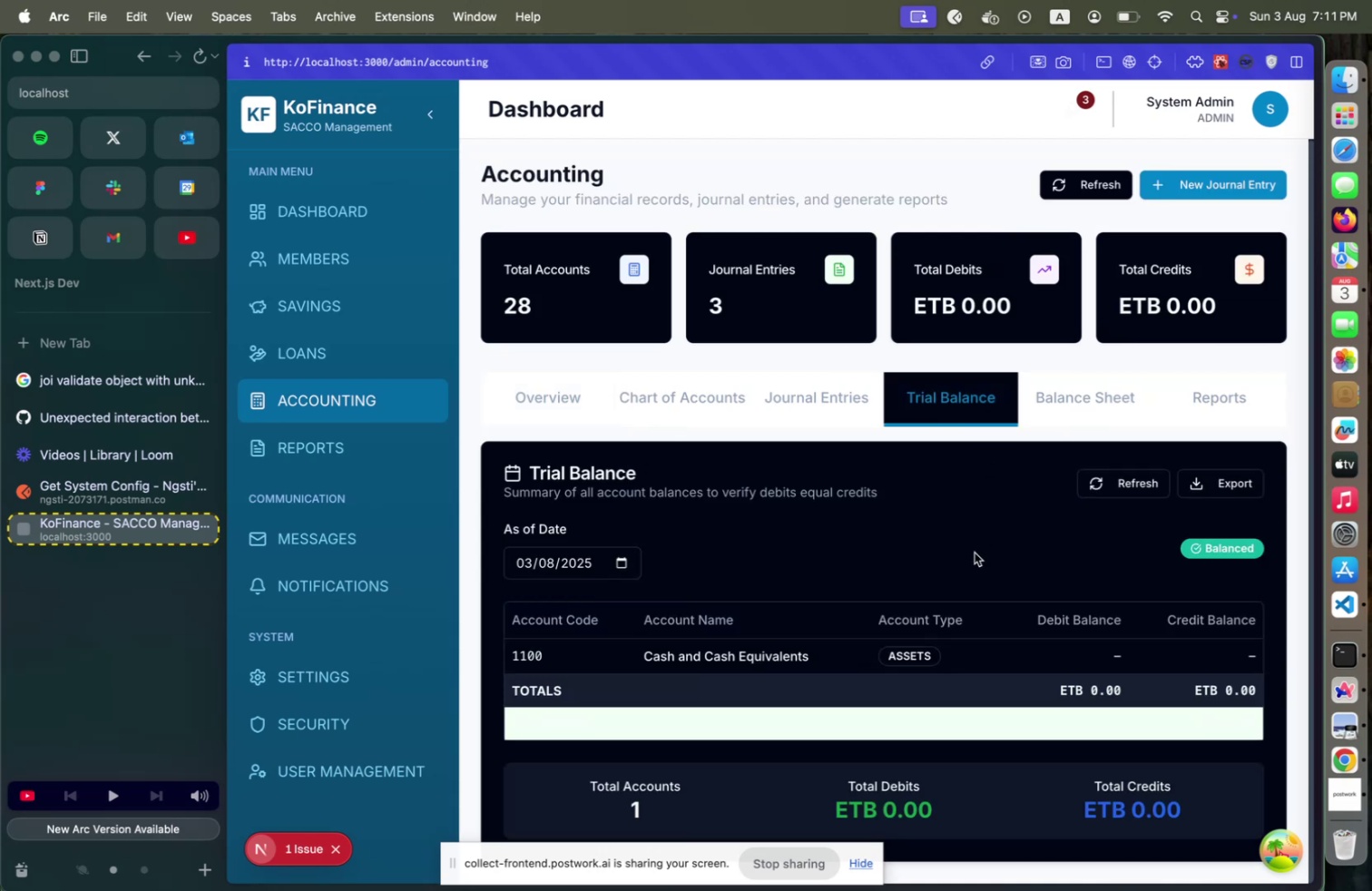 
scroll: coordinate [1059, 497], scroll_direction: down, amount: 18.0
 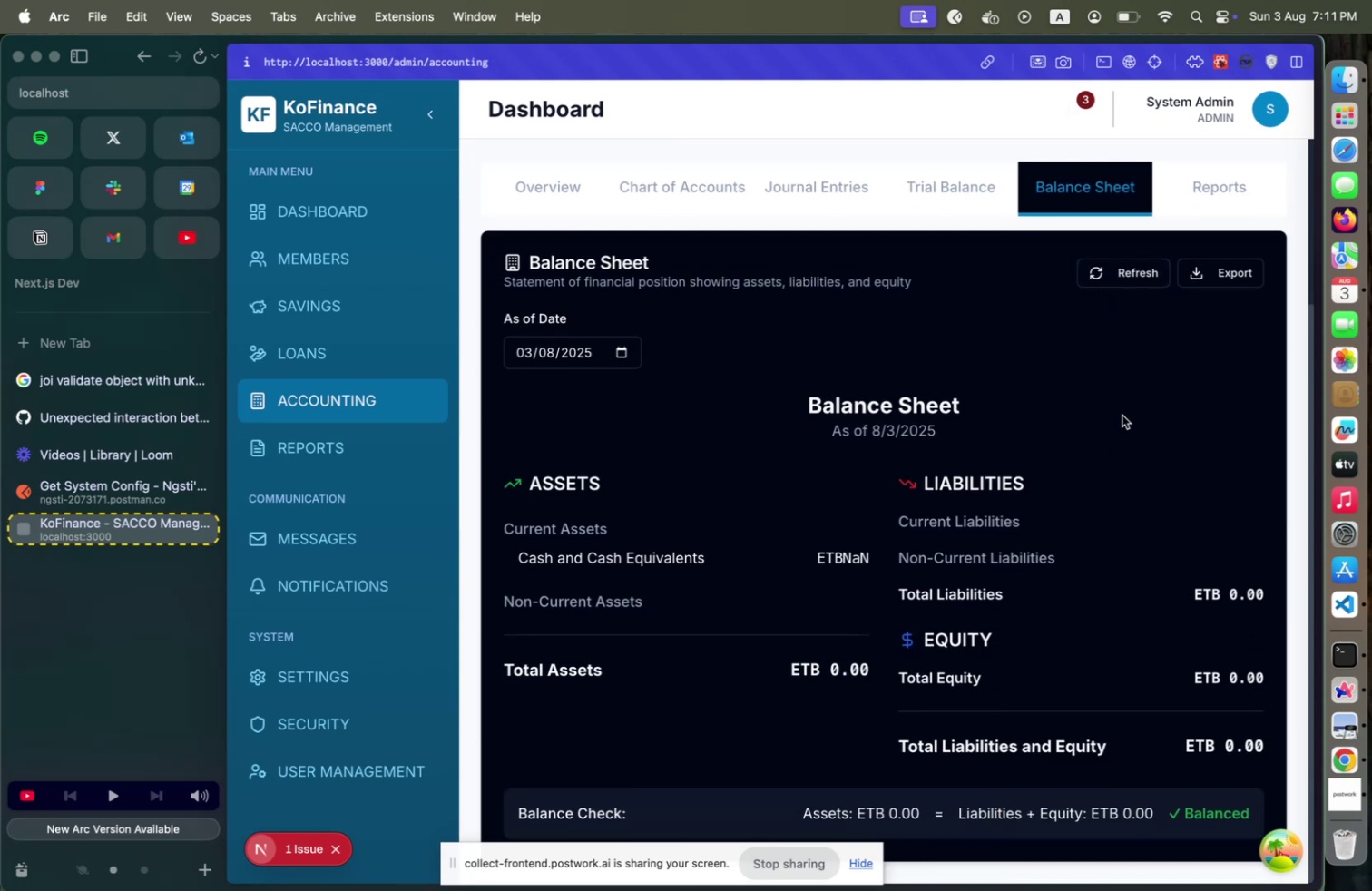 
scroll: coordinate [1122, 421], scroll_direction: up, amount: 8.0
 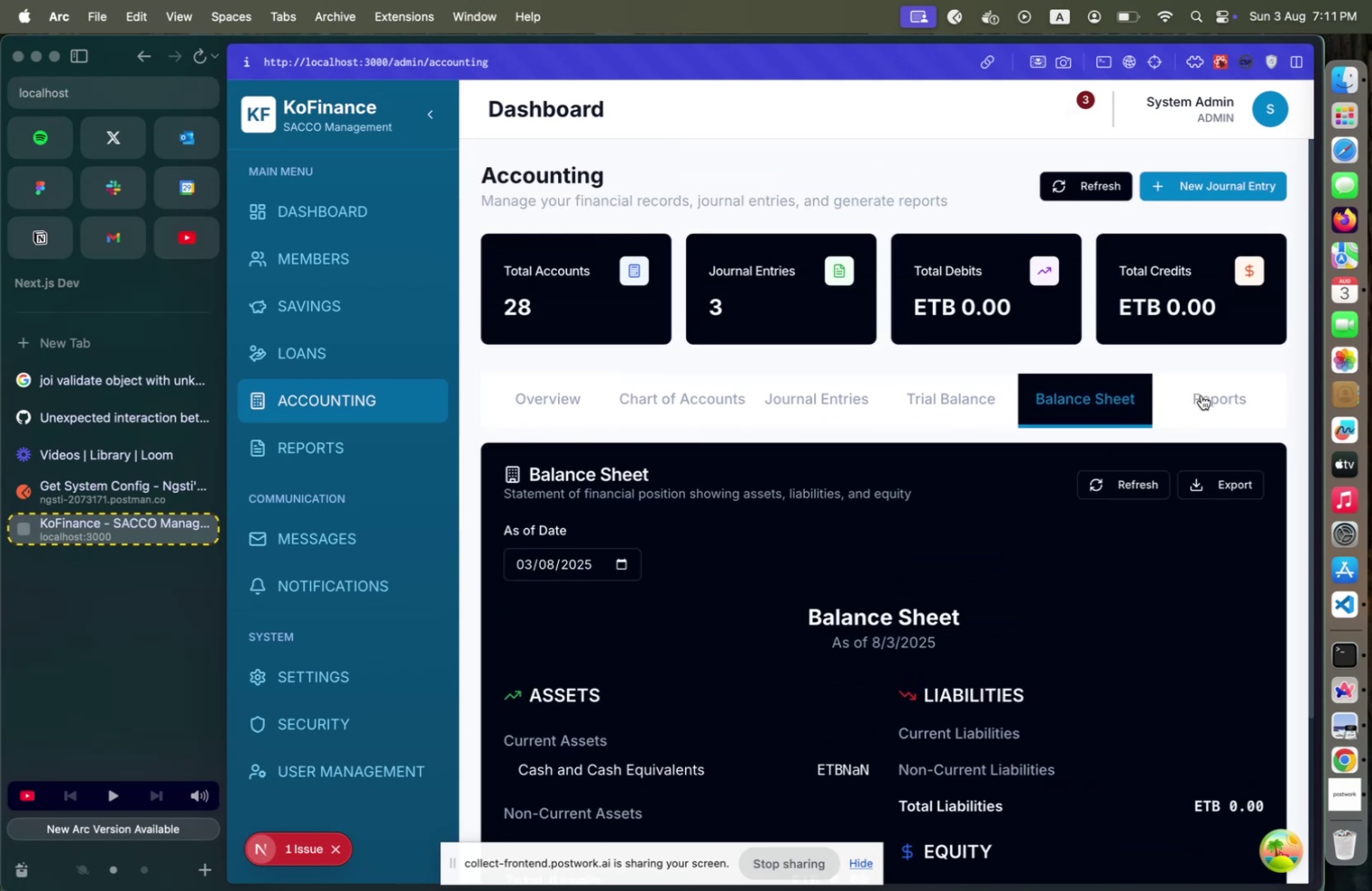 
left_click([1201, 395])
 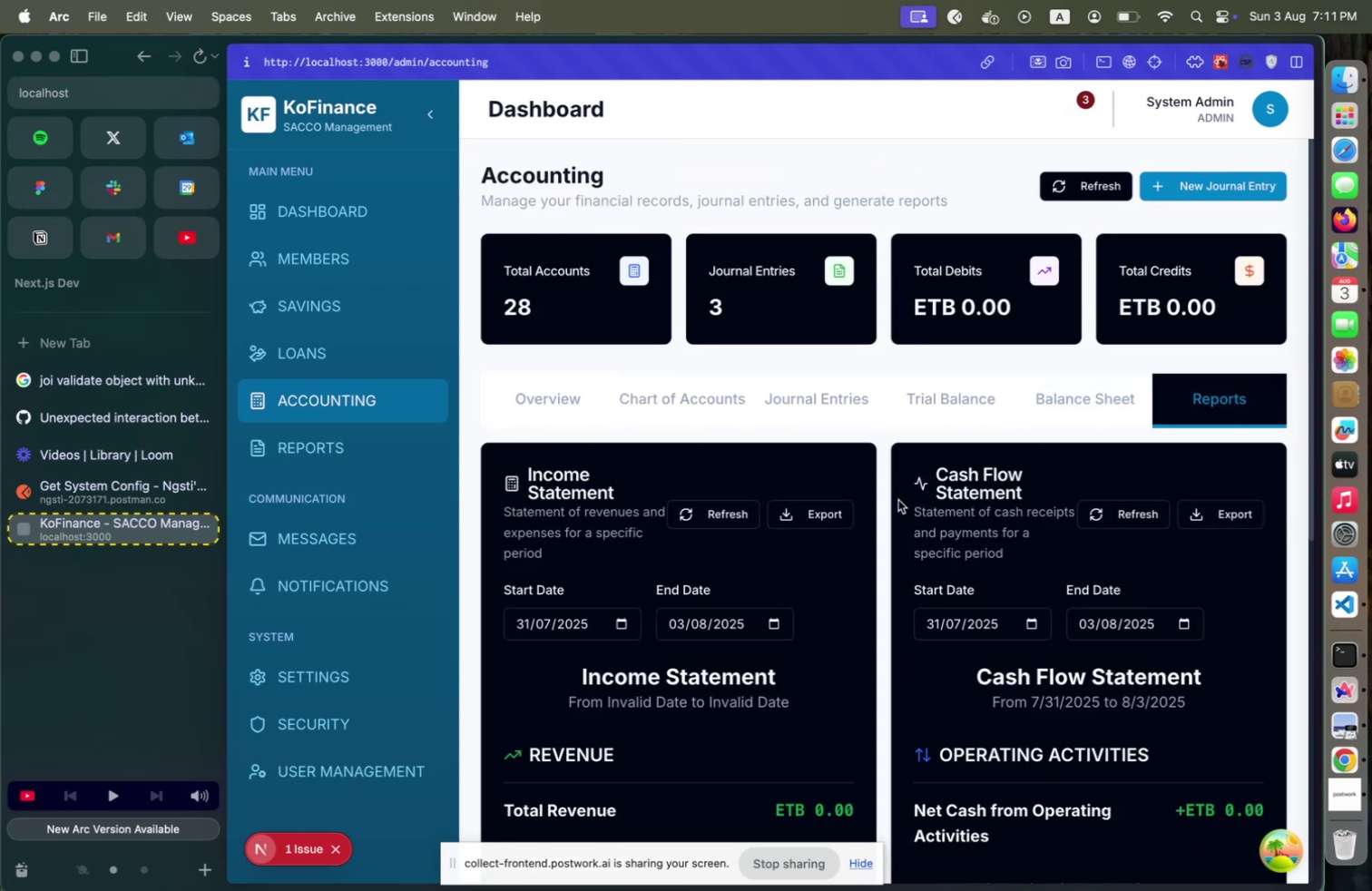 
scroll: coordinate [917, 479], scroll_direction: down, amount: 6.0
 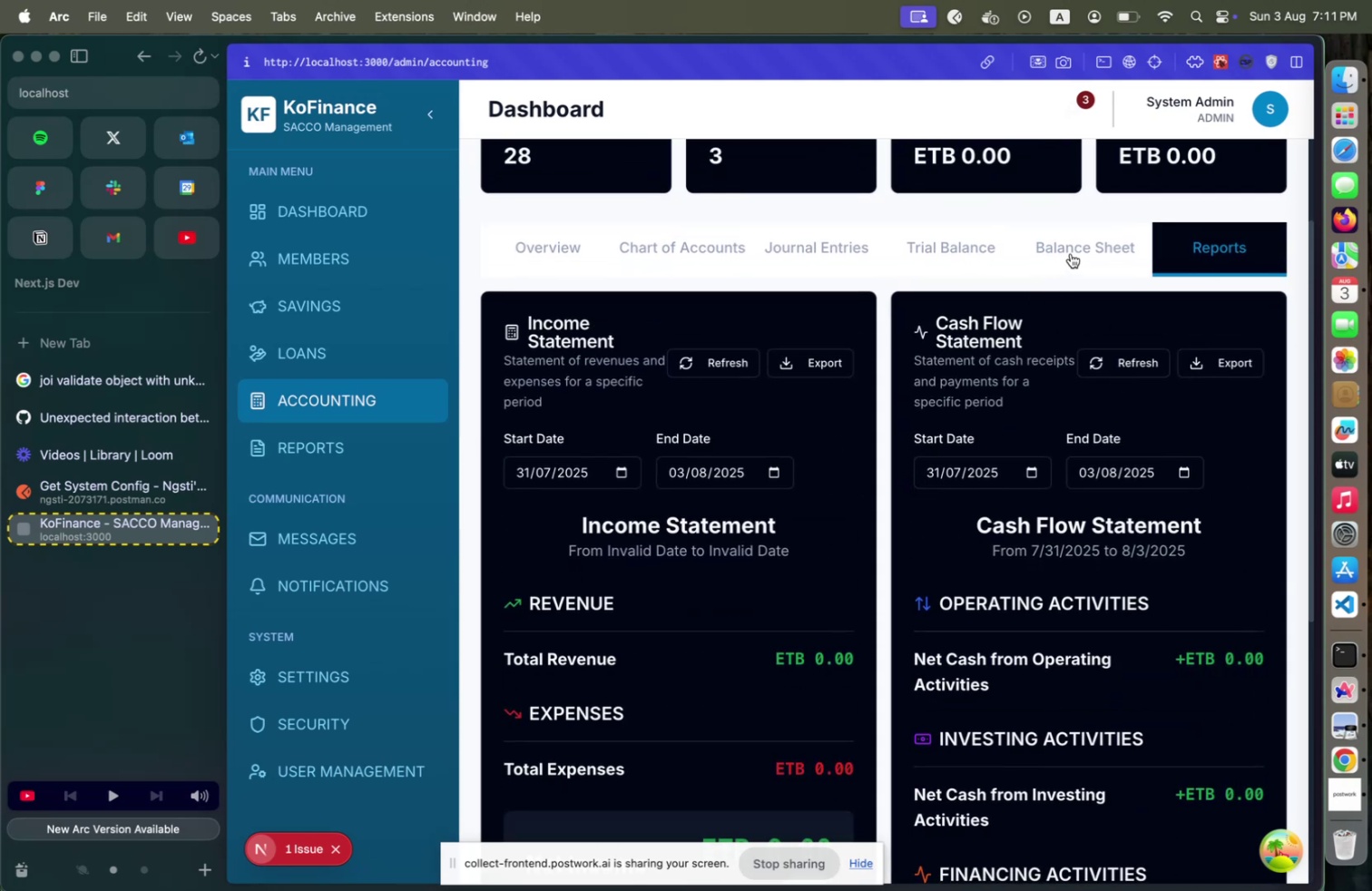 
left_click([1071, 253])
 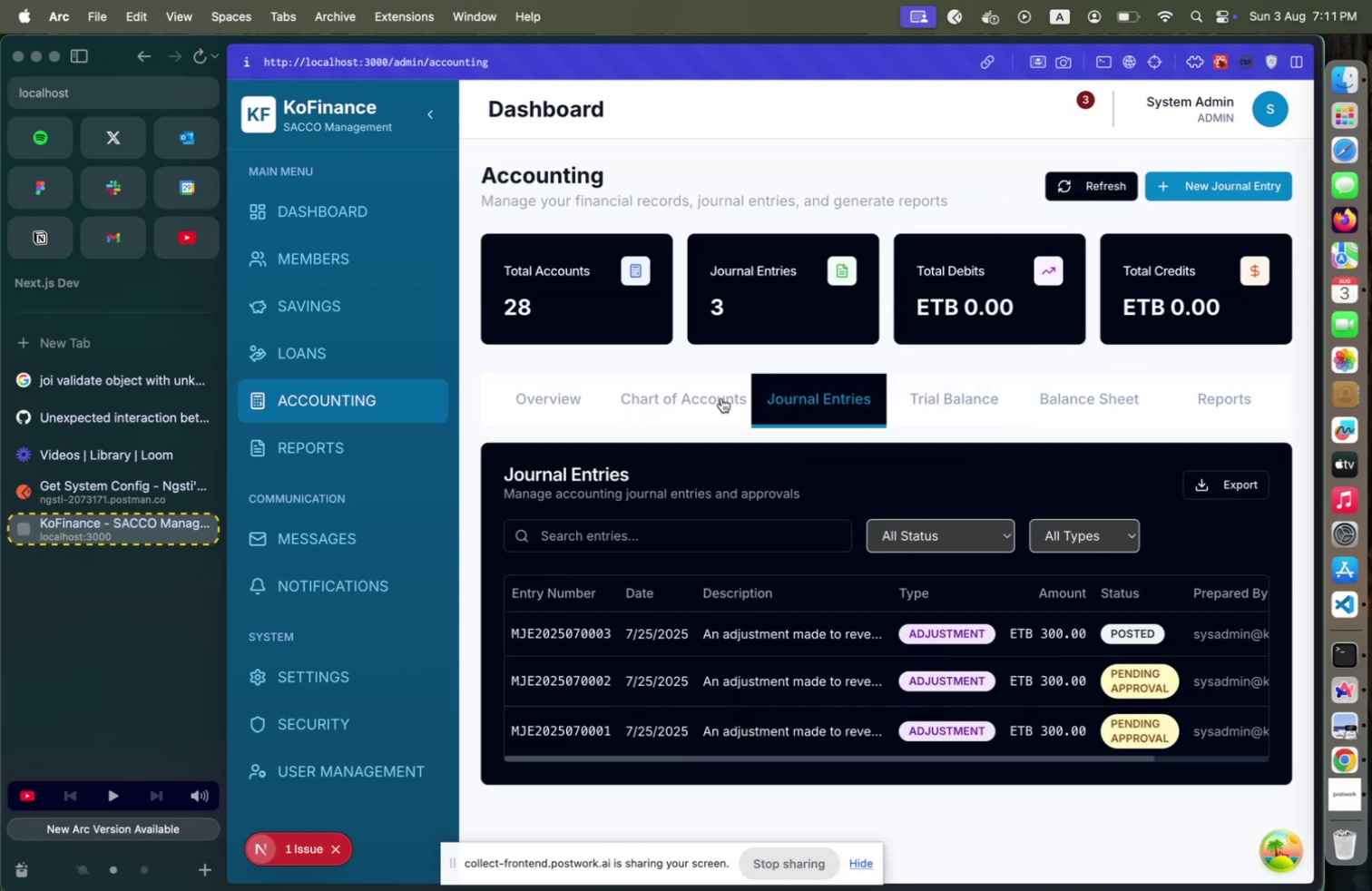 
double_click([690, 400])
 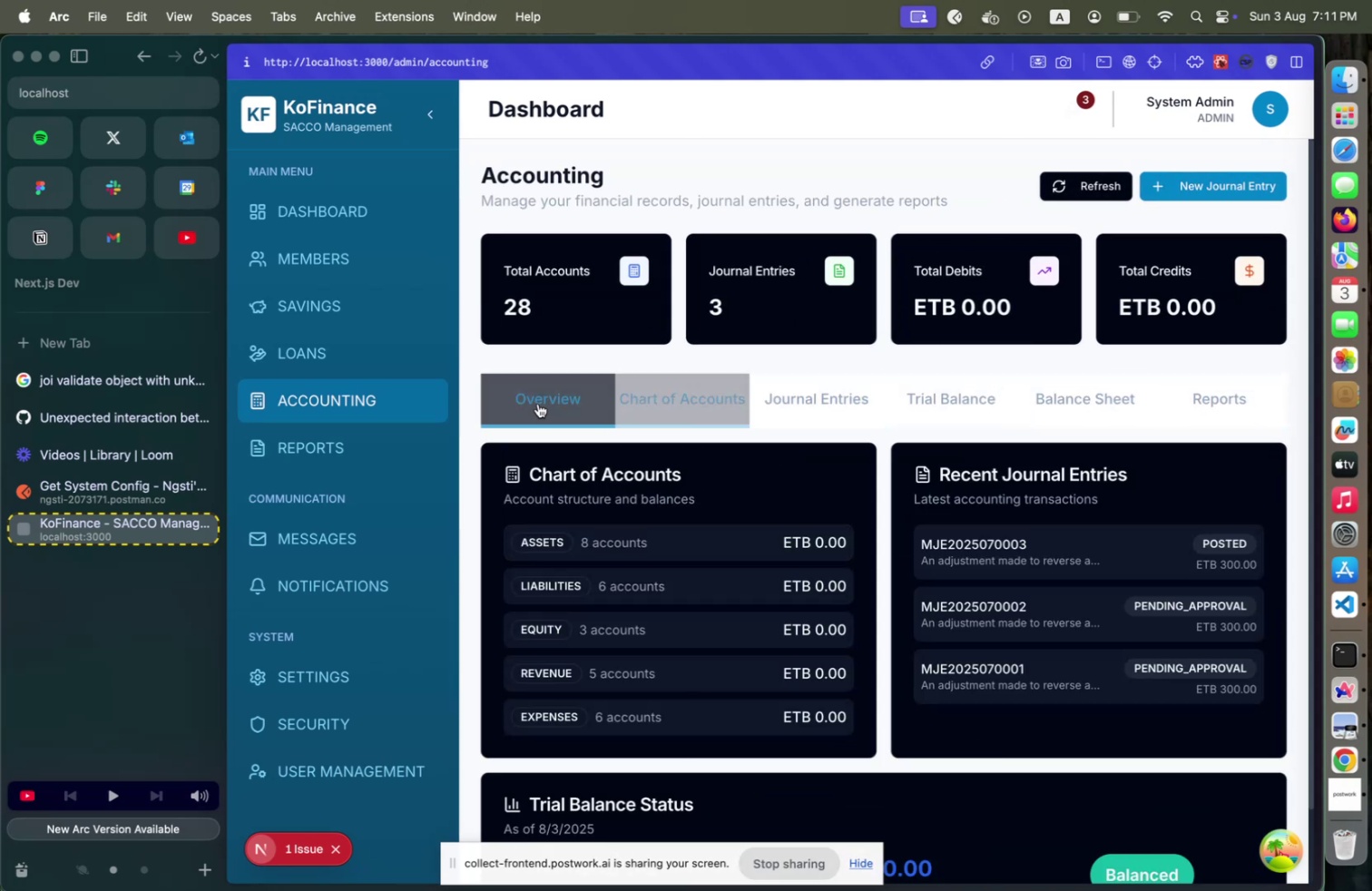 
left_click([538, 403])
 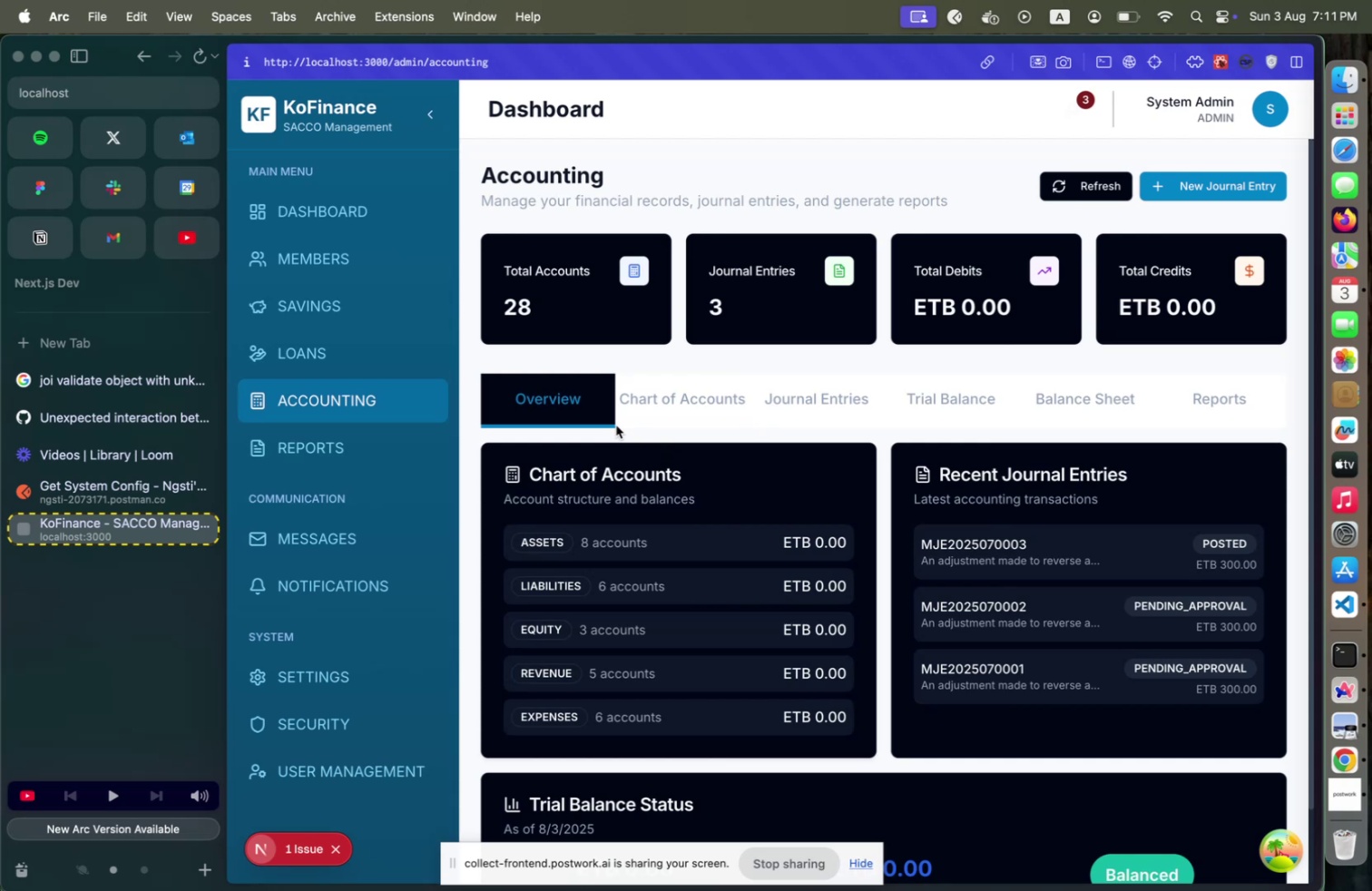 
wait(6.91)
 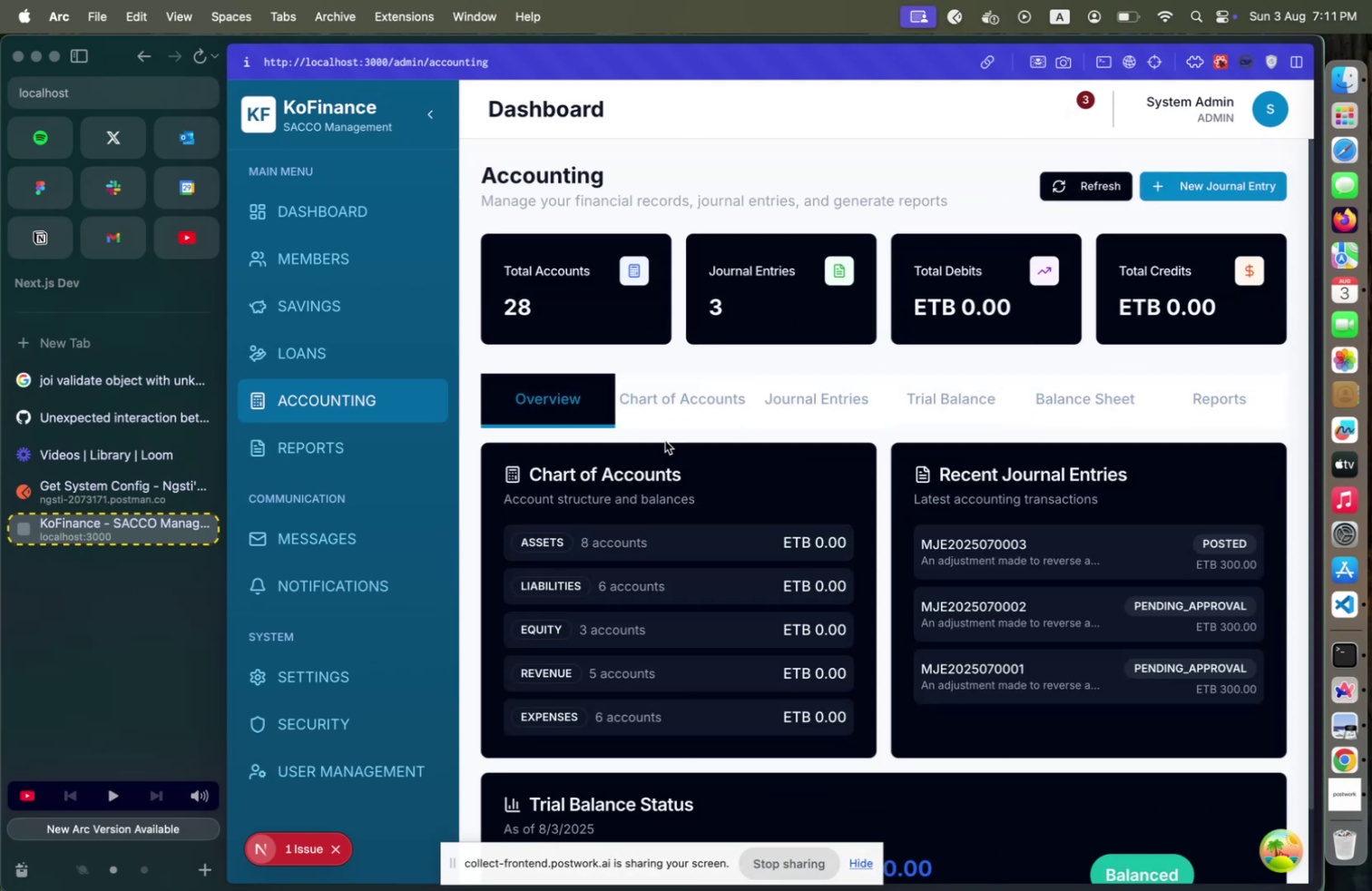 
left_click([326, 309])
 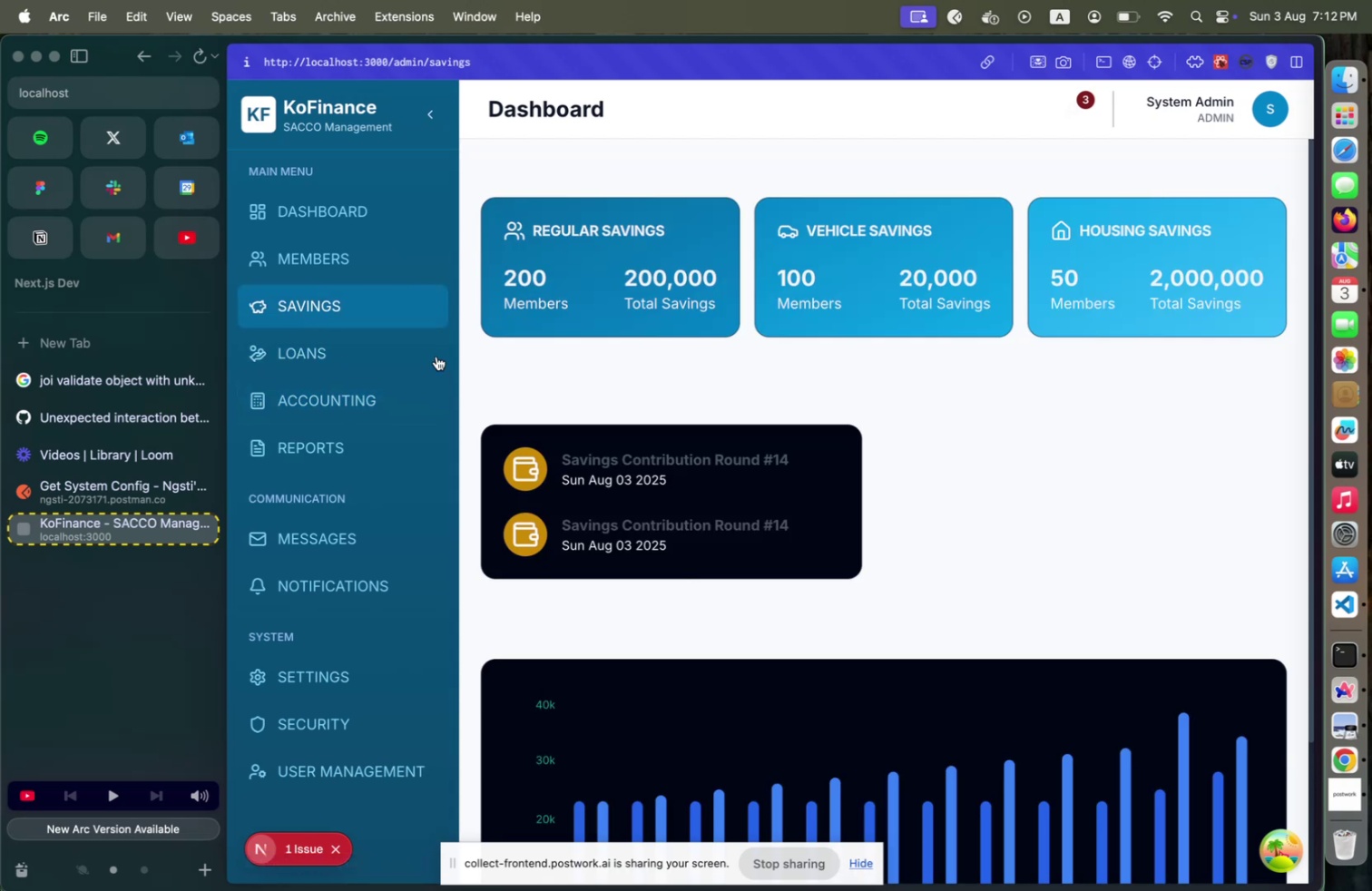 
scroll: coordinate [871, 447], scroll_direction: down, amount: 9.0
 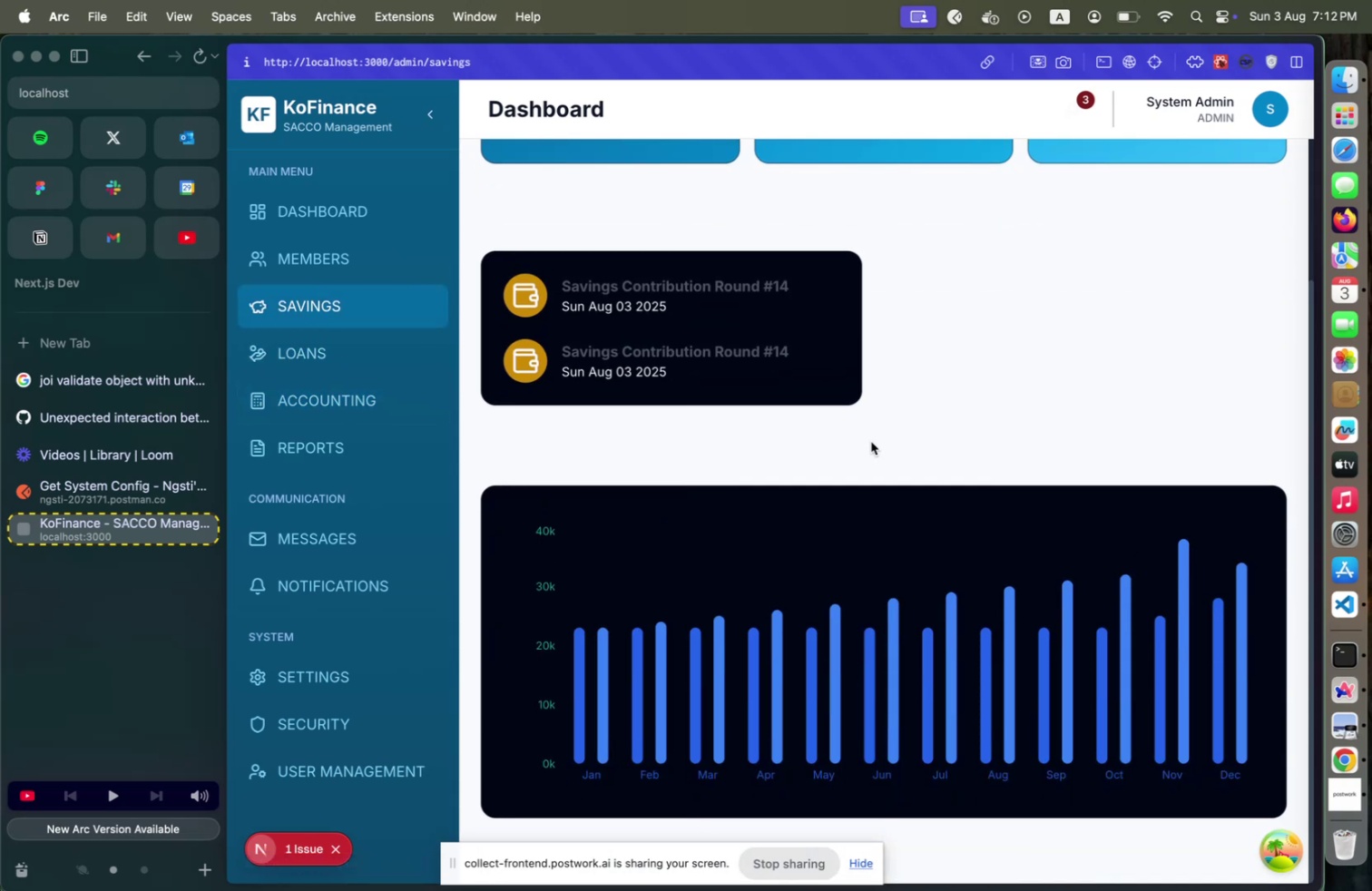 
scroll: coordinate [871, 443], scroll_direction: up, amount: 10.0
 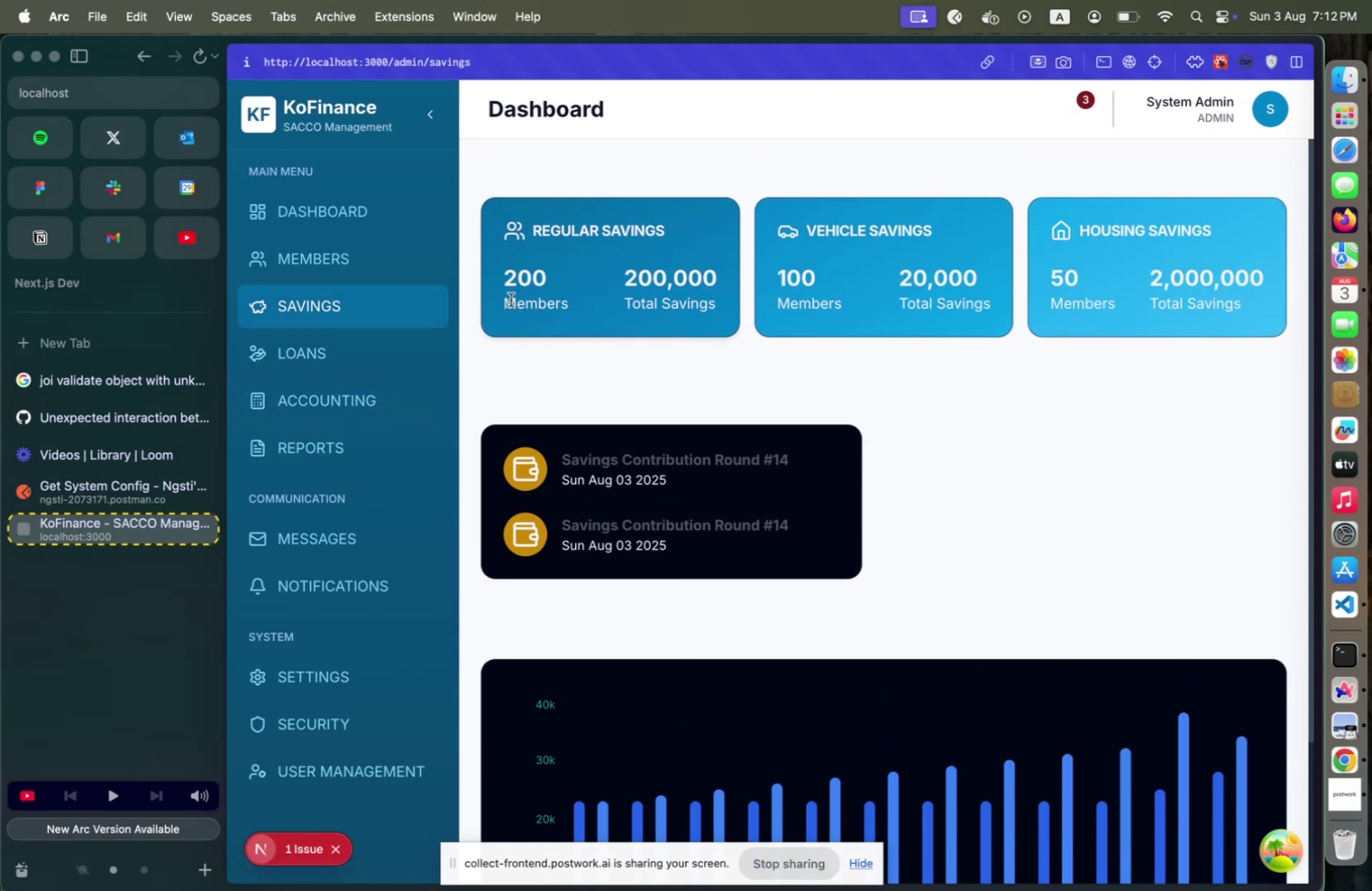 
left_click([341, 268])
 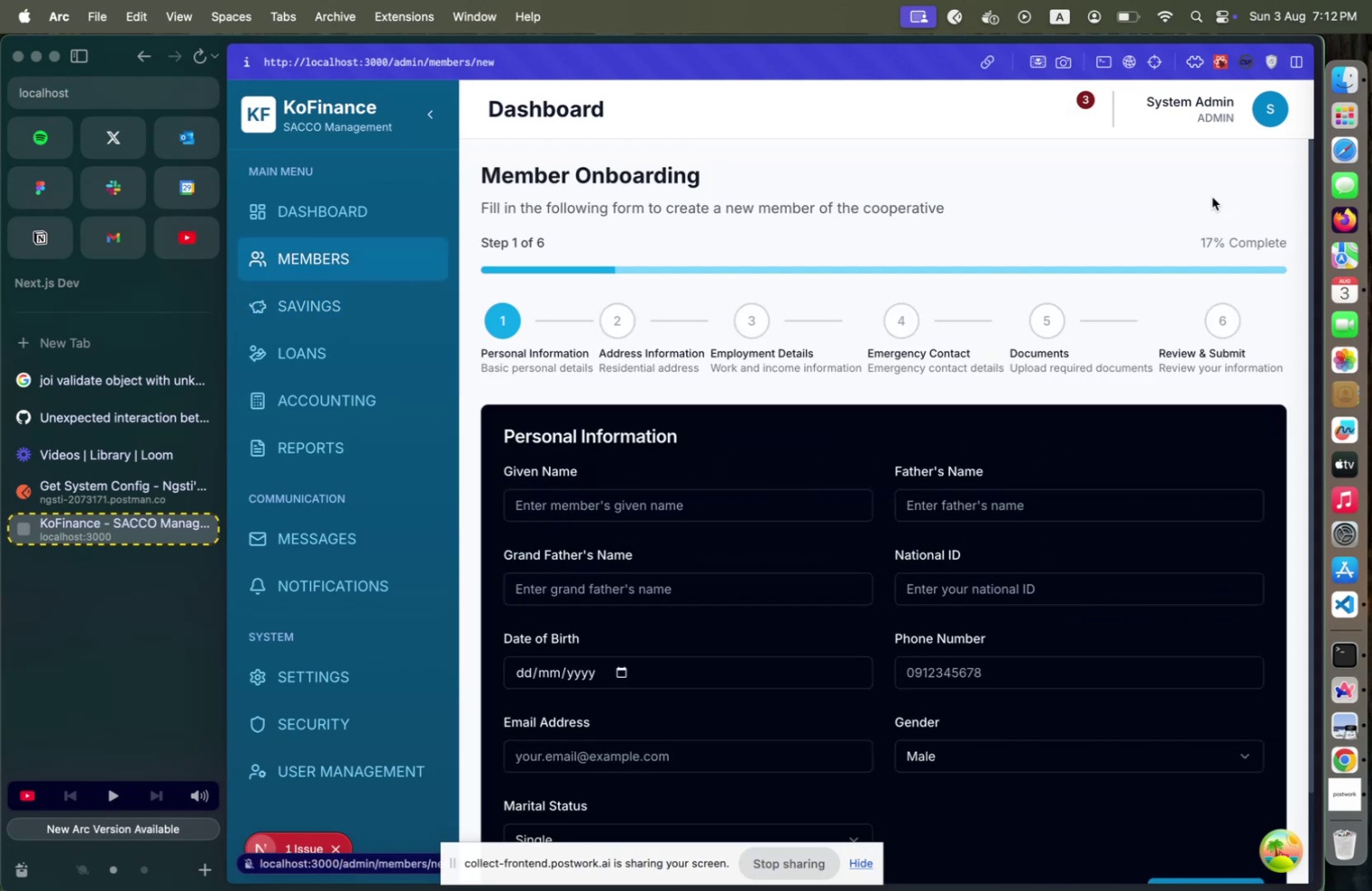 
wait(7.22)
 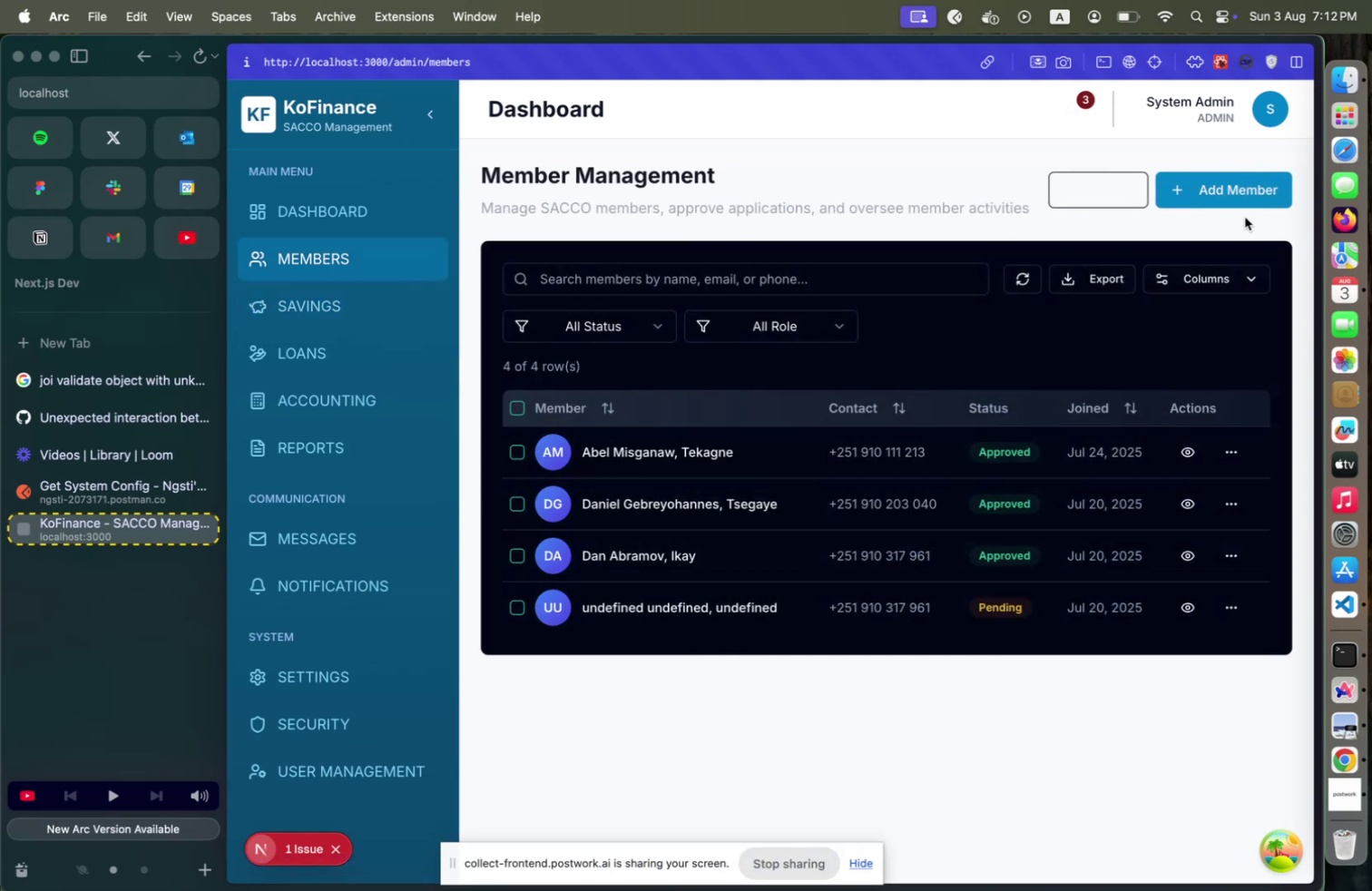 
scroll: coordinate [1012, 367], scroll_direction: down, amount: 22.0
 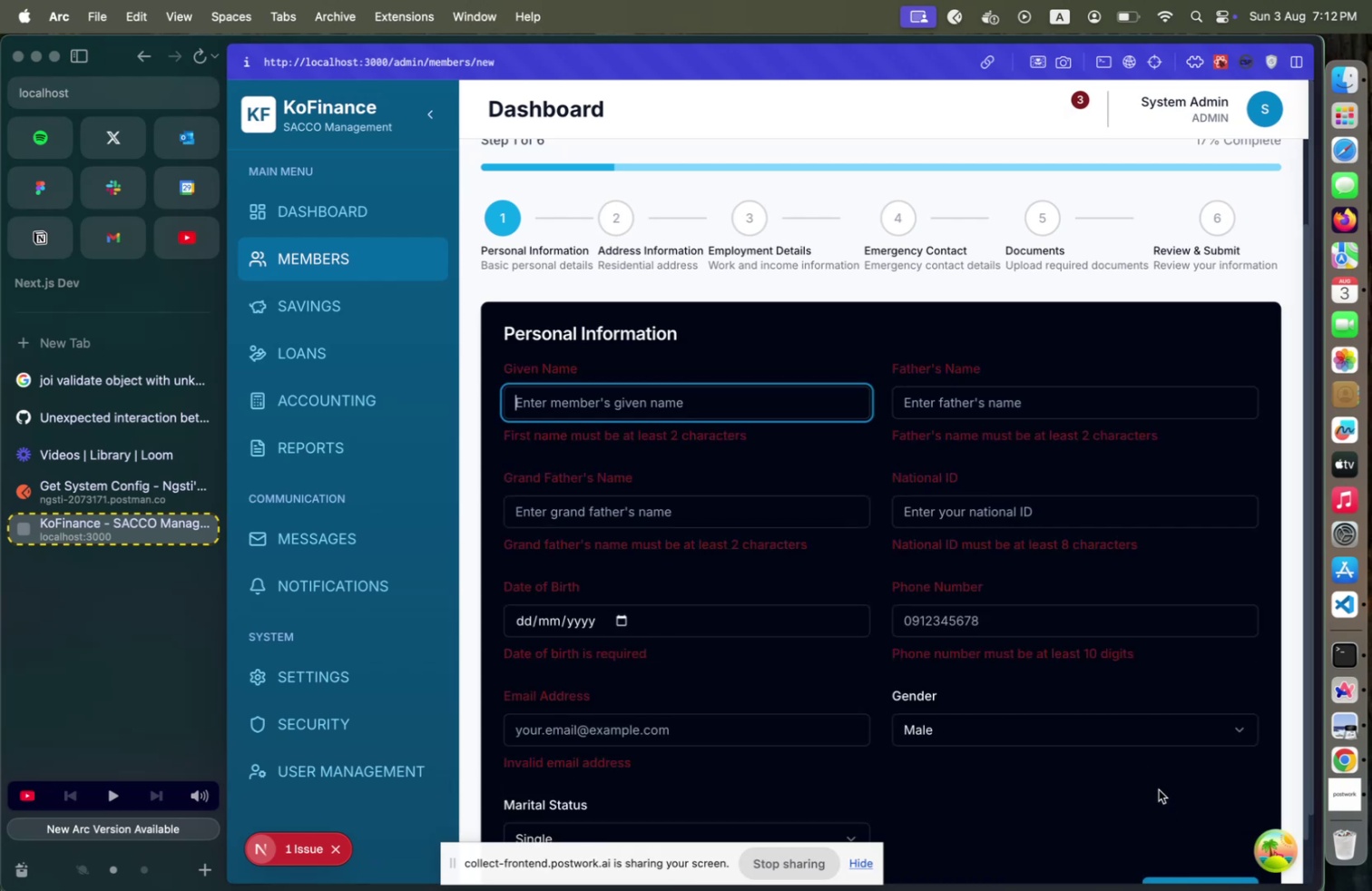 
scroll: coordinate [873, 498], scroll_direction: up, amount: 26.0
 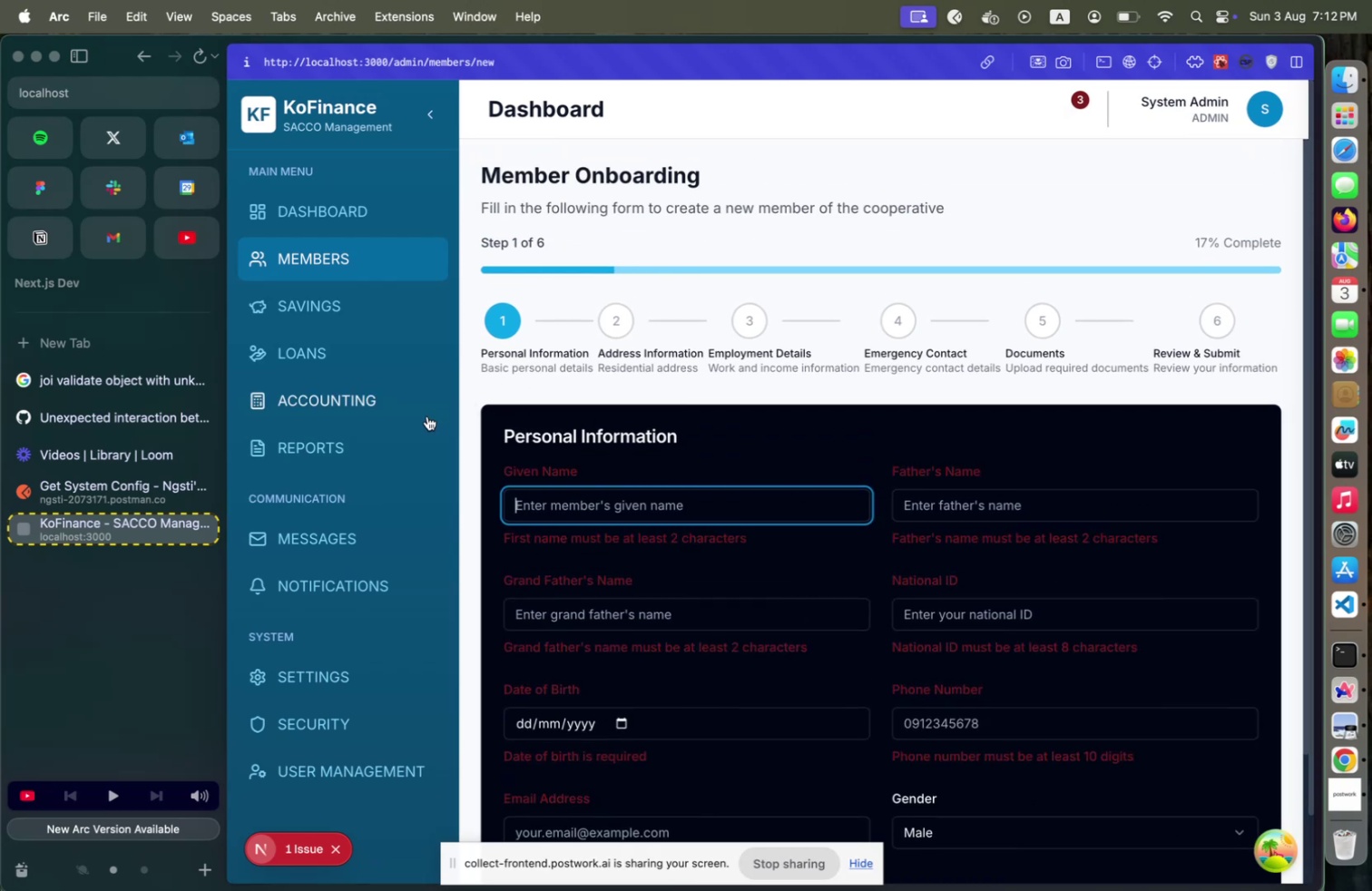 
wait(7.24)
 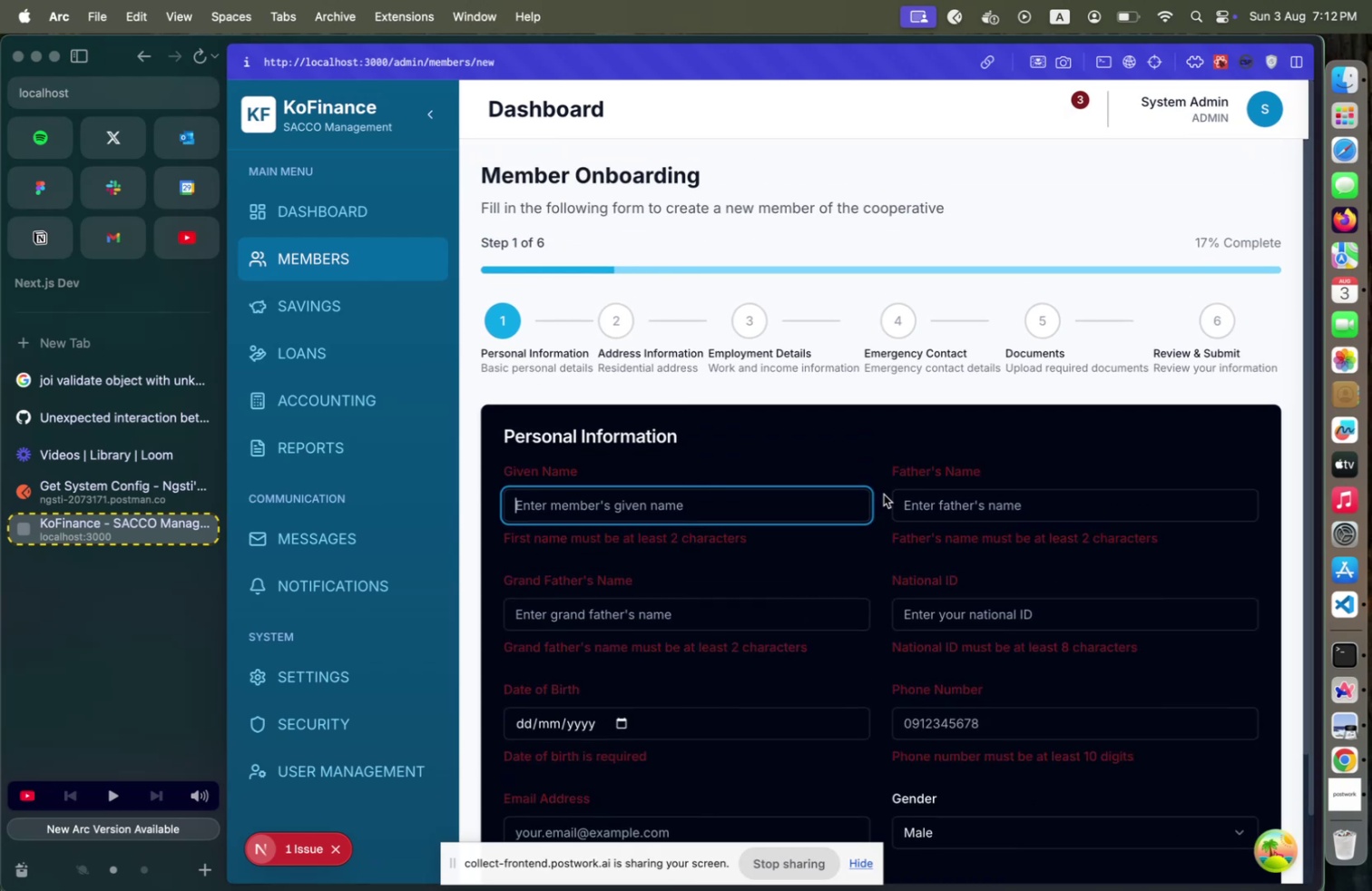 
left_click([1347, 615])
 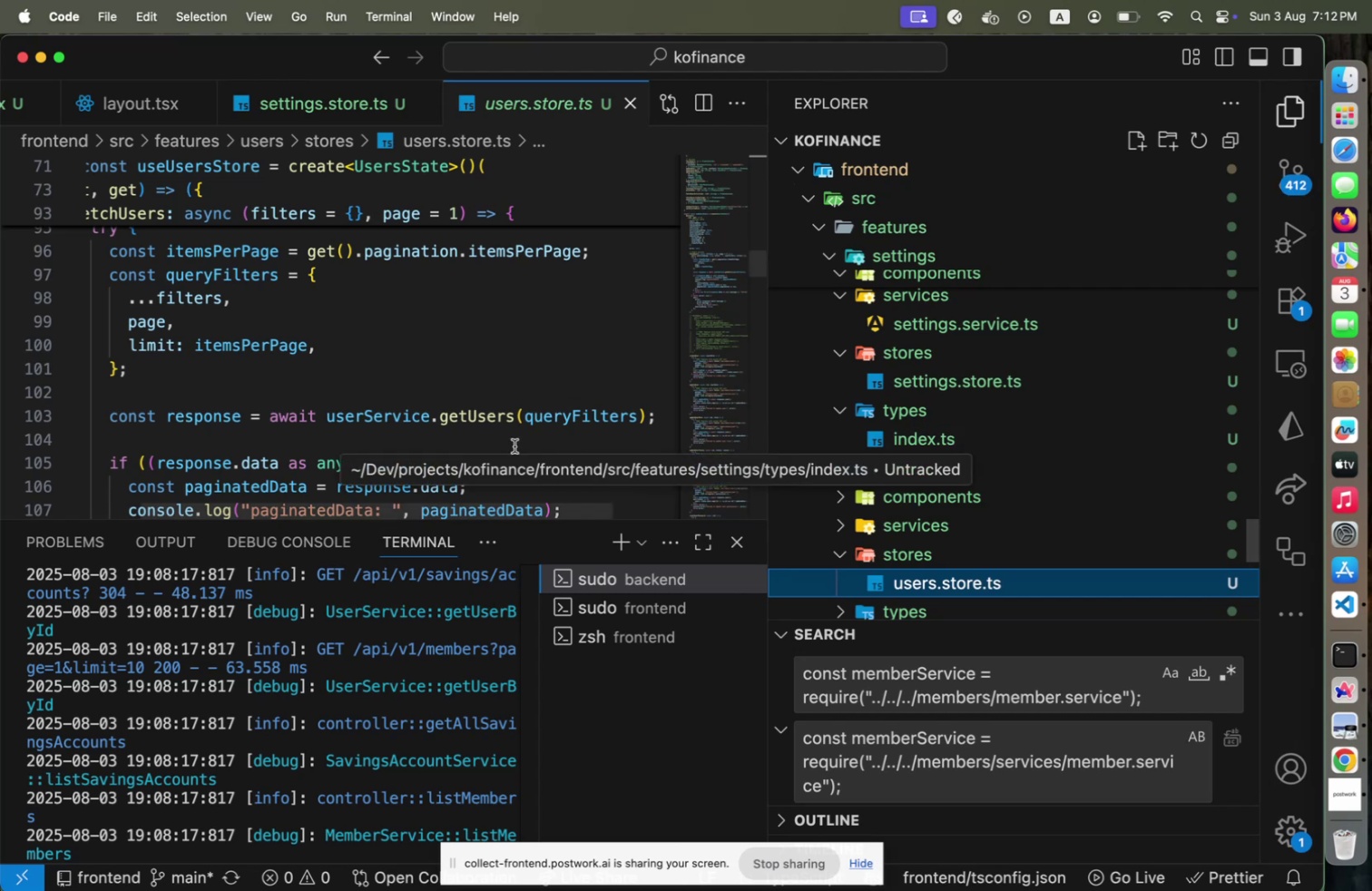 
scroll: coordinate [494, 432], scroll_direction: down, amount: 2.0
 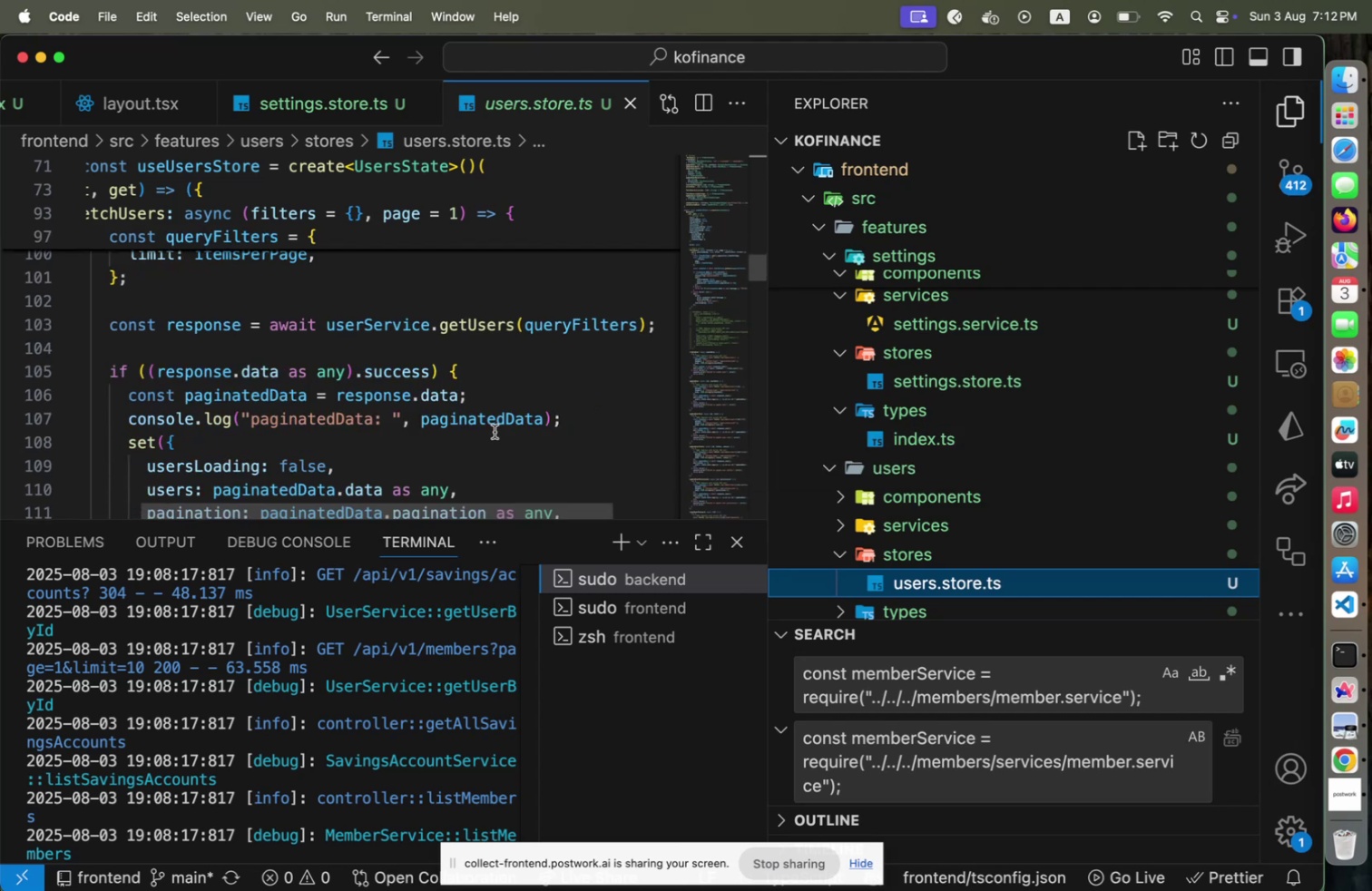 
wait(5.08)
 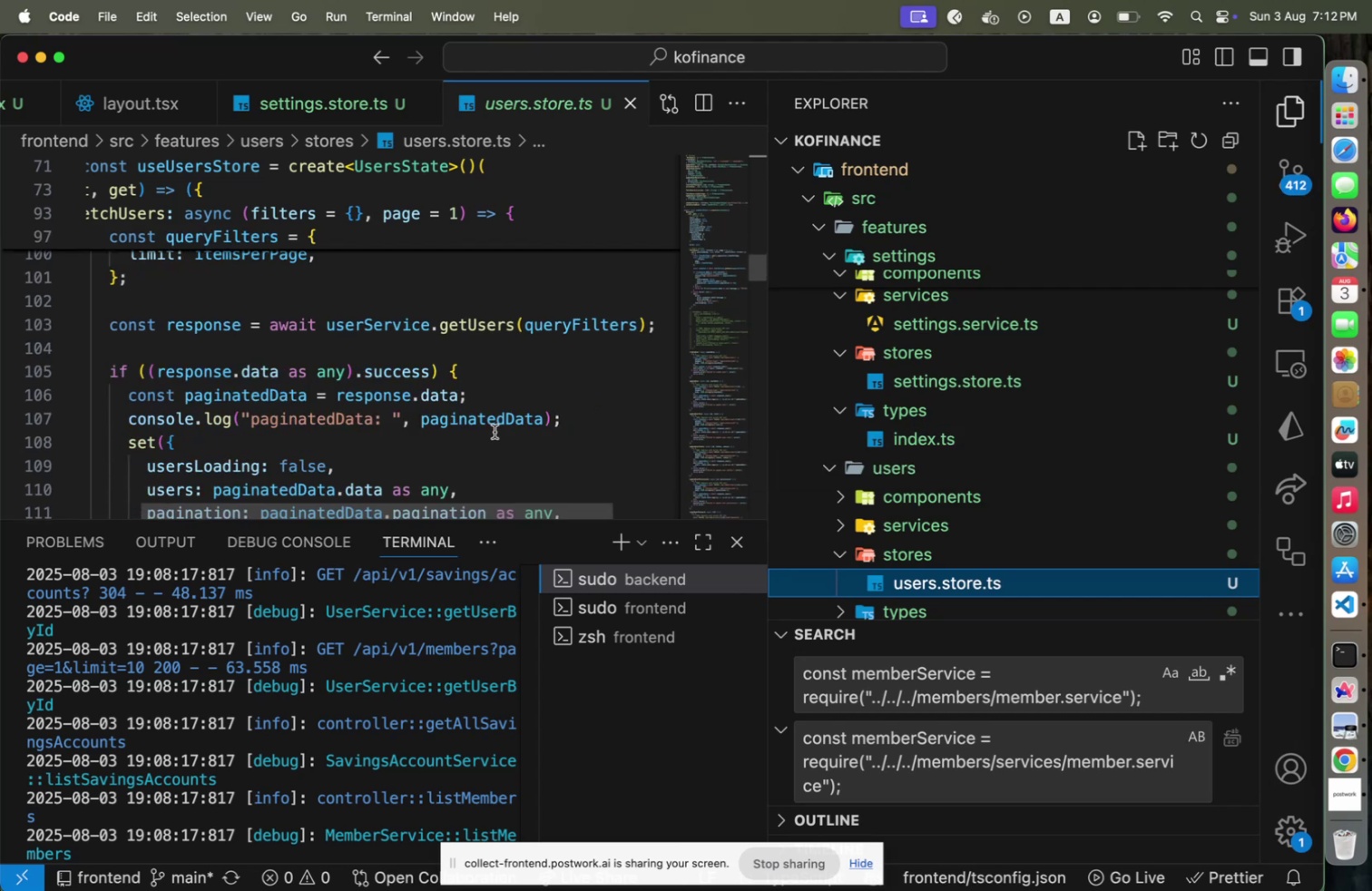 
scroll: coordinate [495, 431], scroll_direction: down, amount: 2.0
 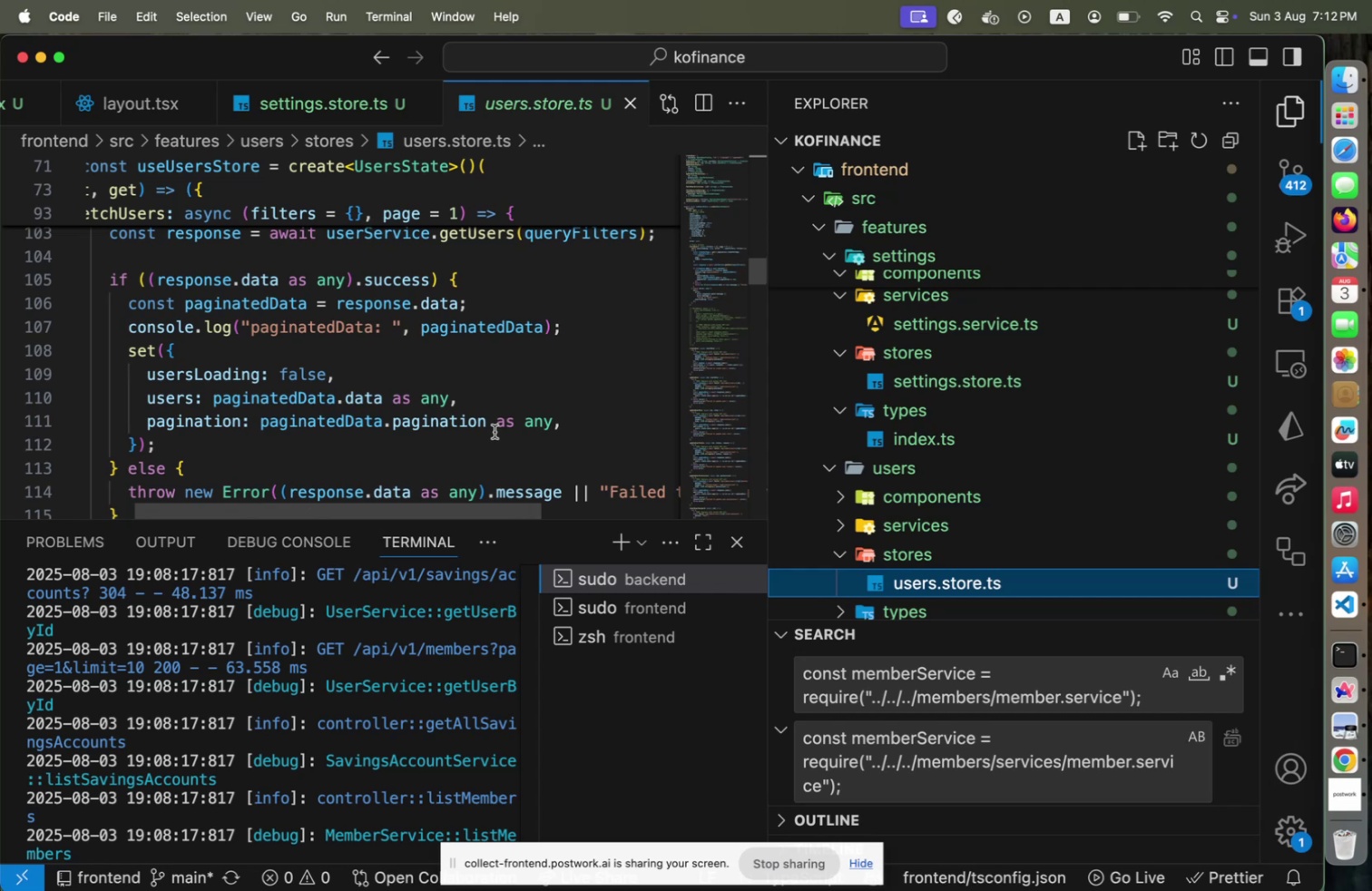 
wait(8.02)
 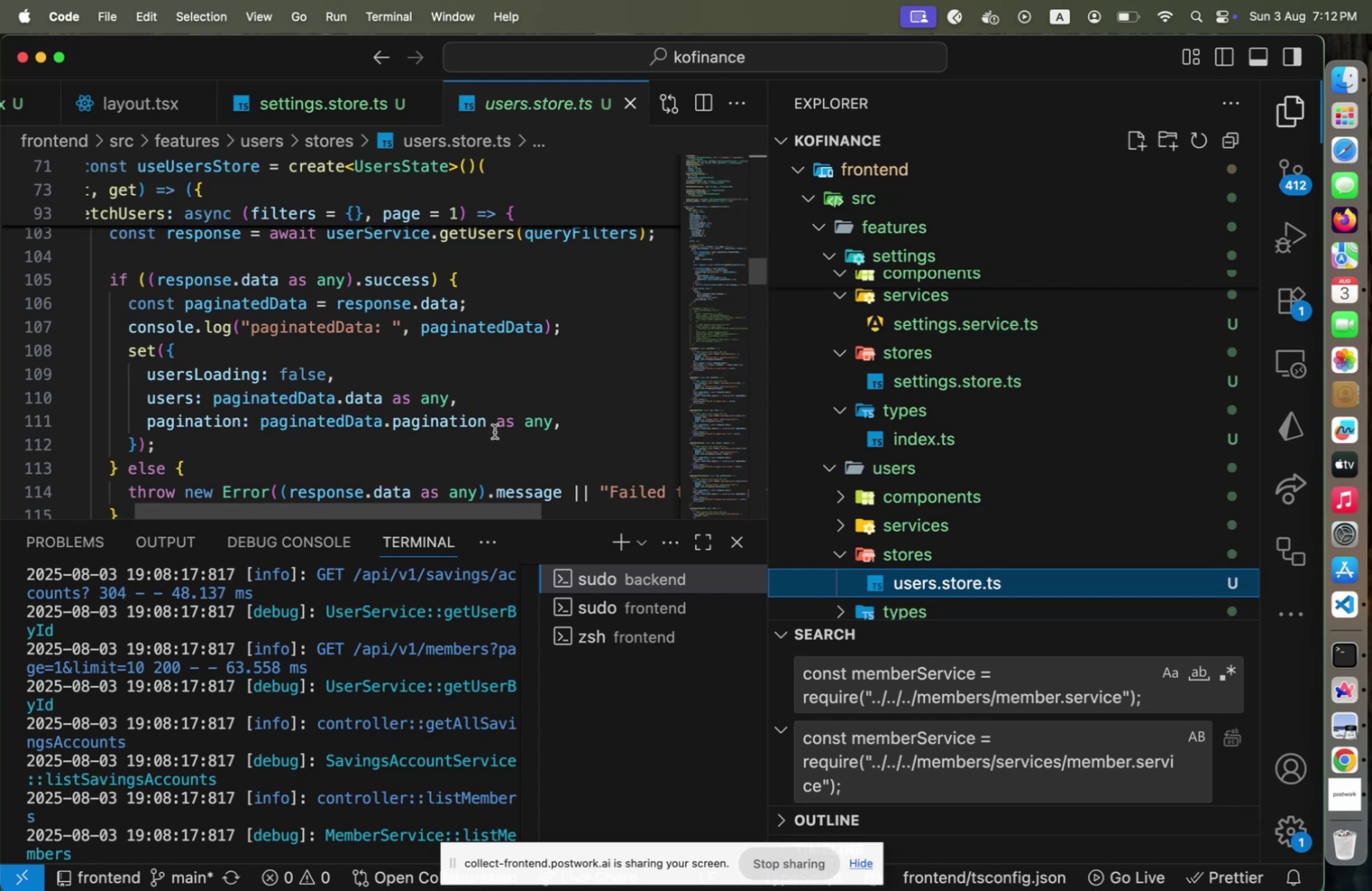 
left_click([985, 371])
 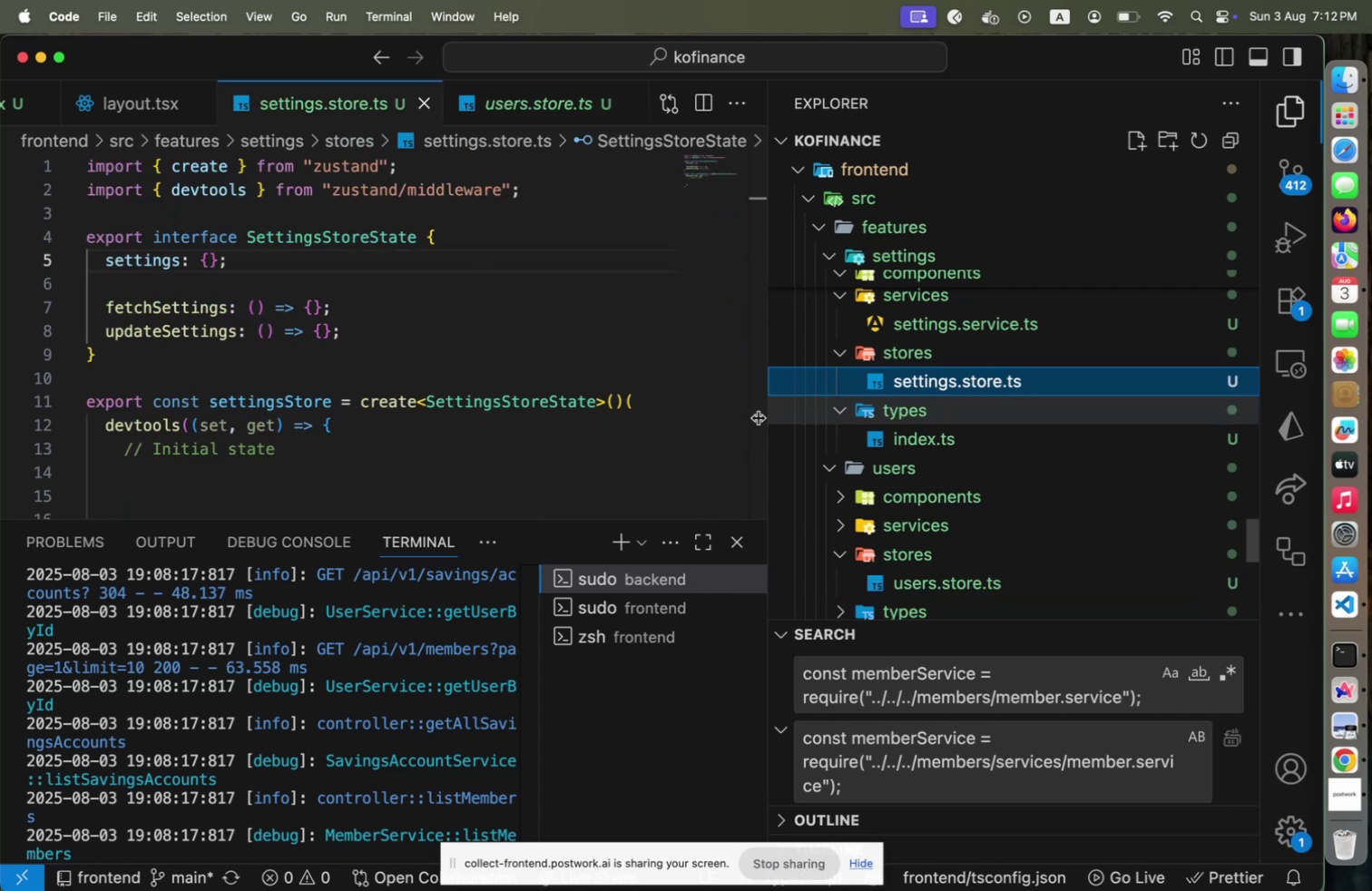 
mouse_move([929, 328])
 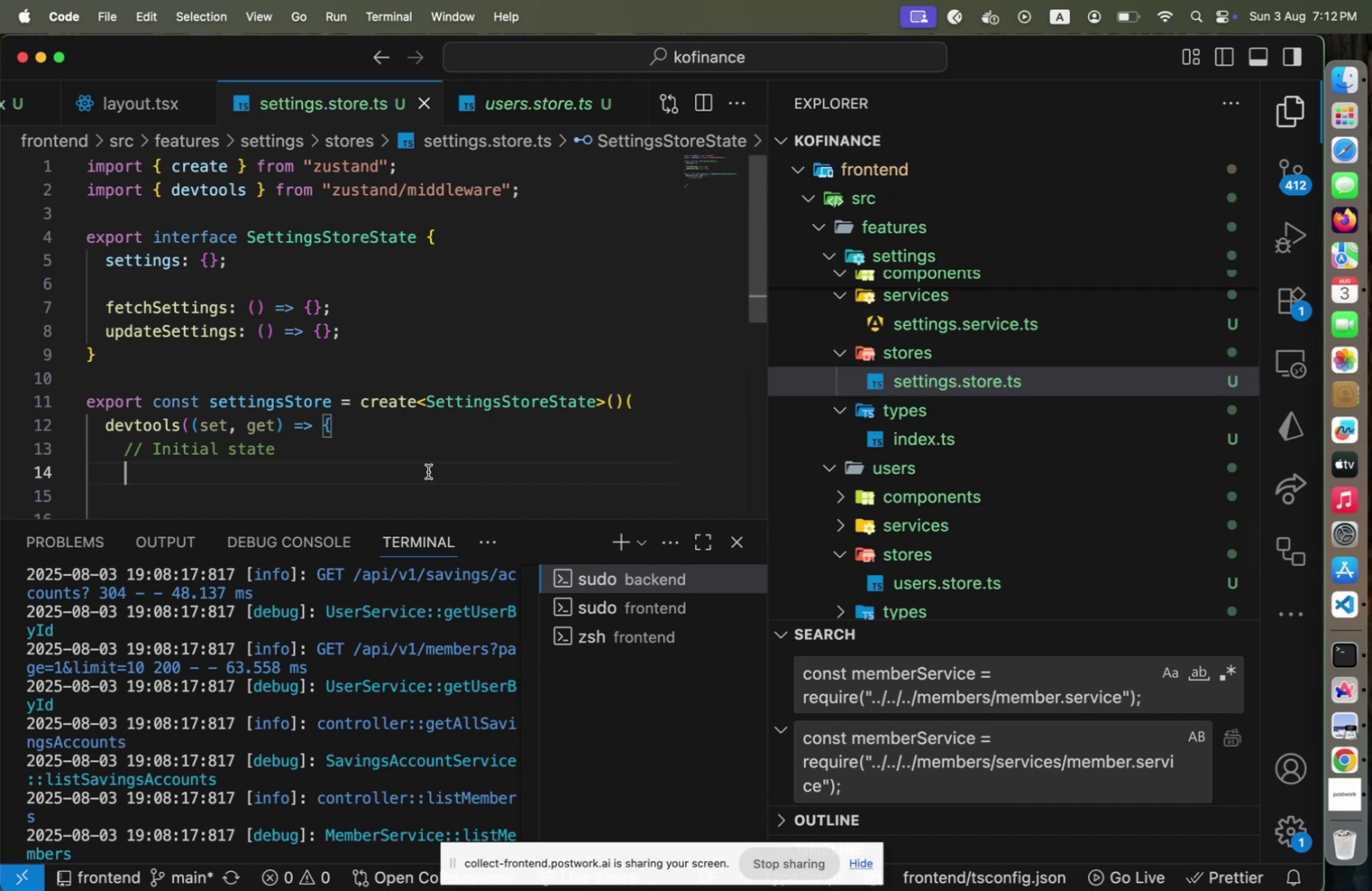 
left_click([428, 471])
 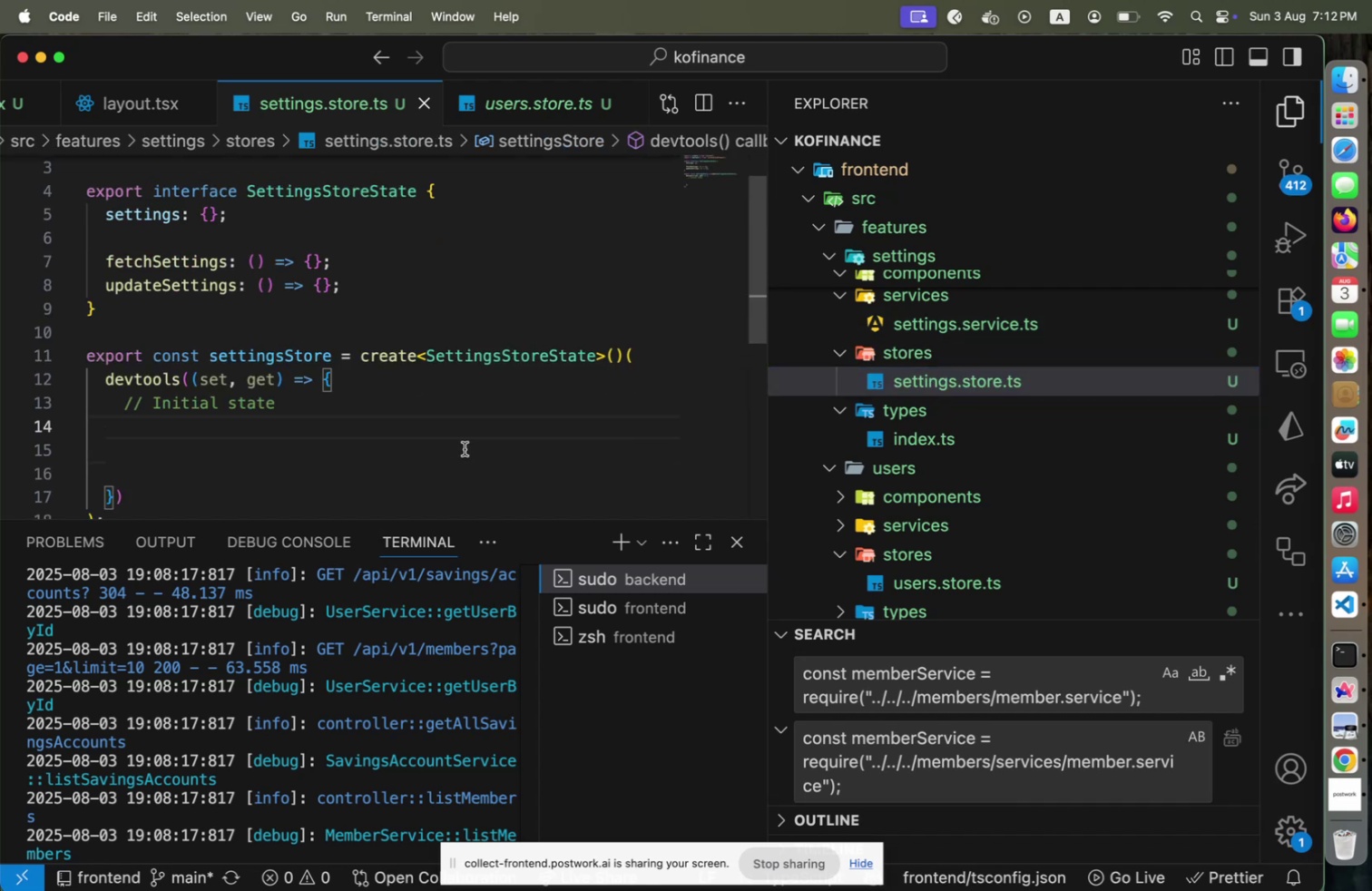 
scroll: coordinate [465, 448], scroll_direction: down, amount: 2.0
 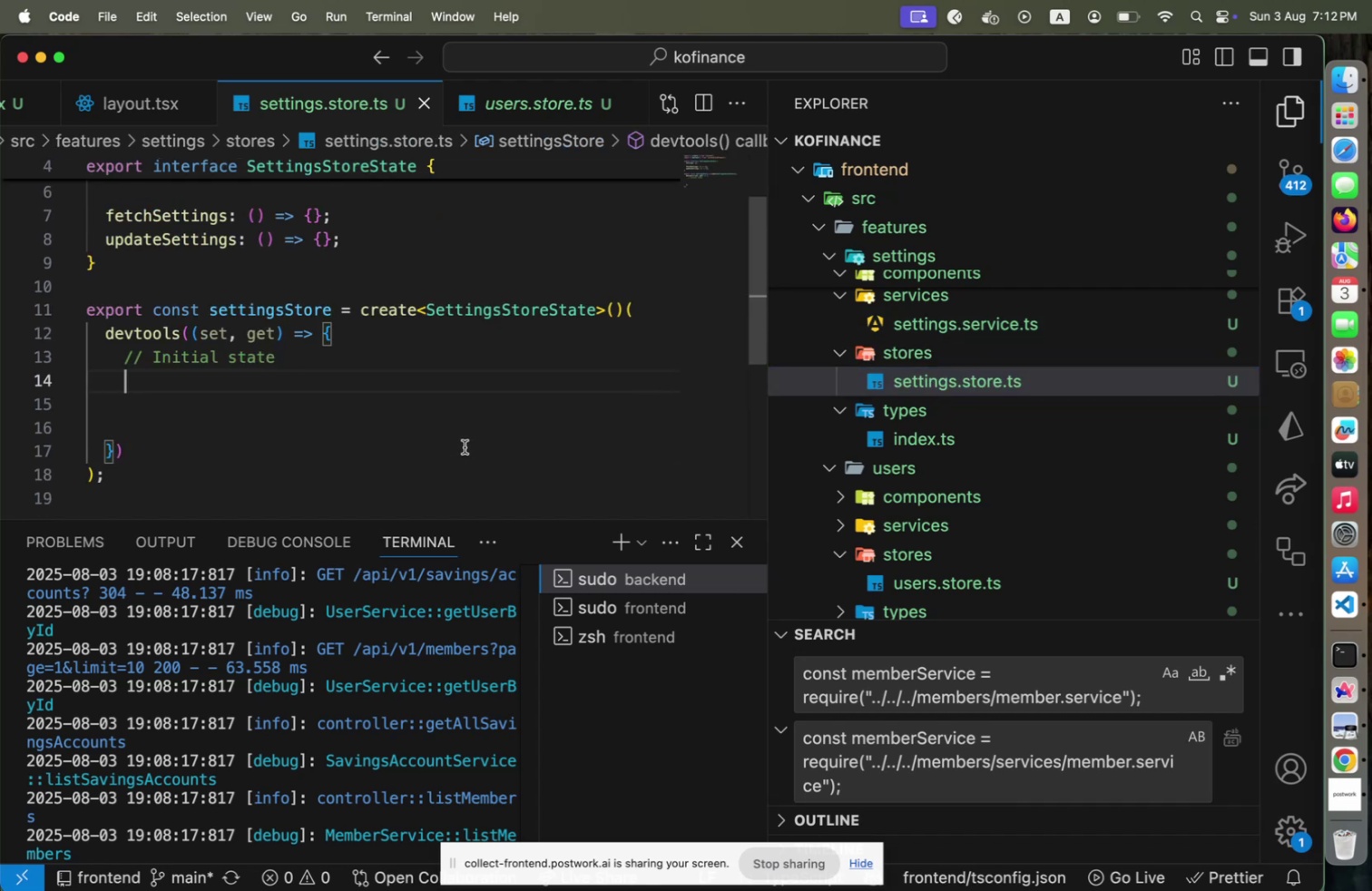 
scroll: coordinate [465, 451], scroll_direction: up, amount: 3.0
 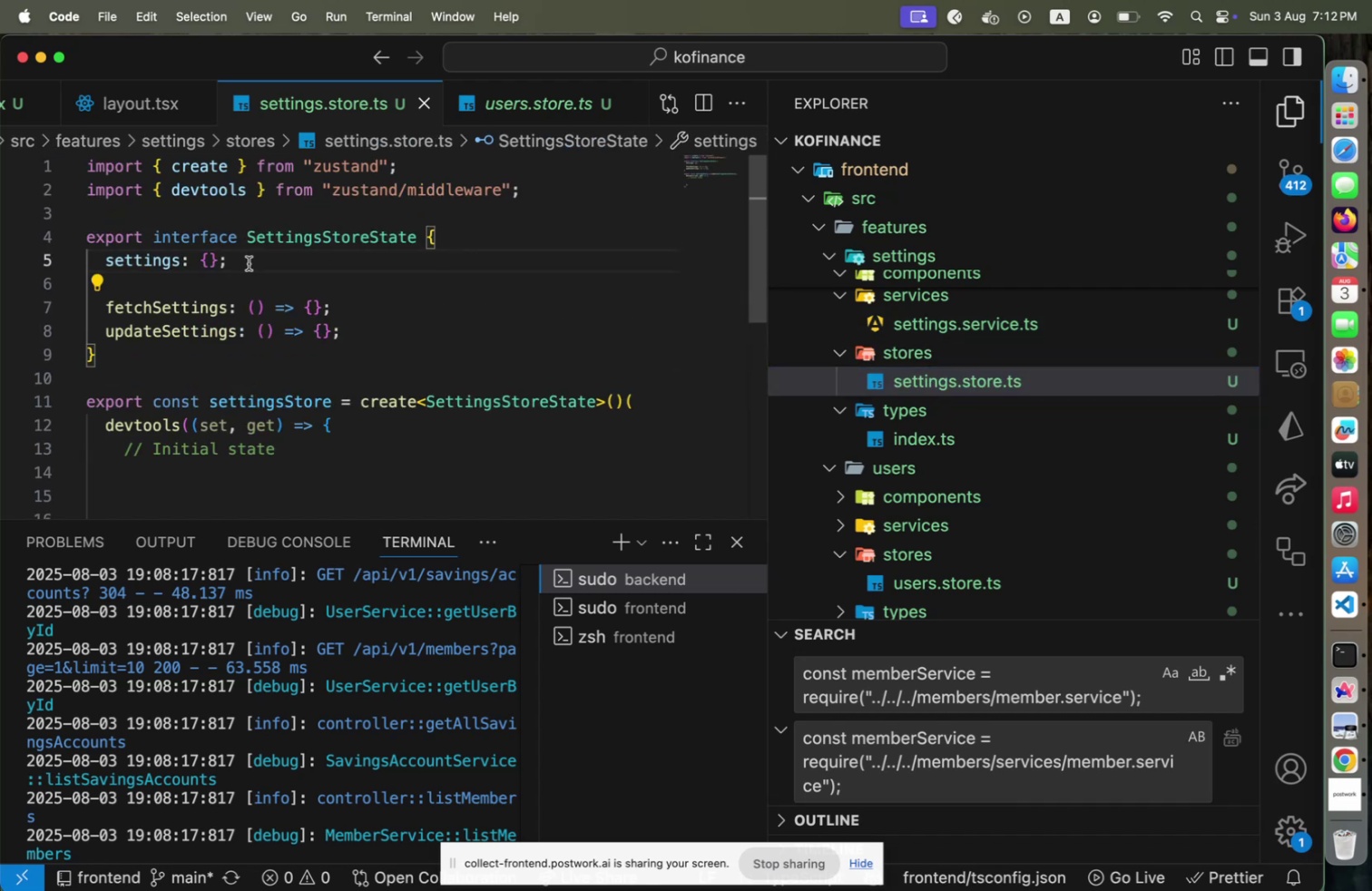 
key(ArrowLeft)
 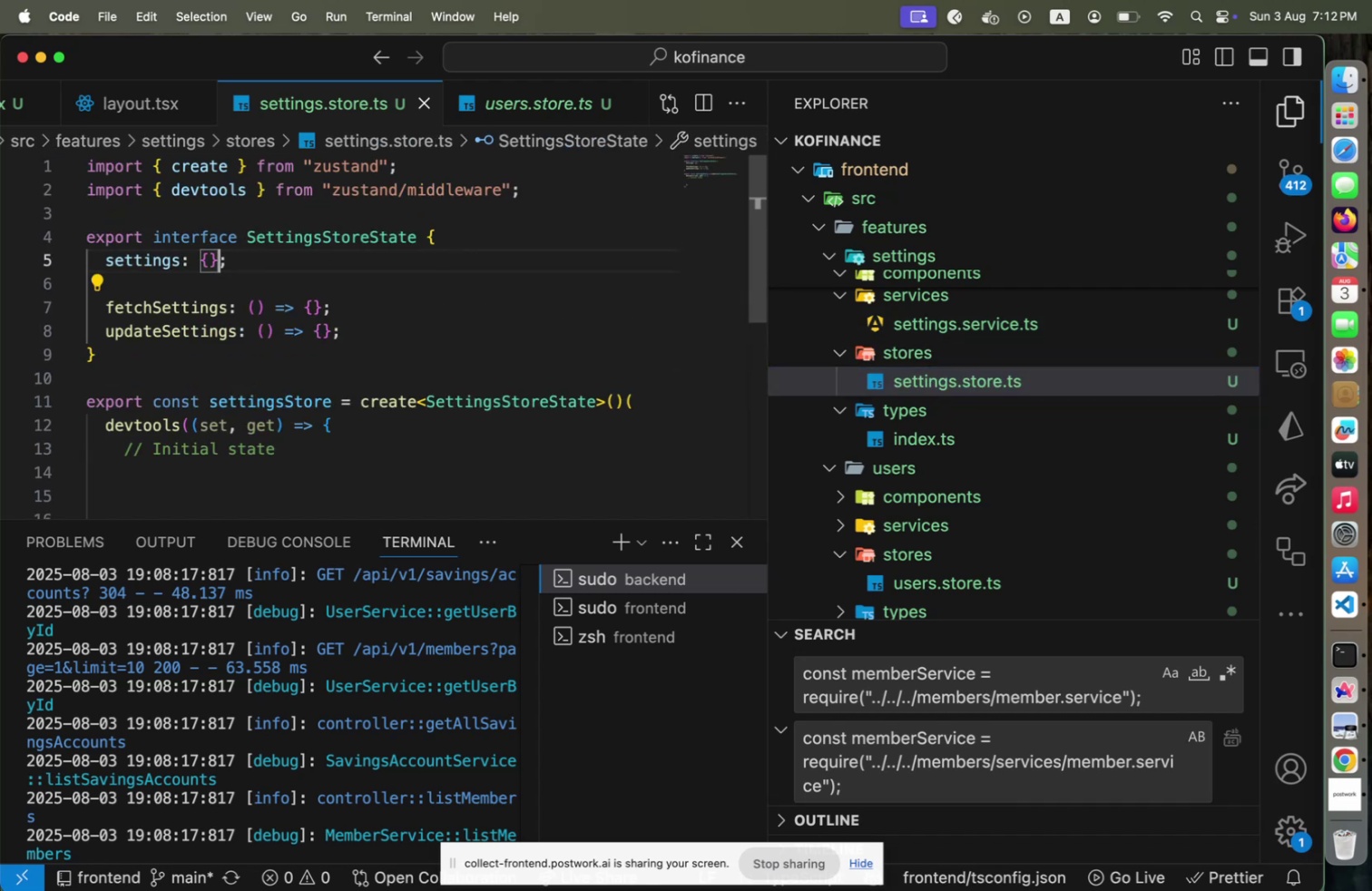 
key(Shift+ArrowLeft)
 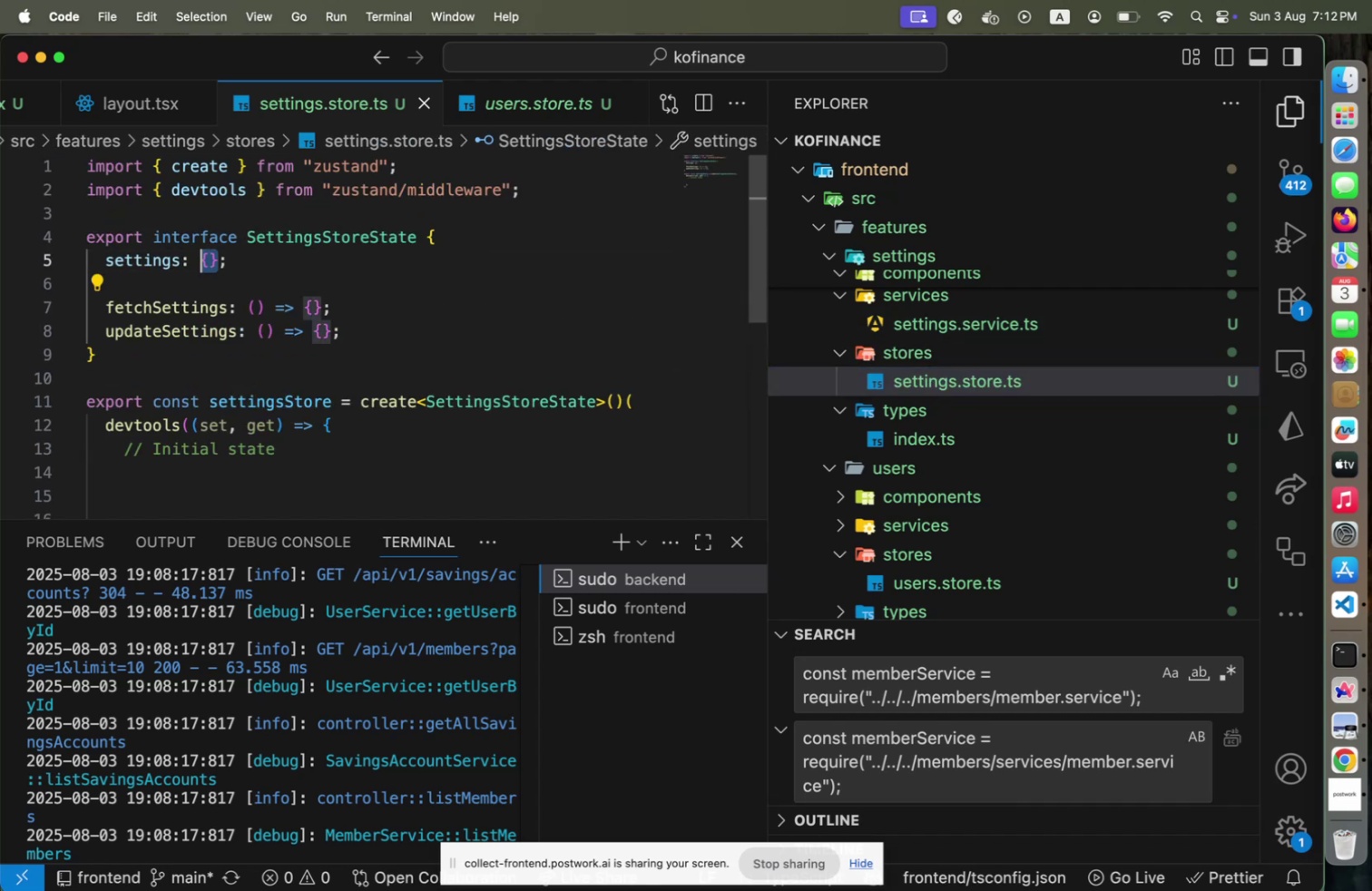 
key(Shift+ArrowLeft)
 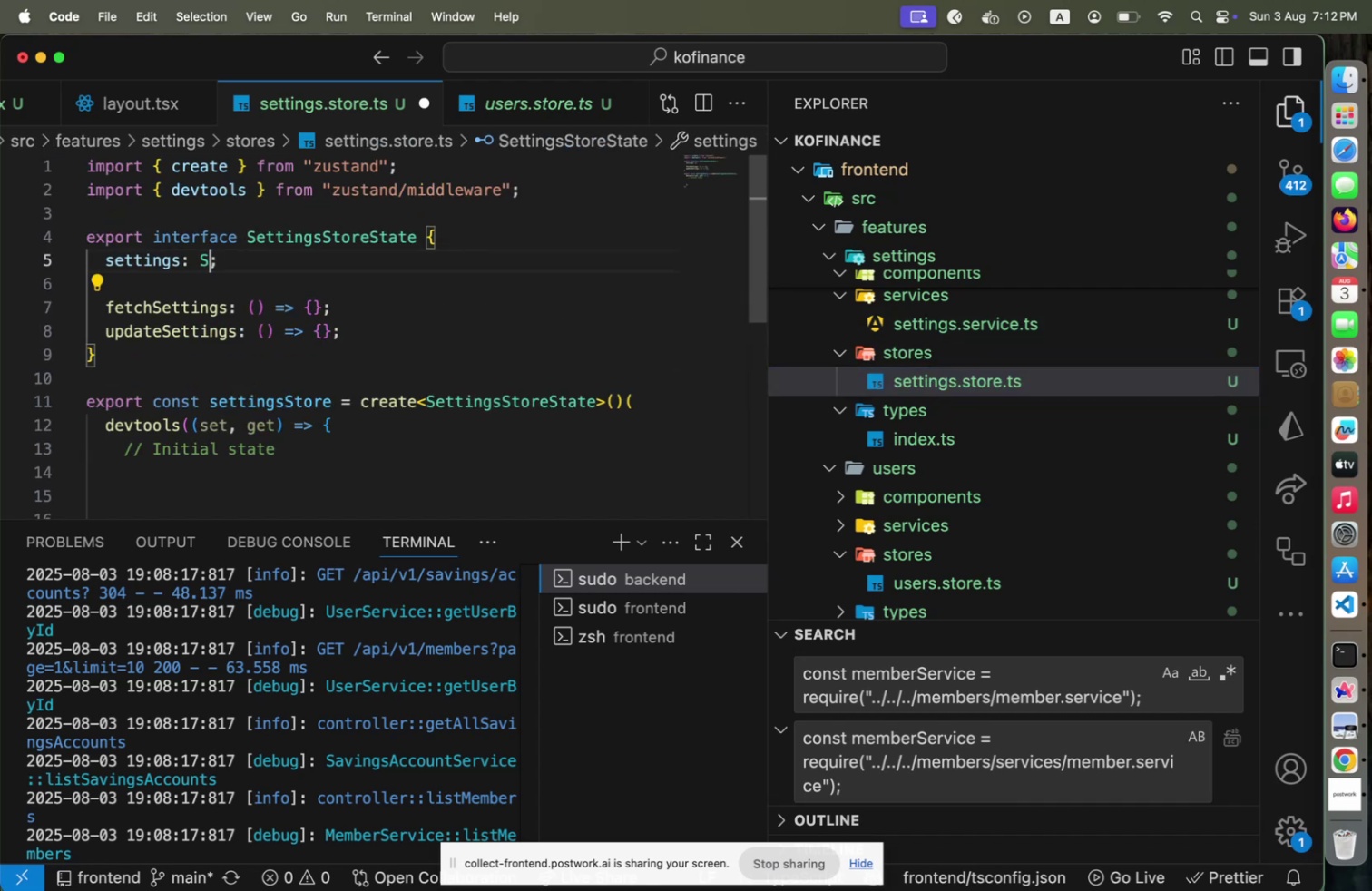 
type(Settings)
 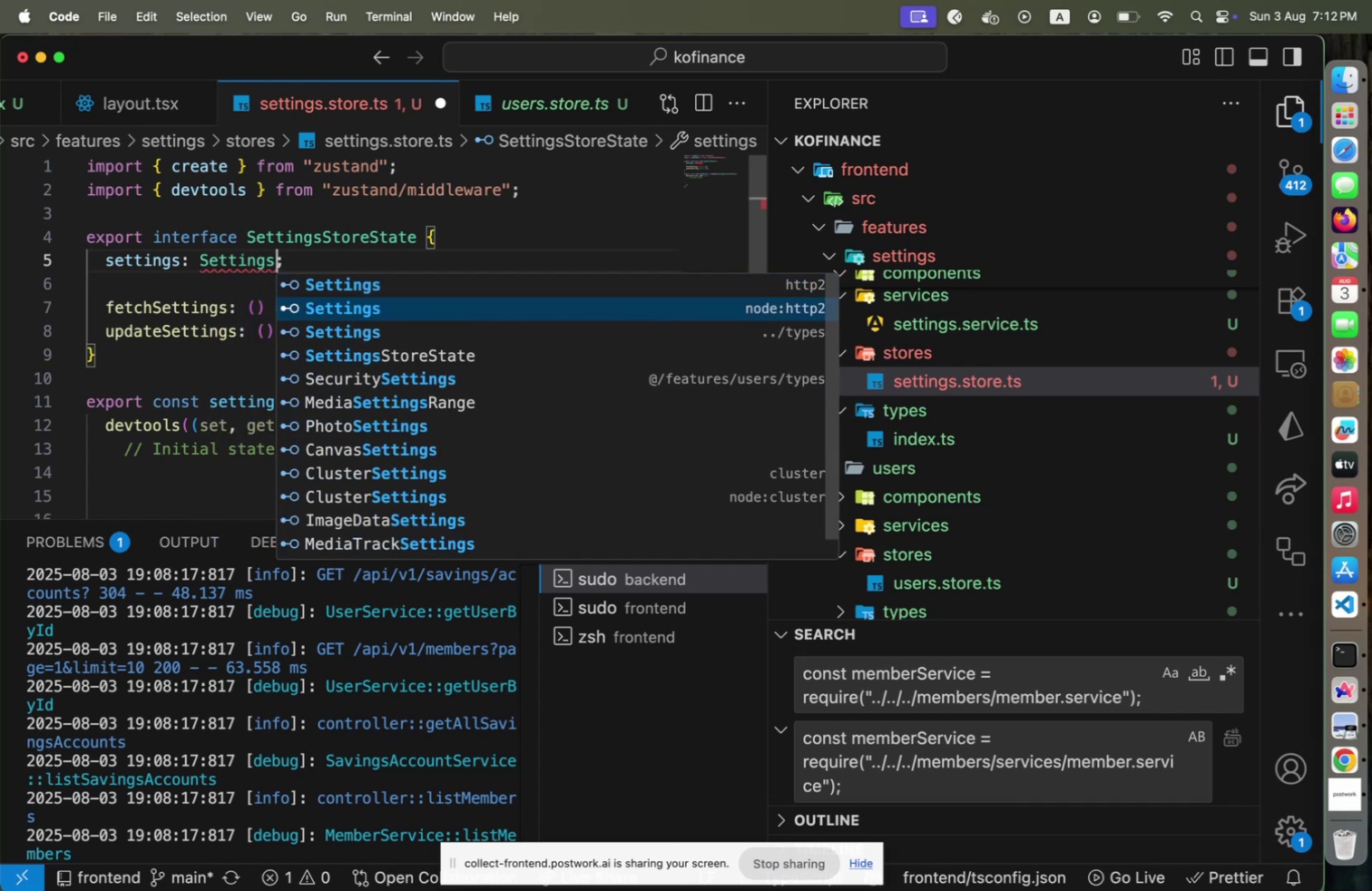 
key(ArrowDown)
 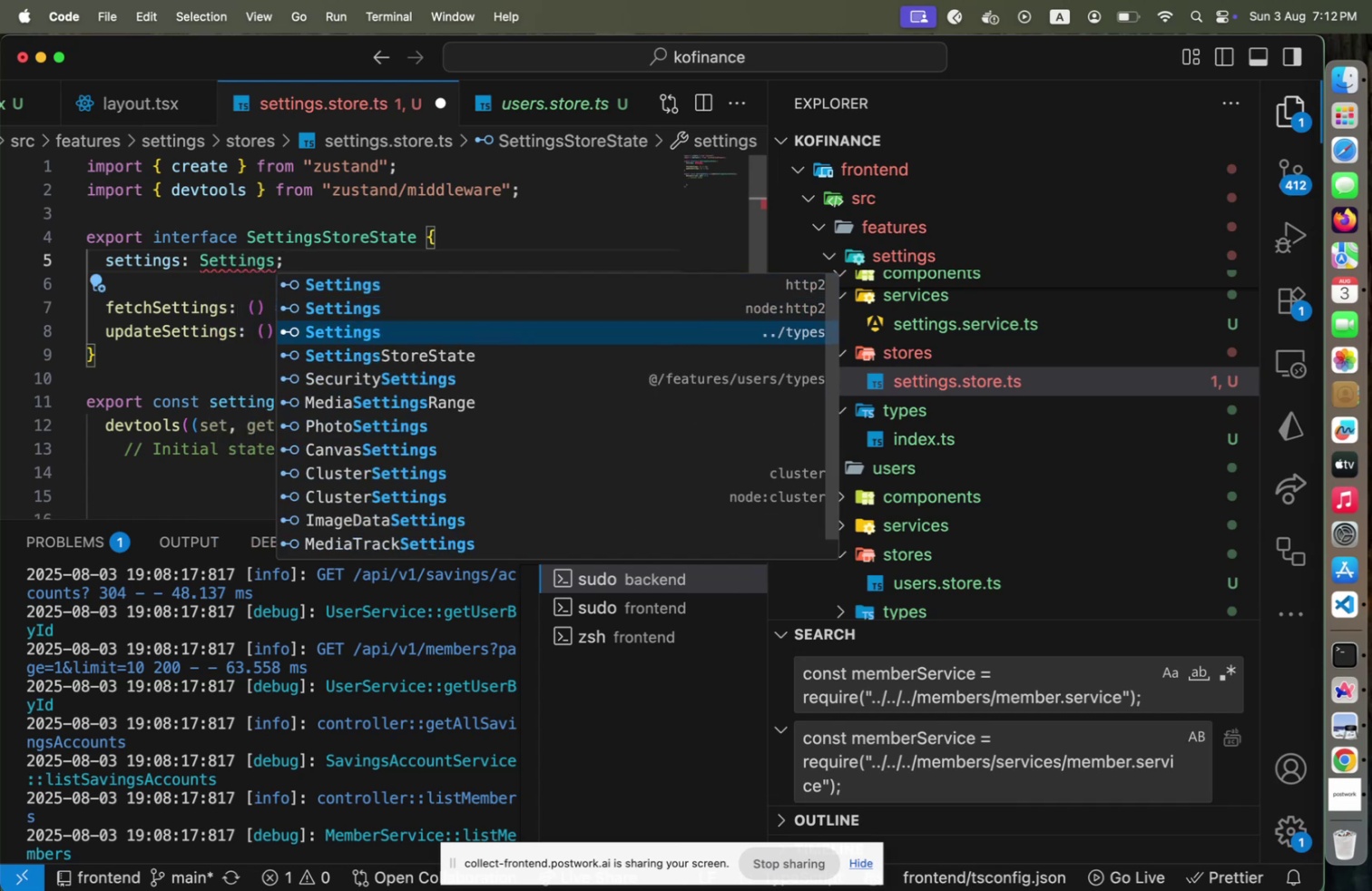 
key(ArrowDown)
 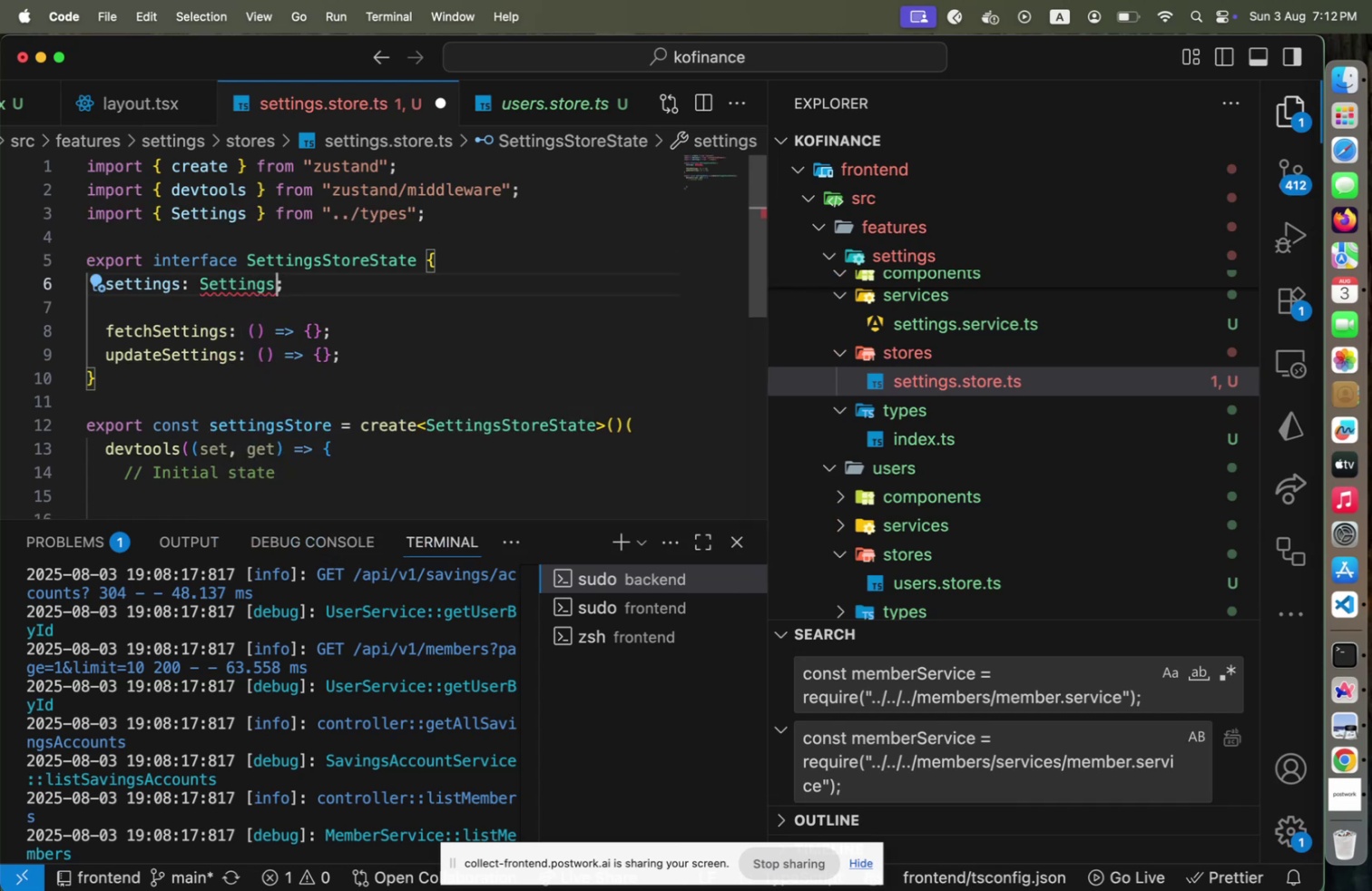 
key(Enter)
 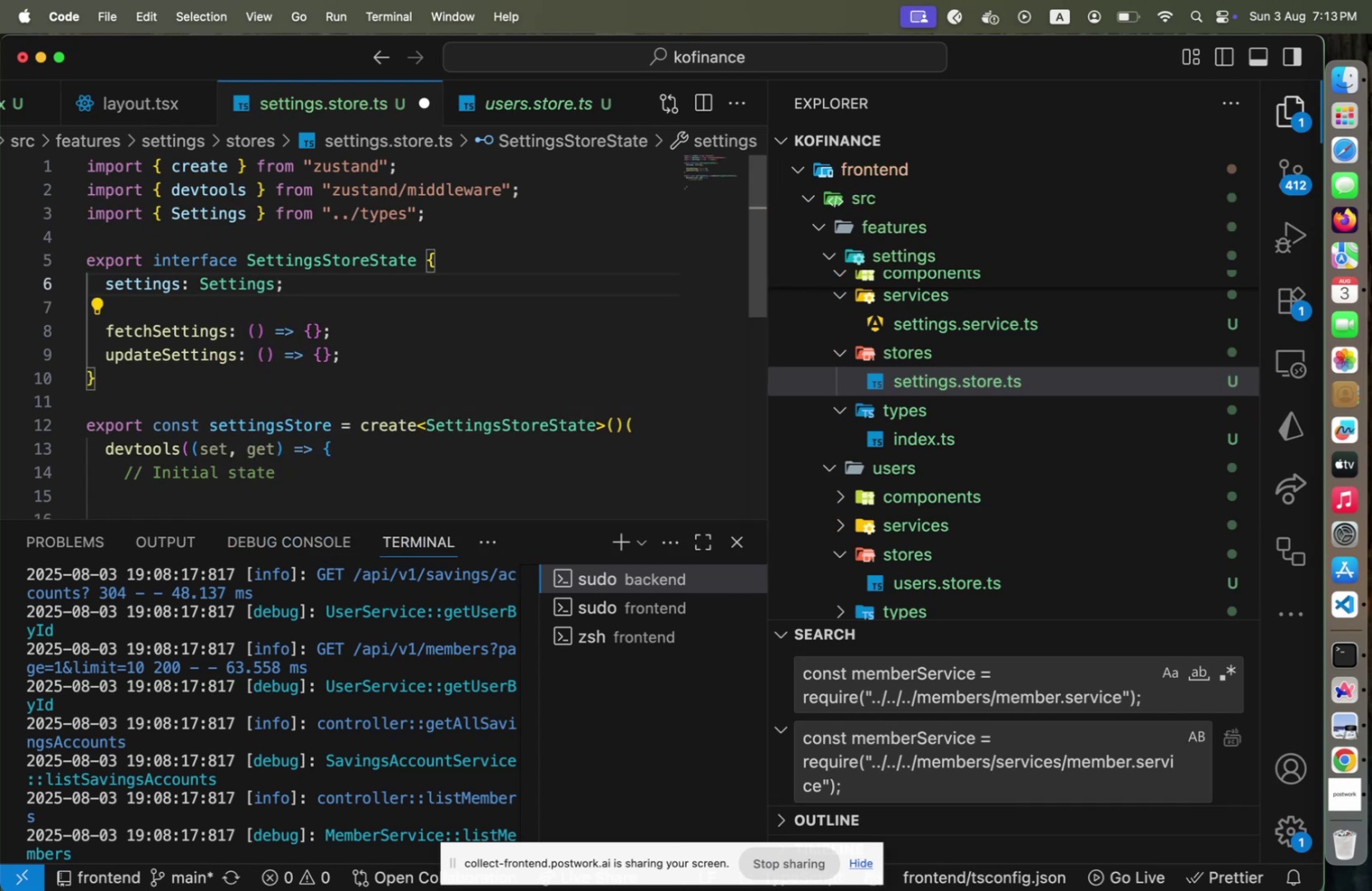 
key(ArrowRight)
 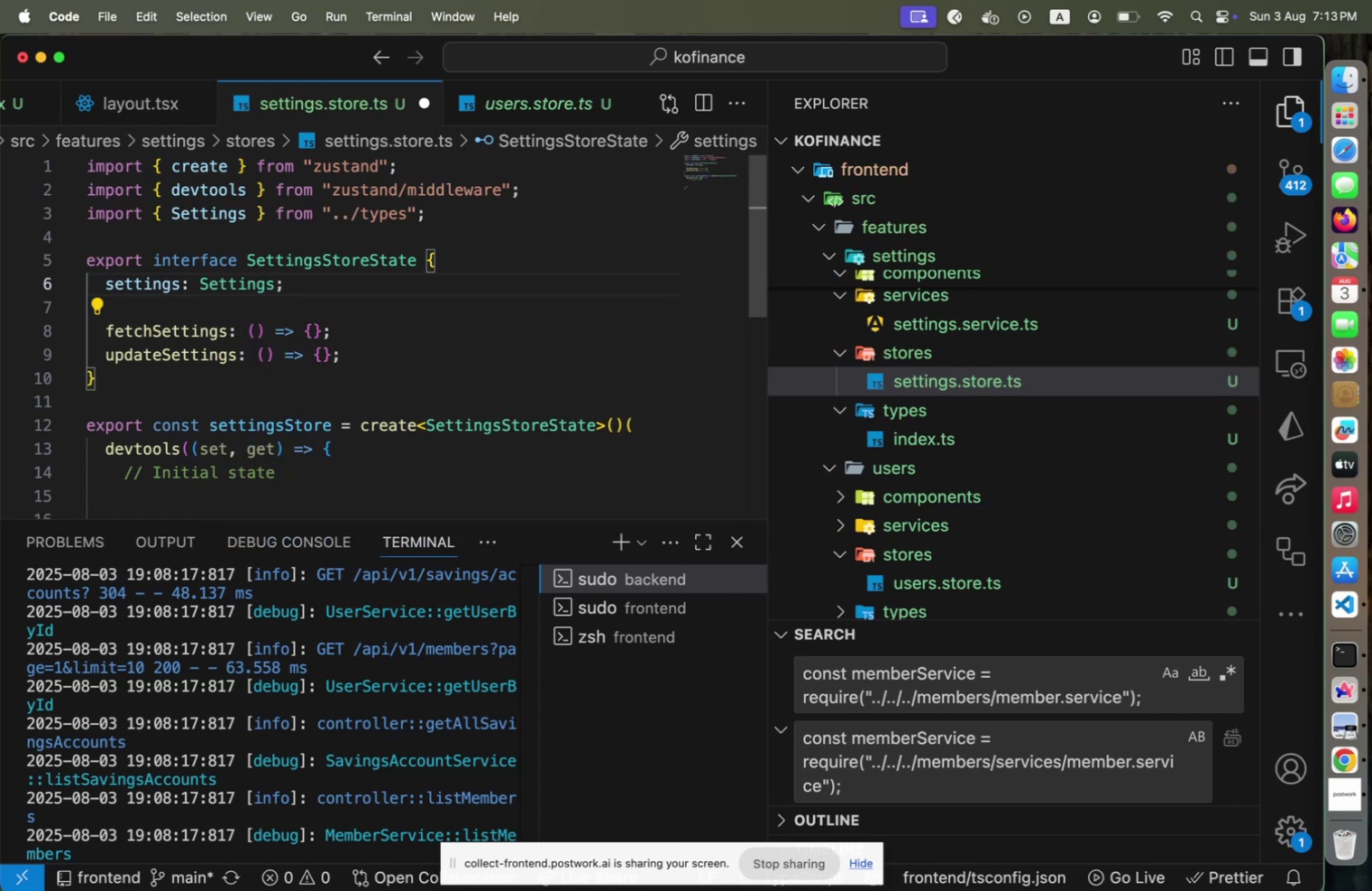 
key(ArrowLeft)
 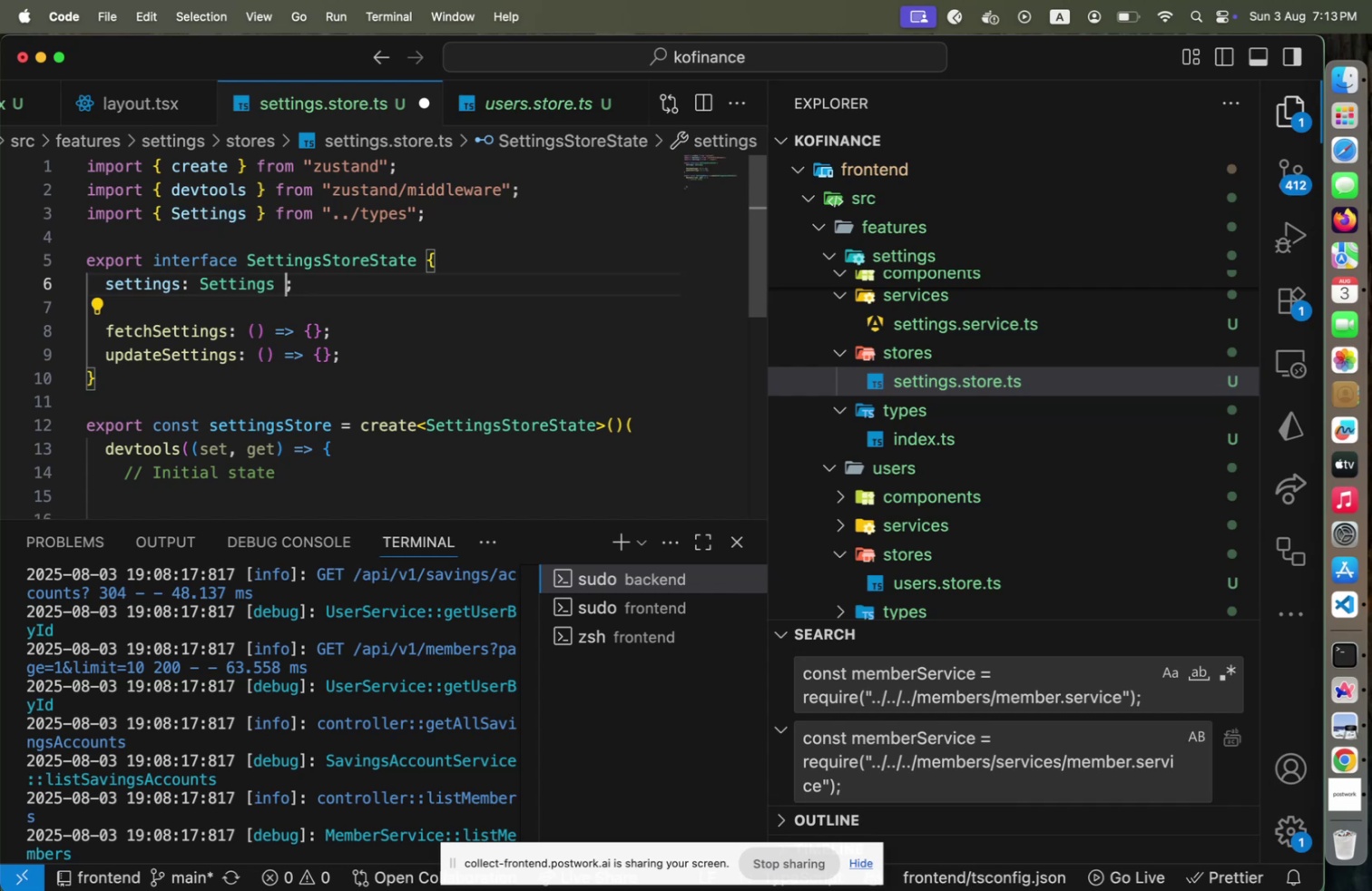 
type( )
key(Backspace)
type( | null)
 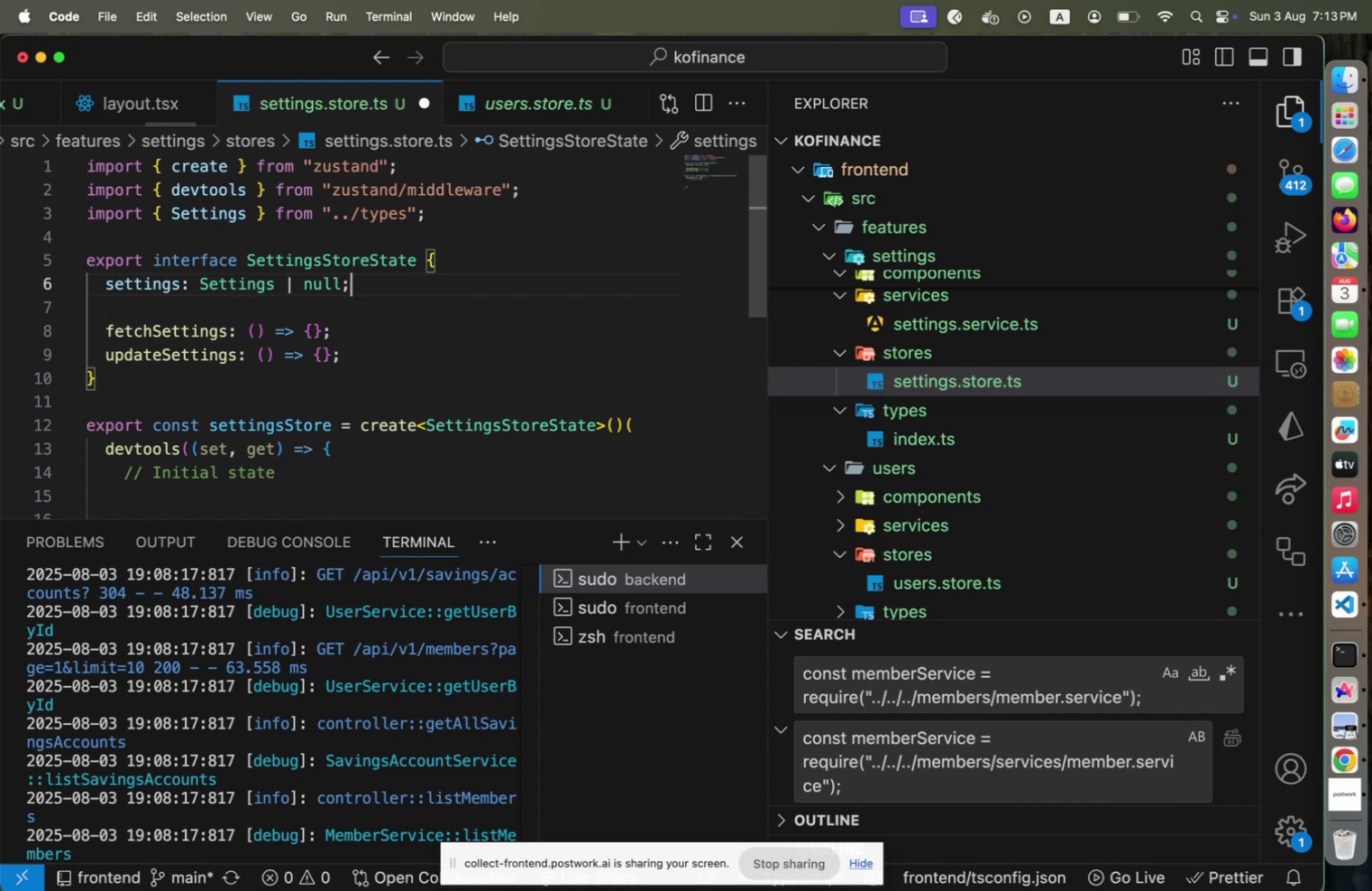 
 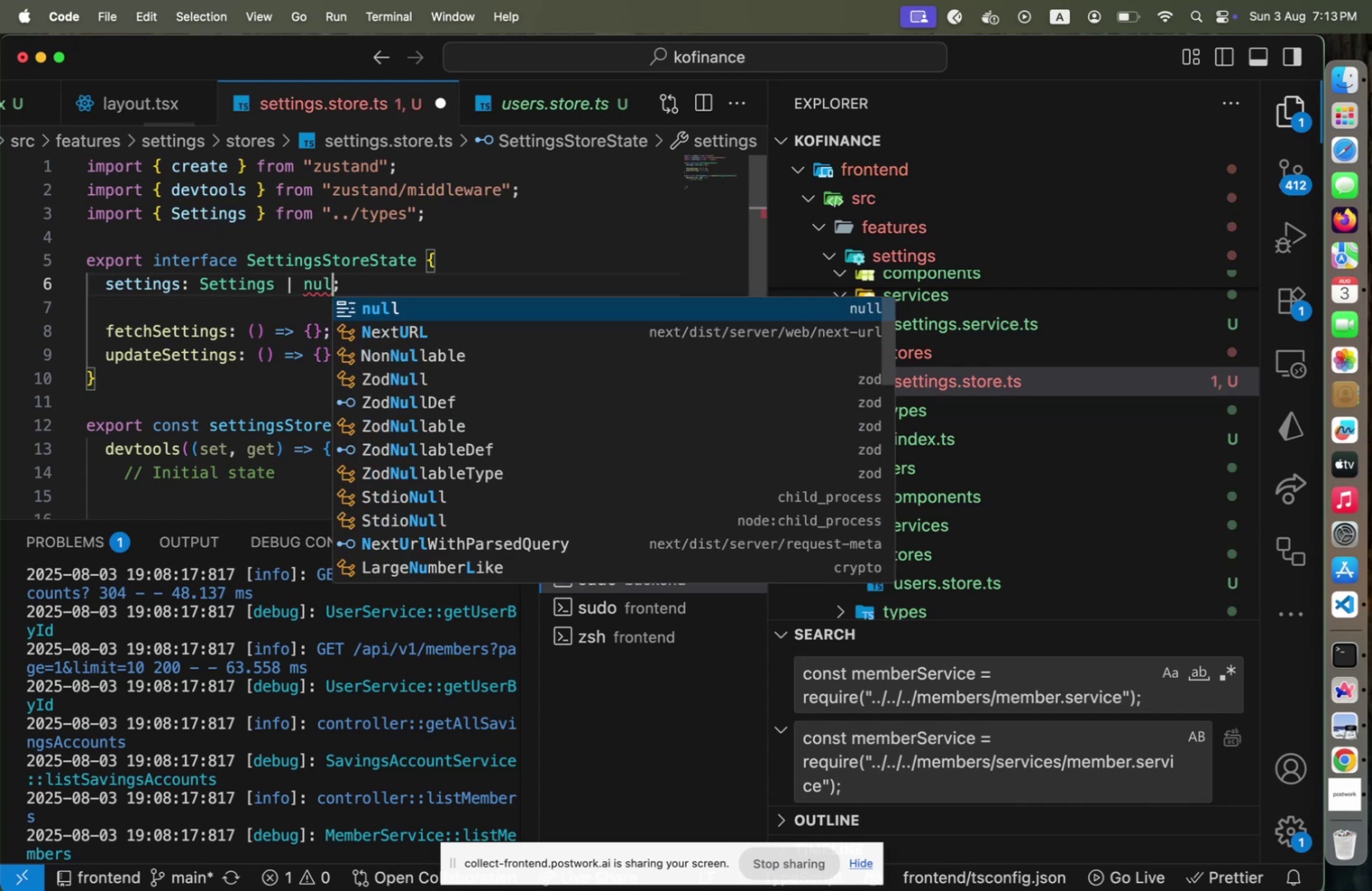 
key(ArrowRight)
 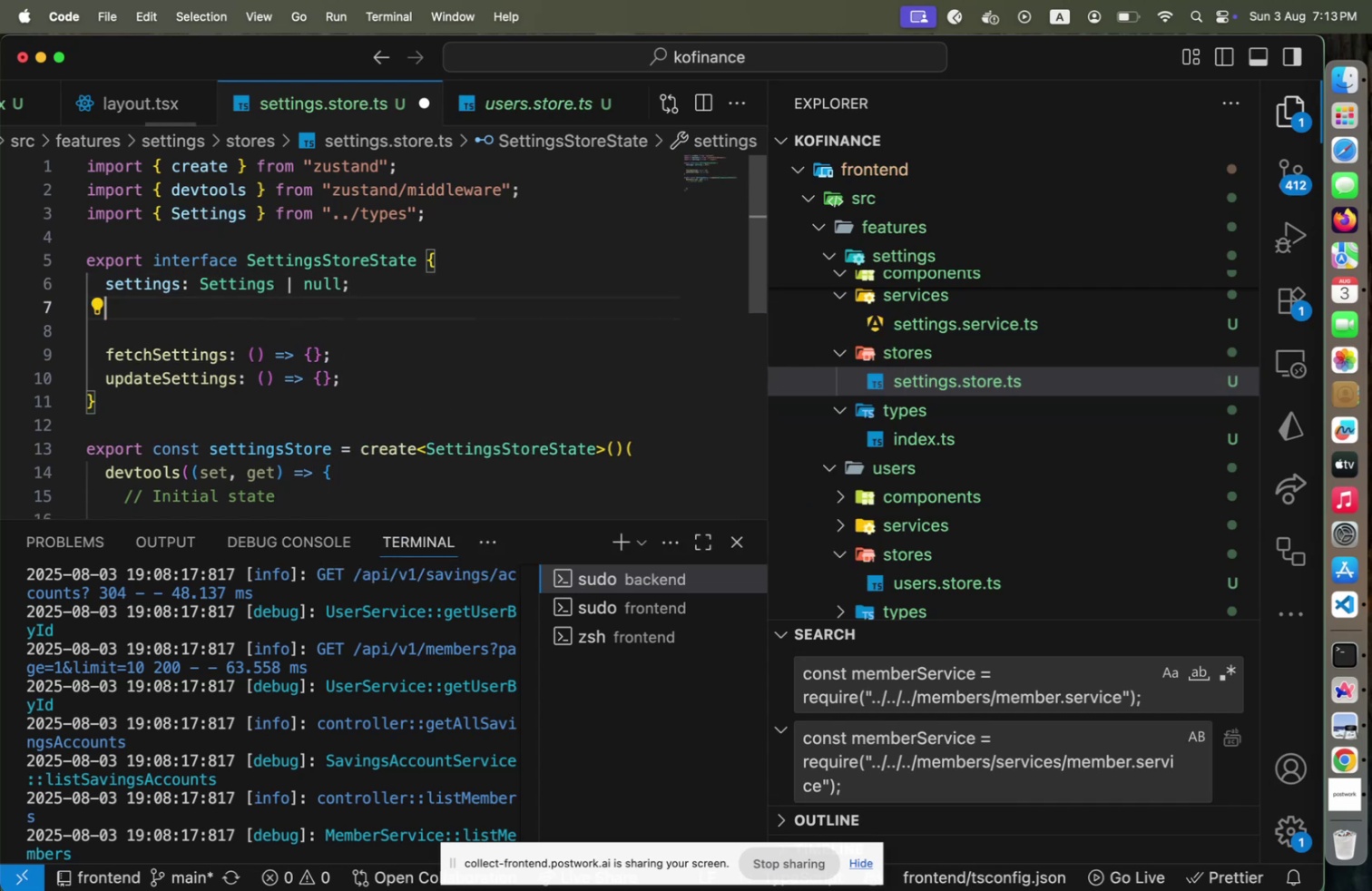 
key(Enter)
 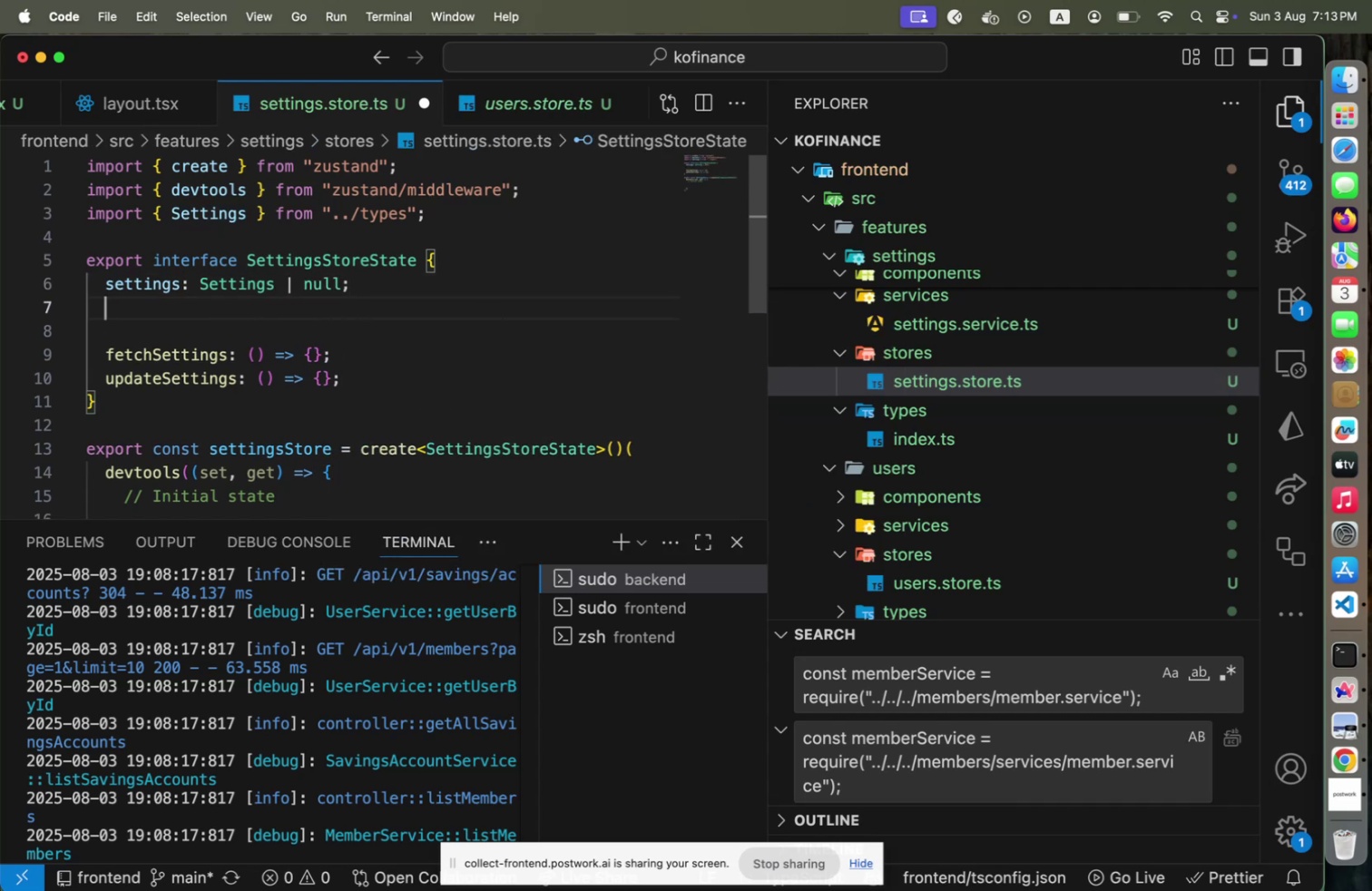 
key(ArrowDown)
 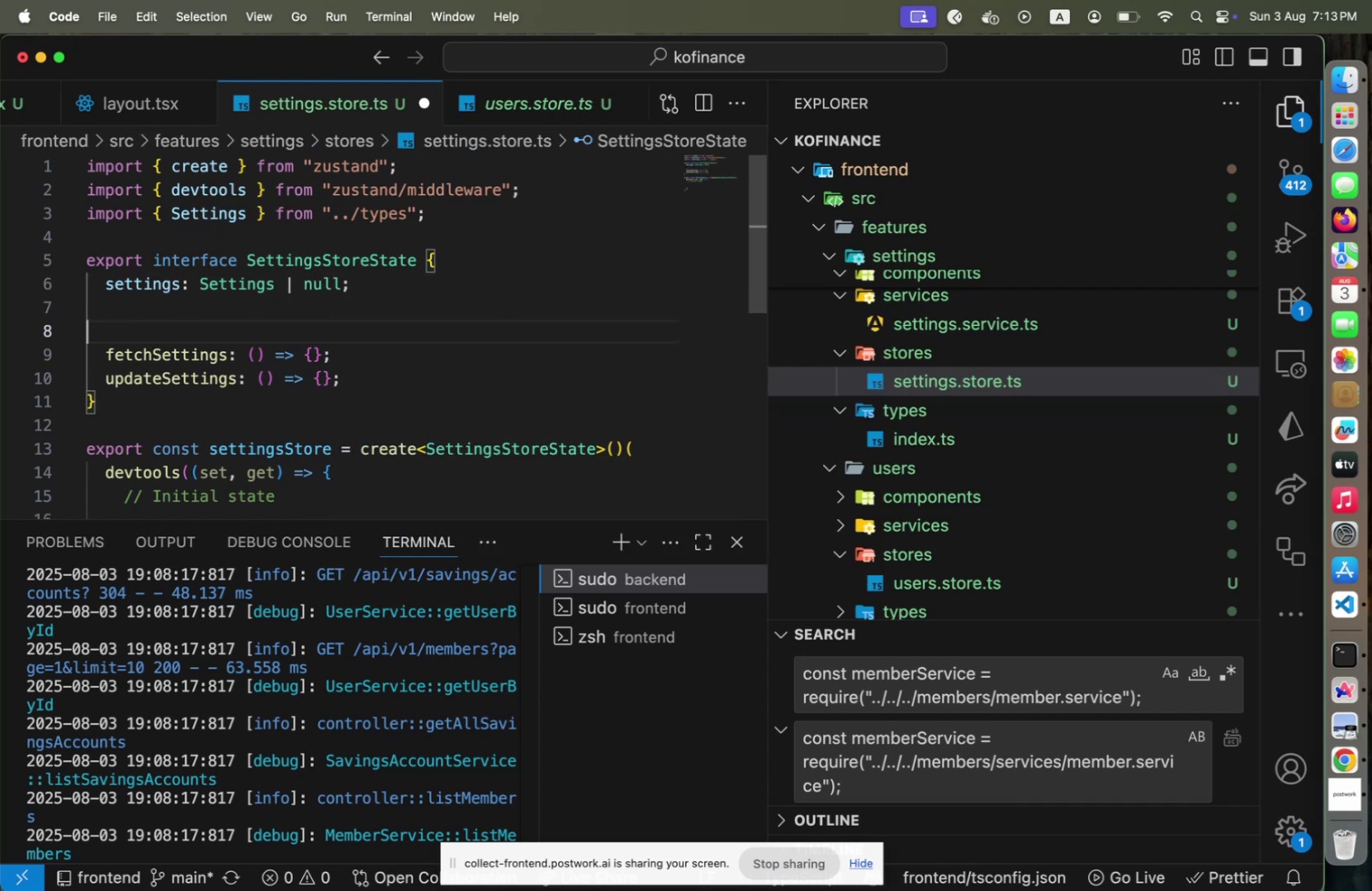 
key(Shift+ArrowUp)
 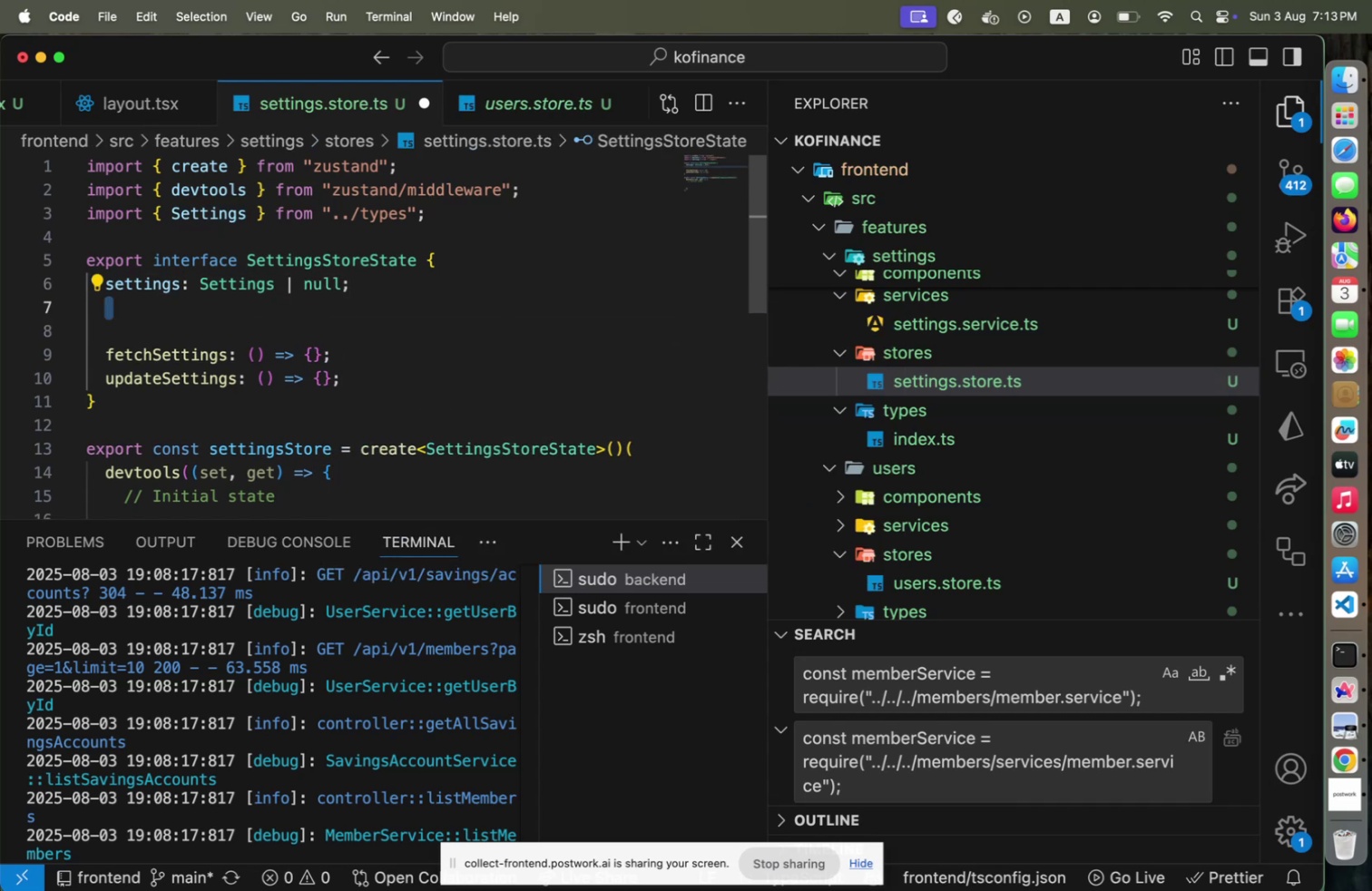 
key(Backspace)
type(loading: boolean;)
 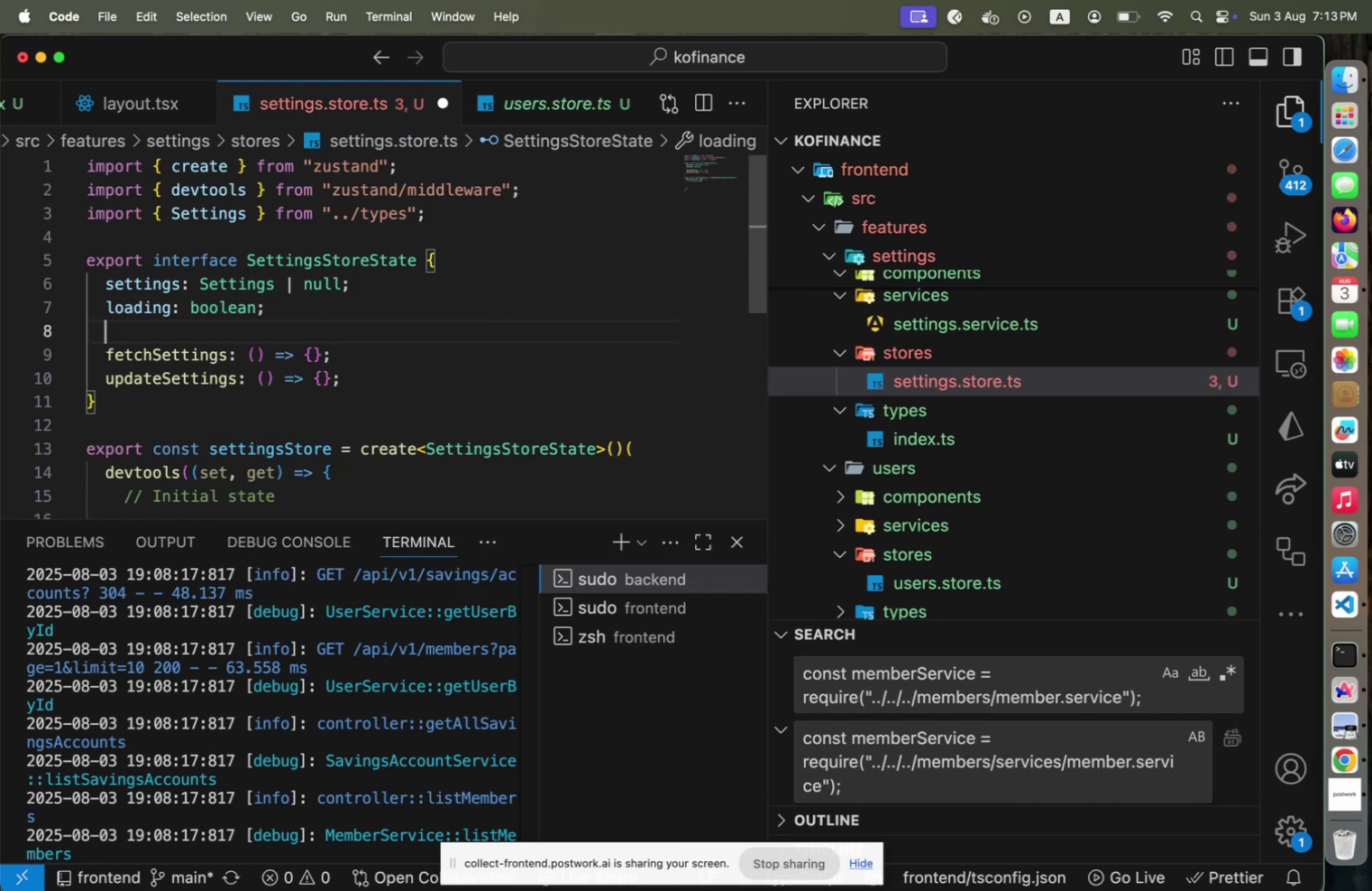 
key(Enter)
 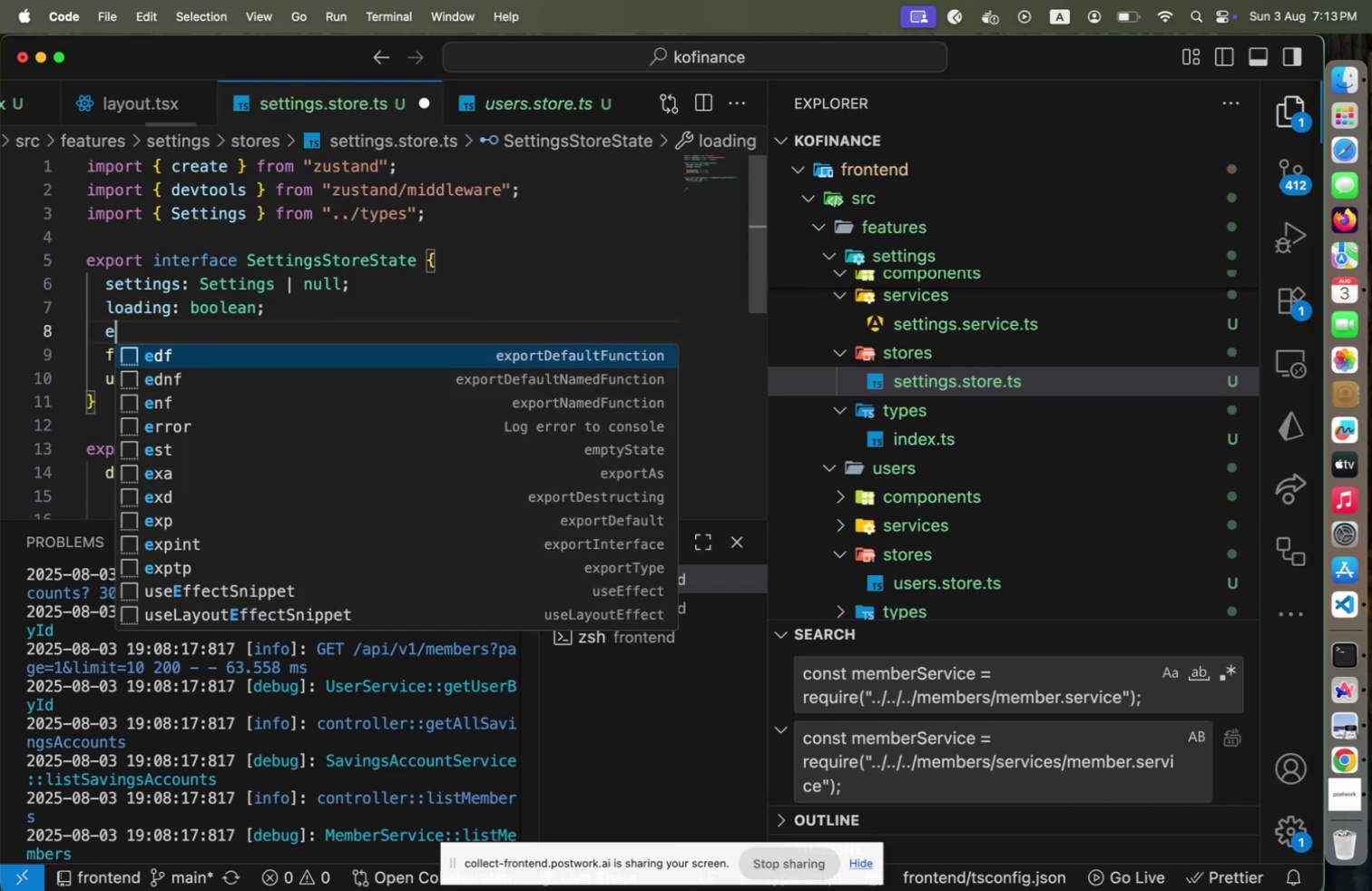 
type(error: nu)
key(Backspace)
key(Backspace)
type(string;)
 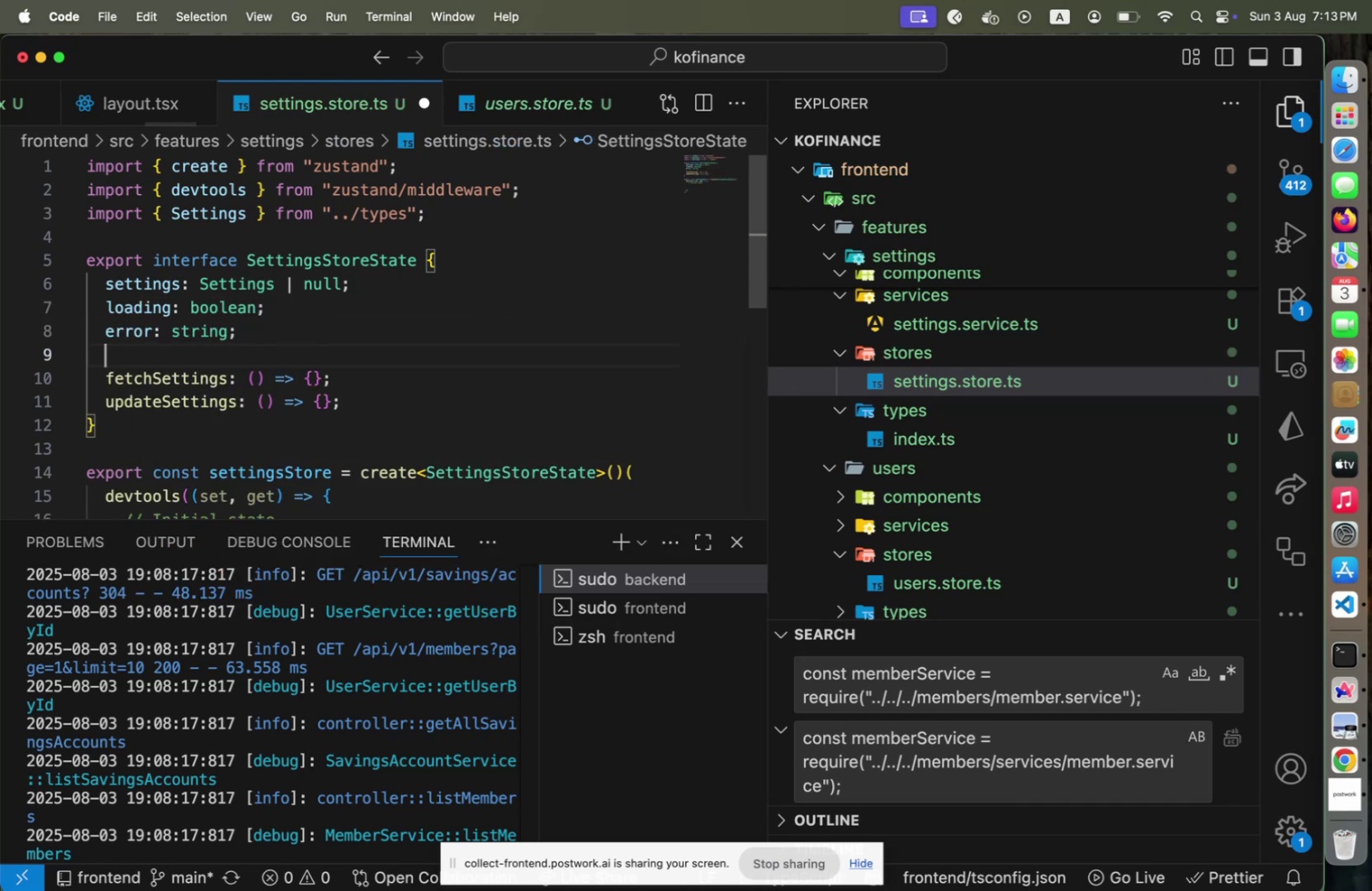 
 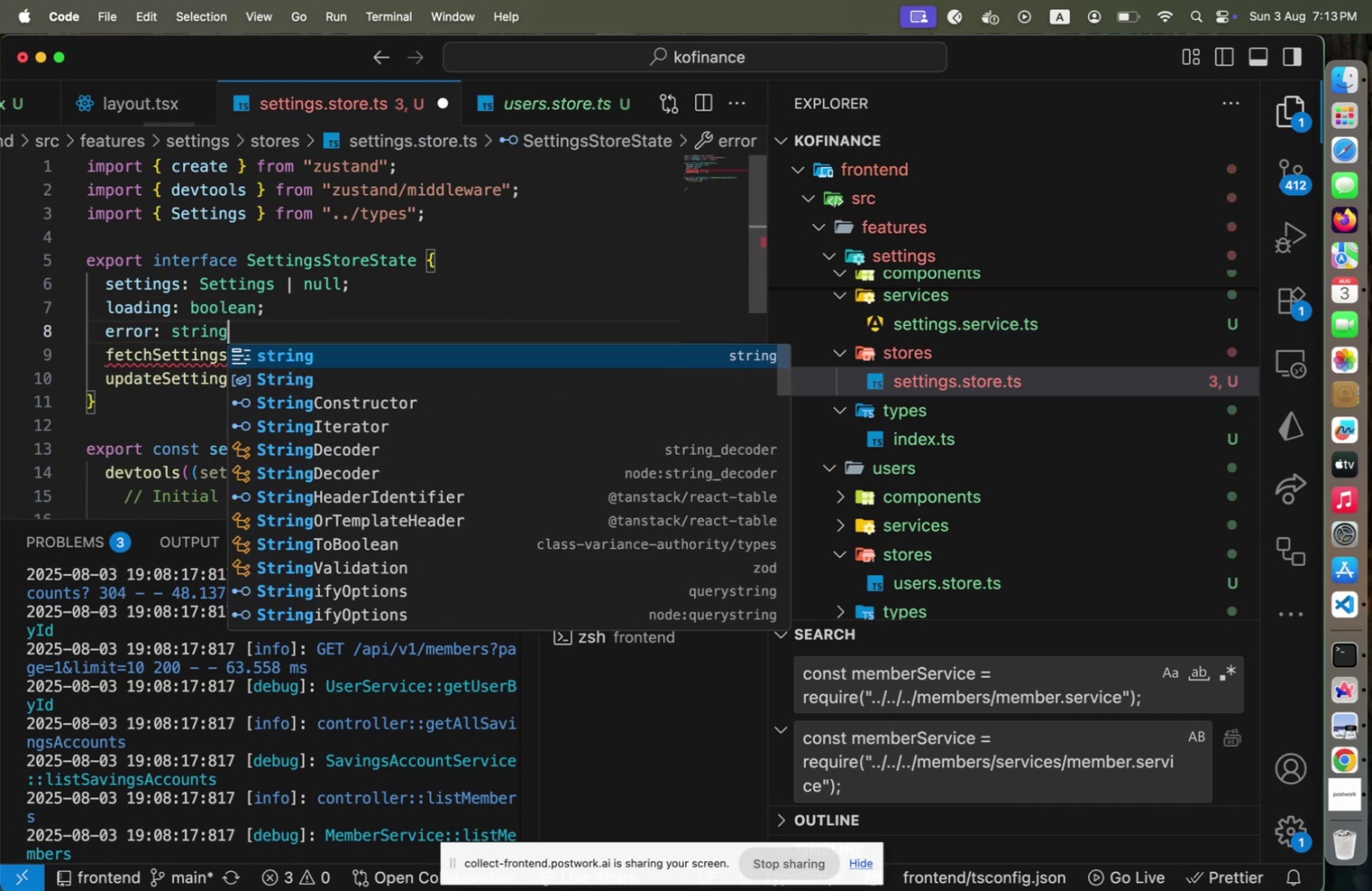 
key(Enter)
 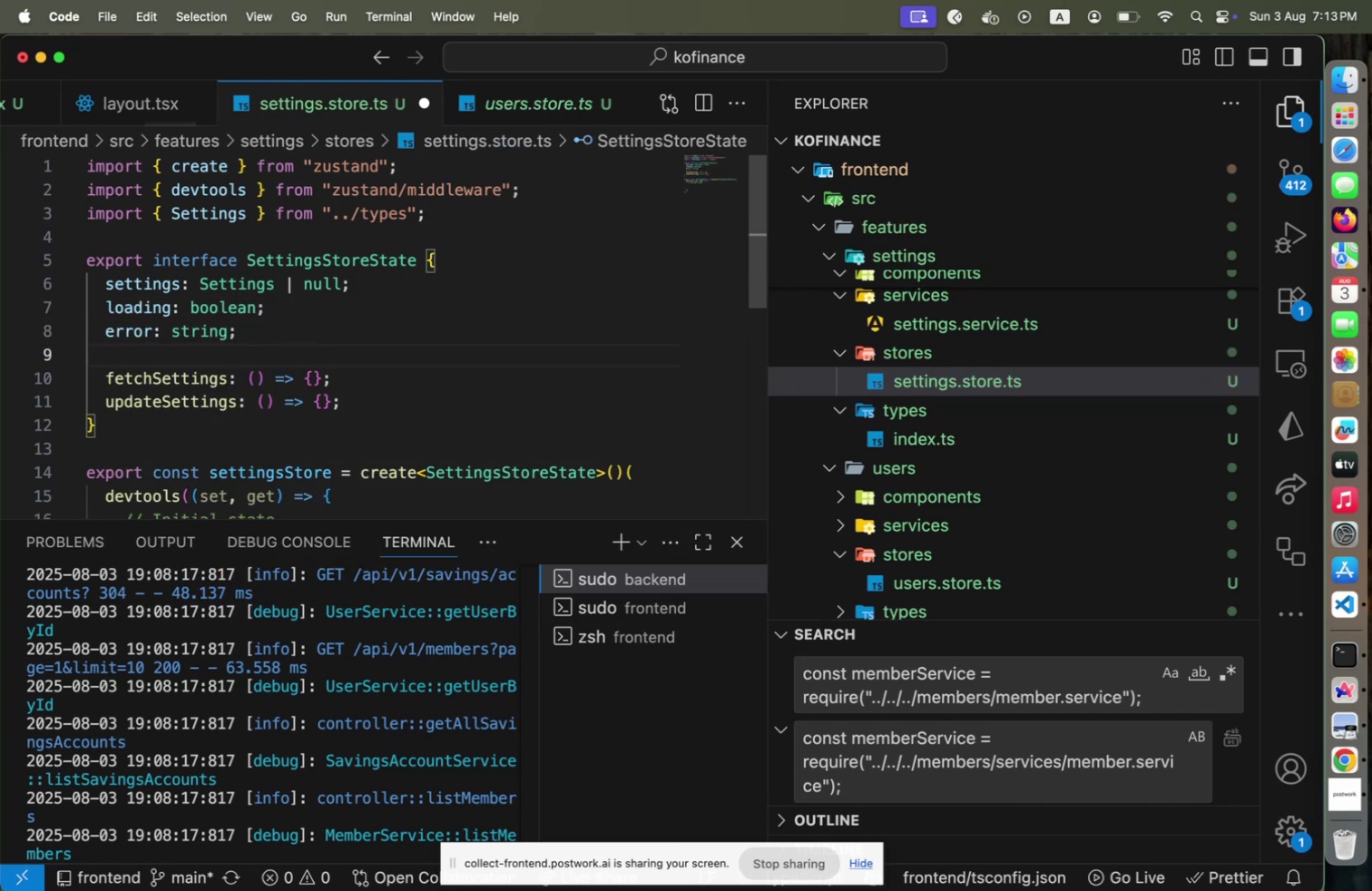 
key(ArrowDown)
 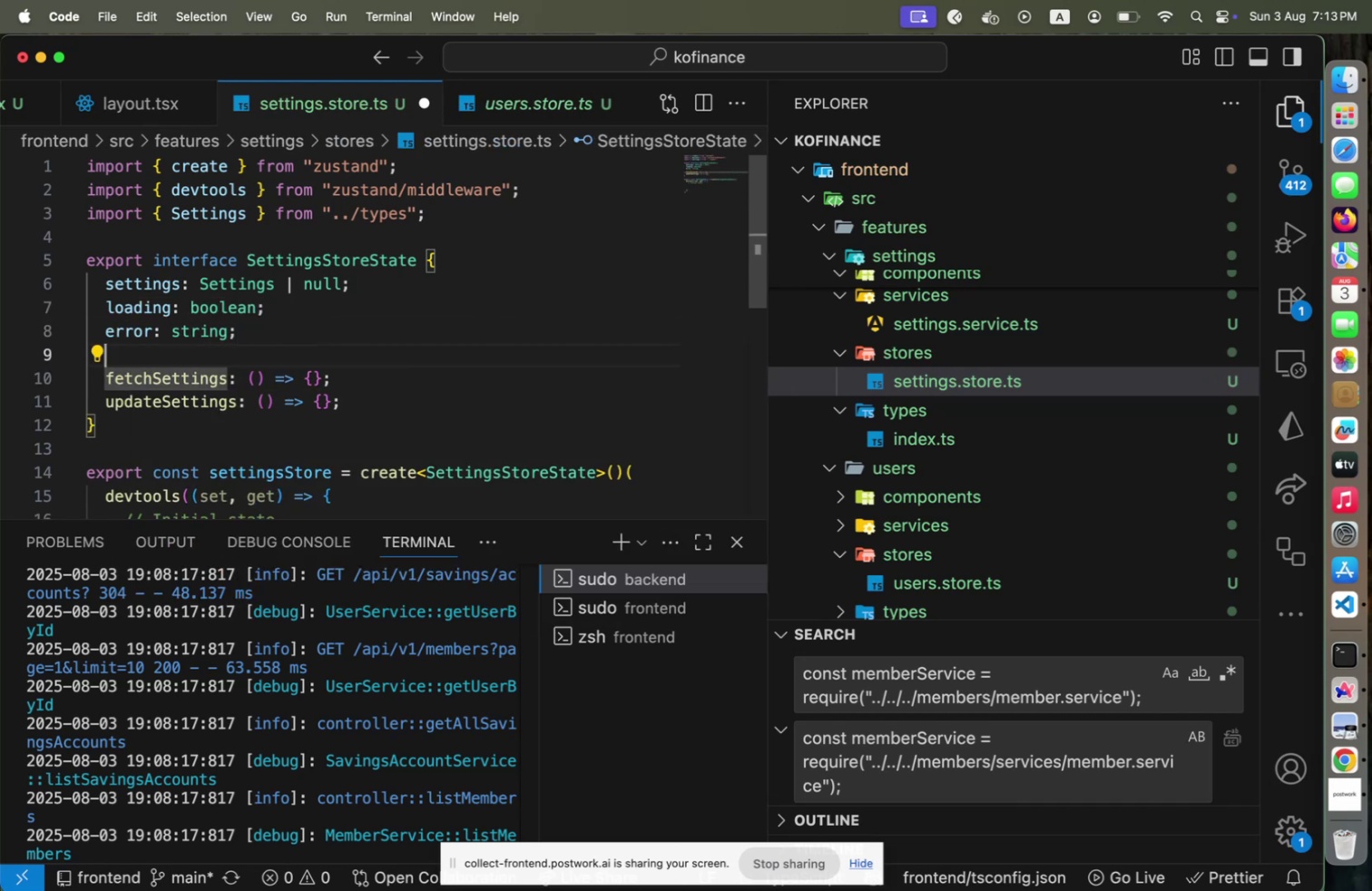 
key(ArrowUp)
 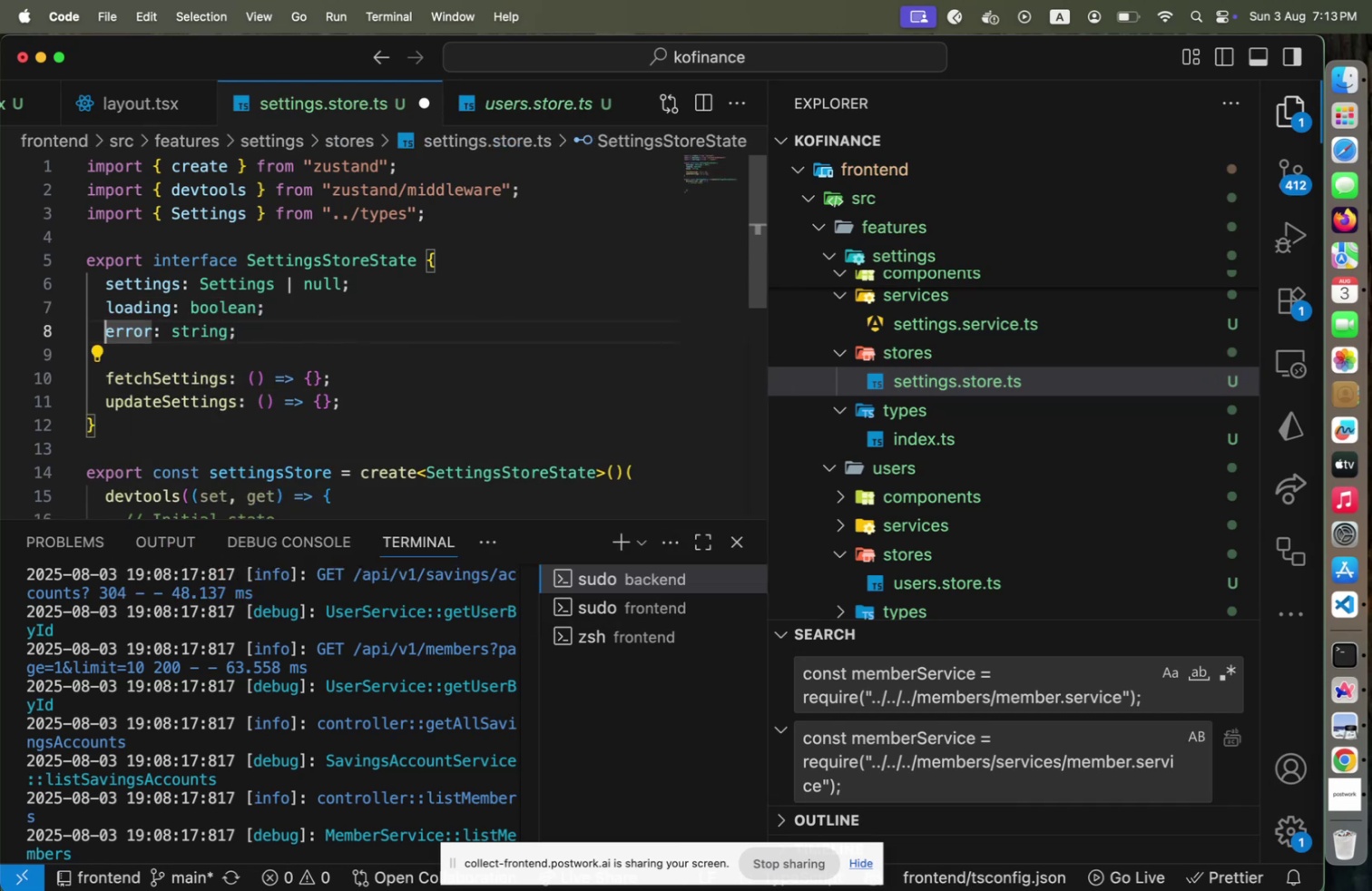 
key(ArrowUp)
 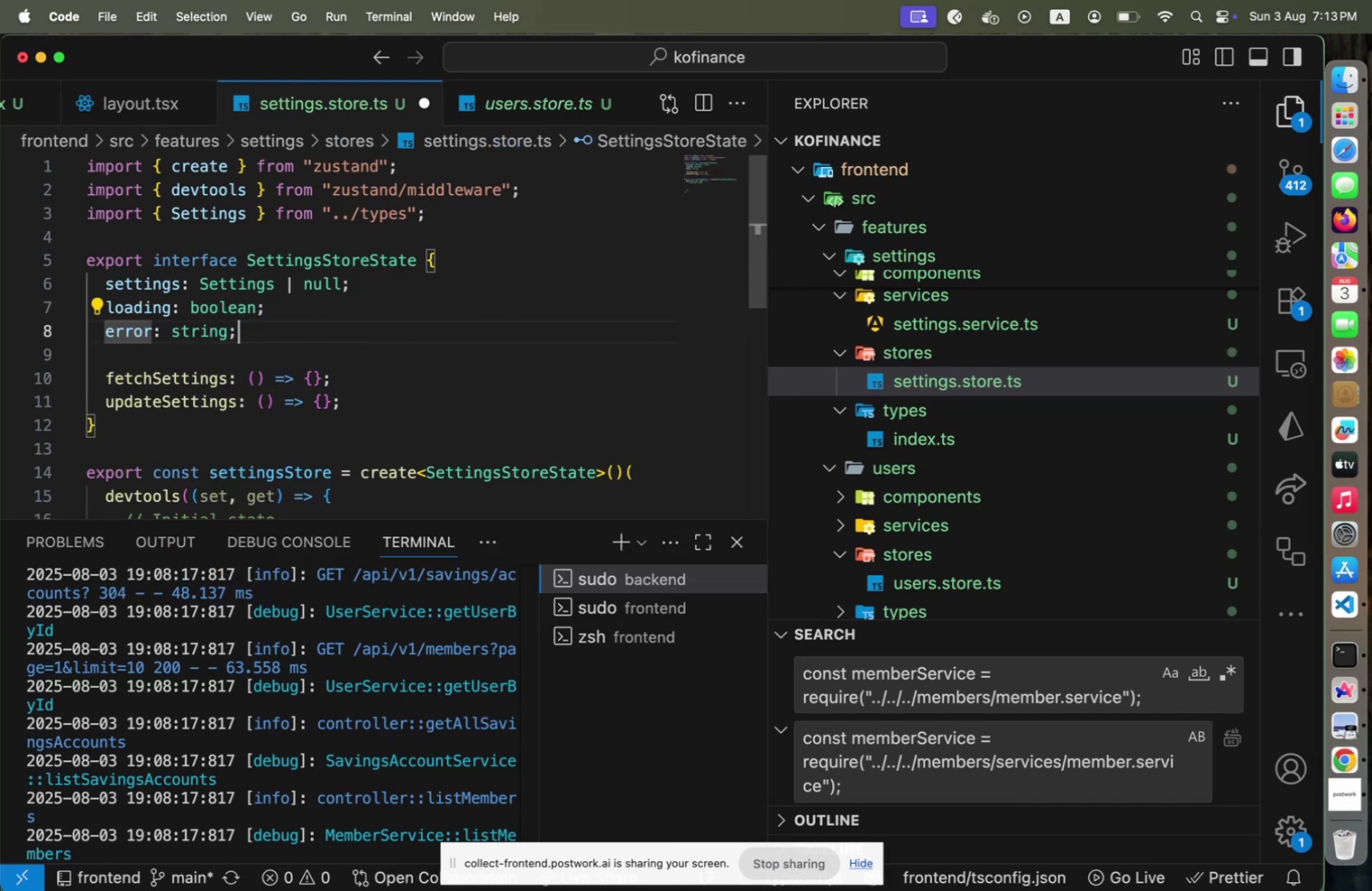 
key(End)
 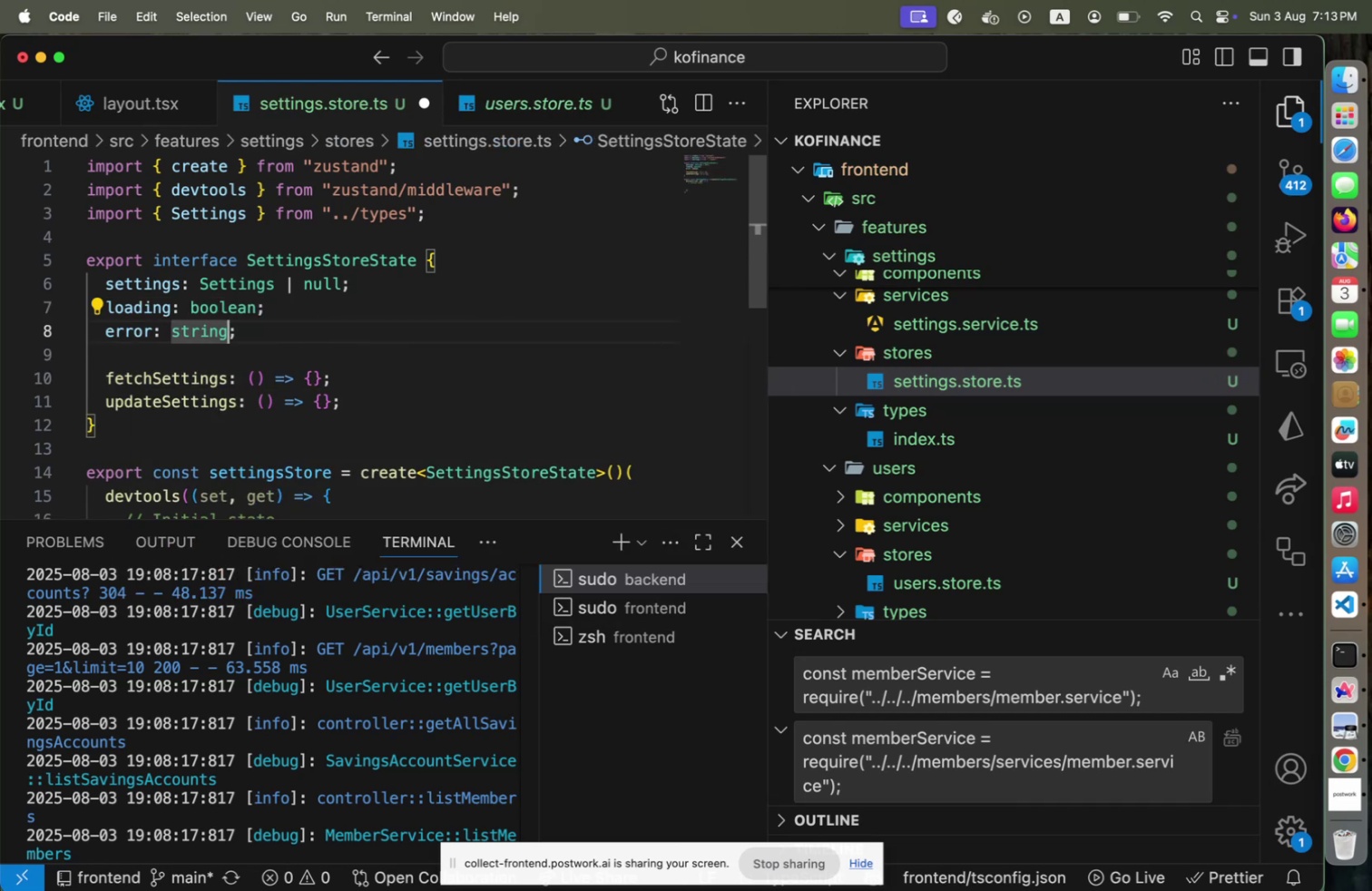 
key(ArrowLeft)
 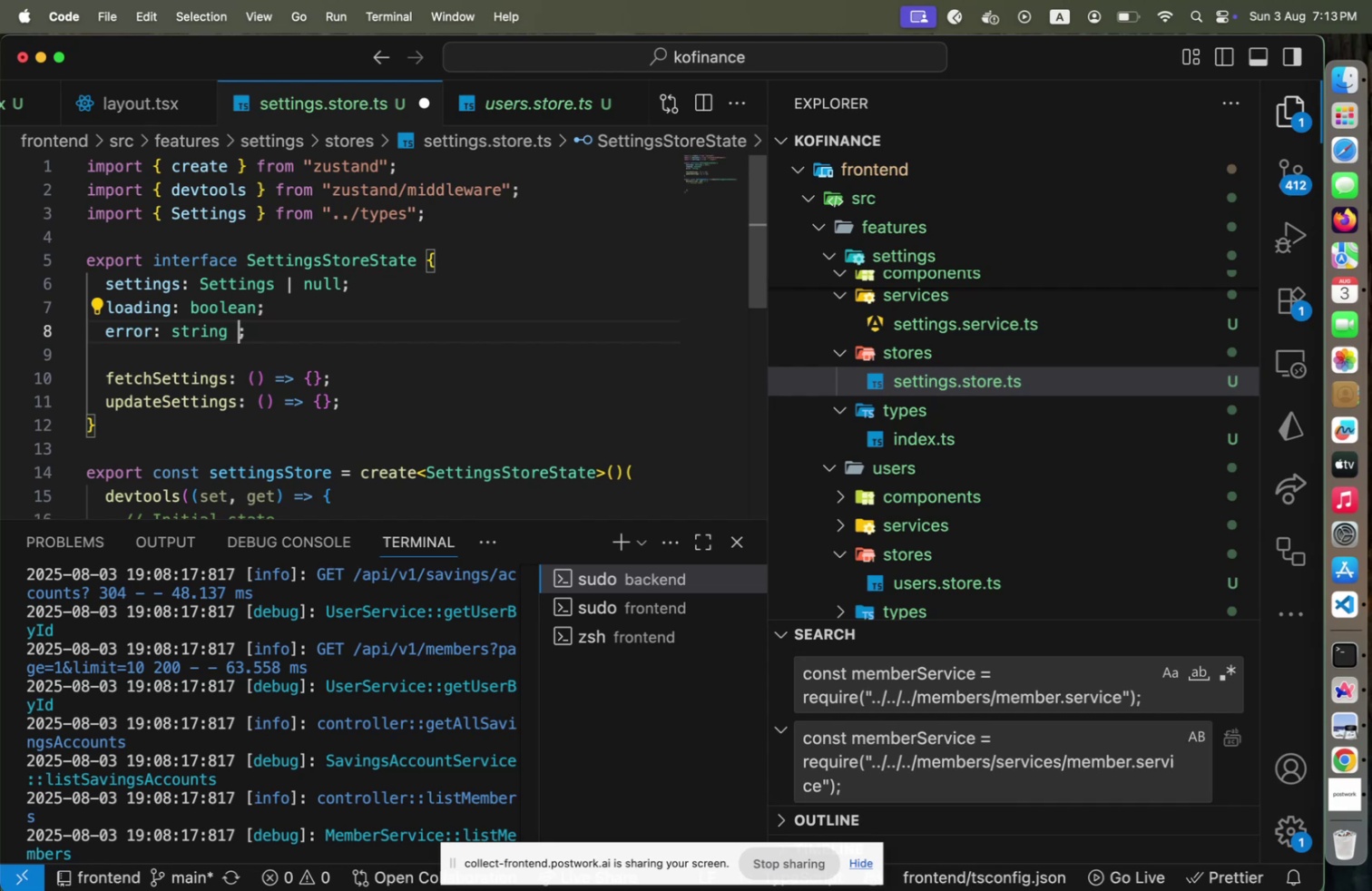 
type( | null)
 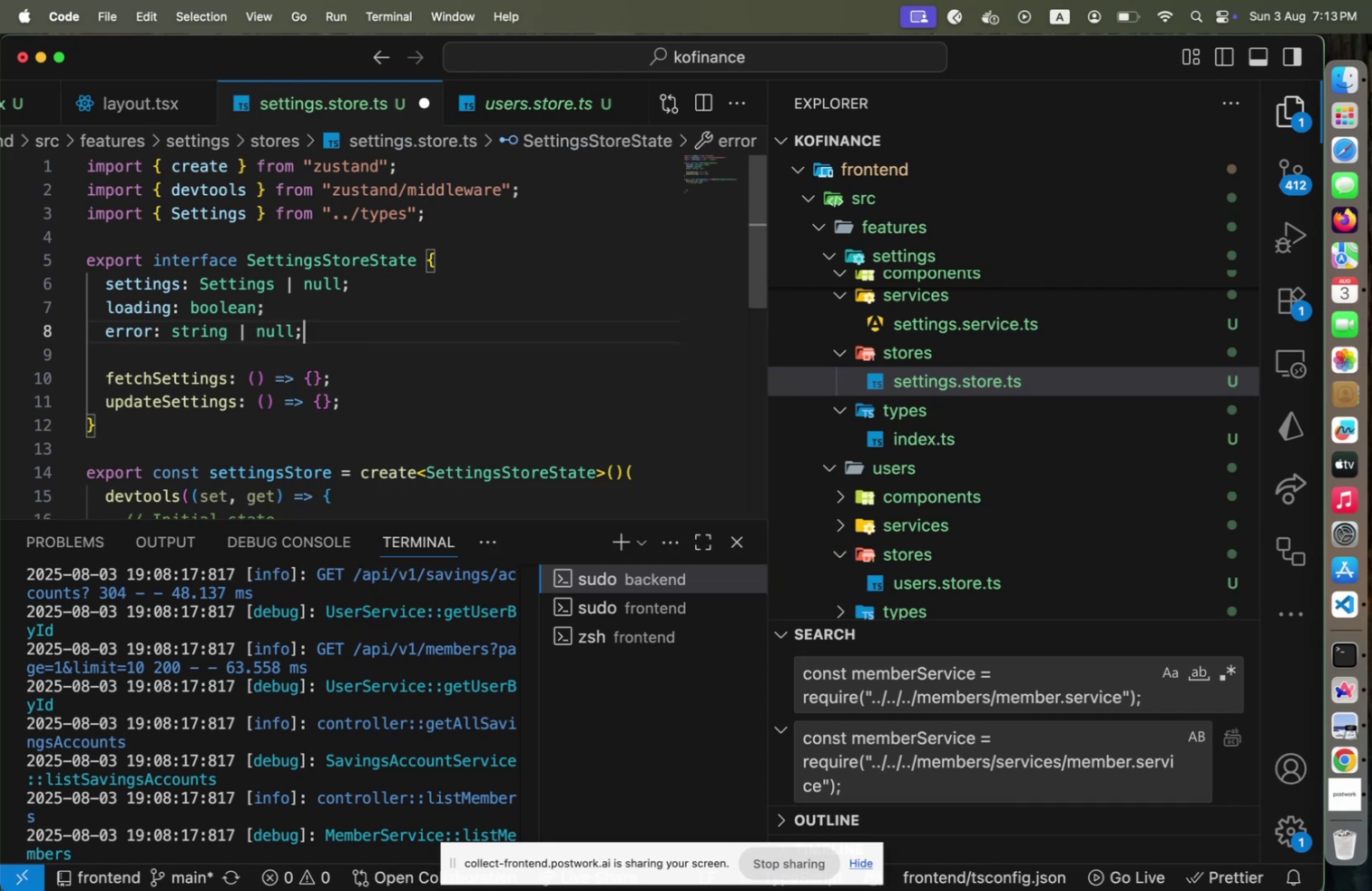 
key(ArrowRight)
 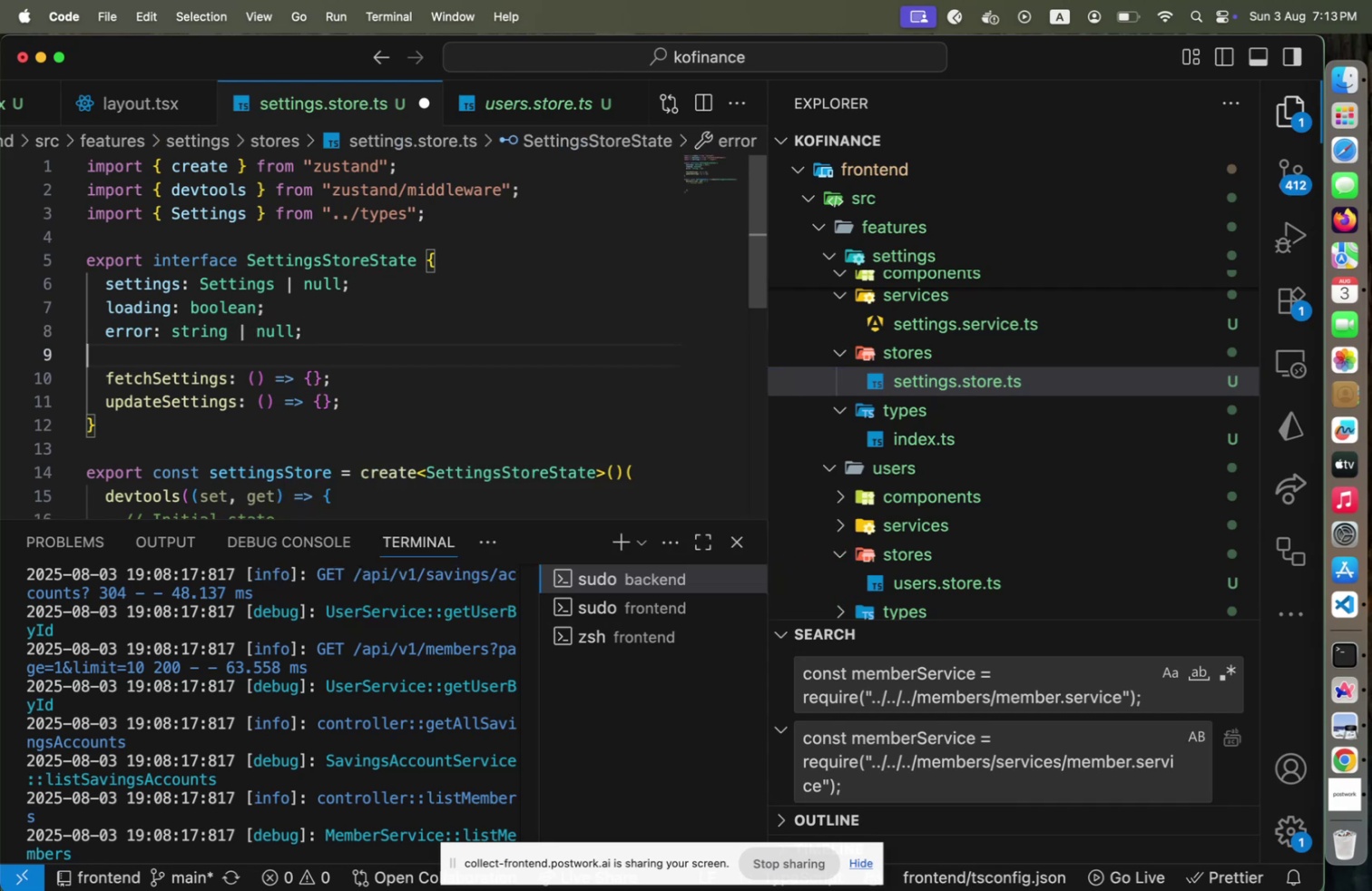 
hold_key(key=ArrowDown, duration=0.92)
 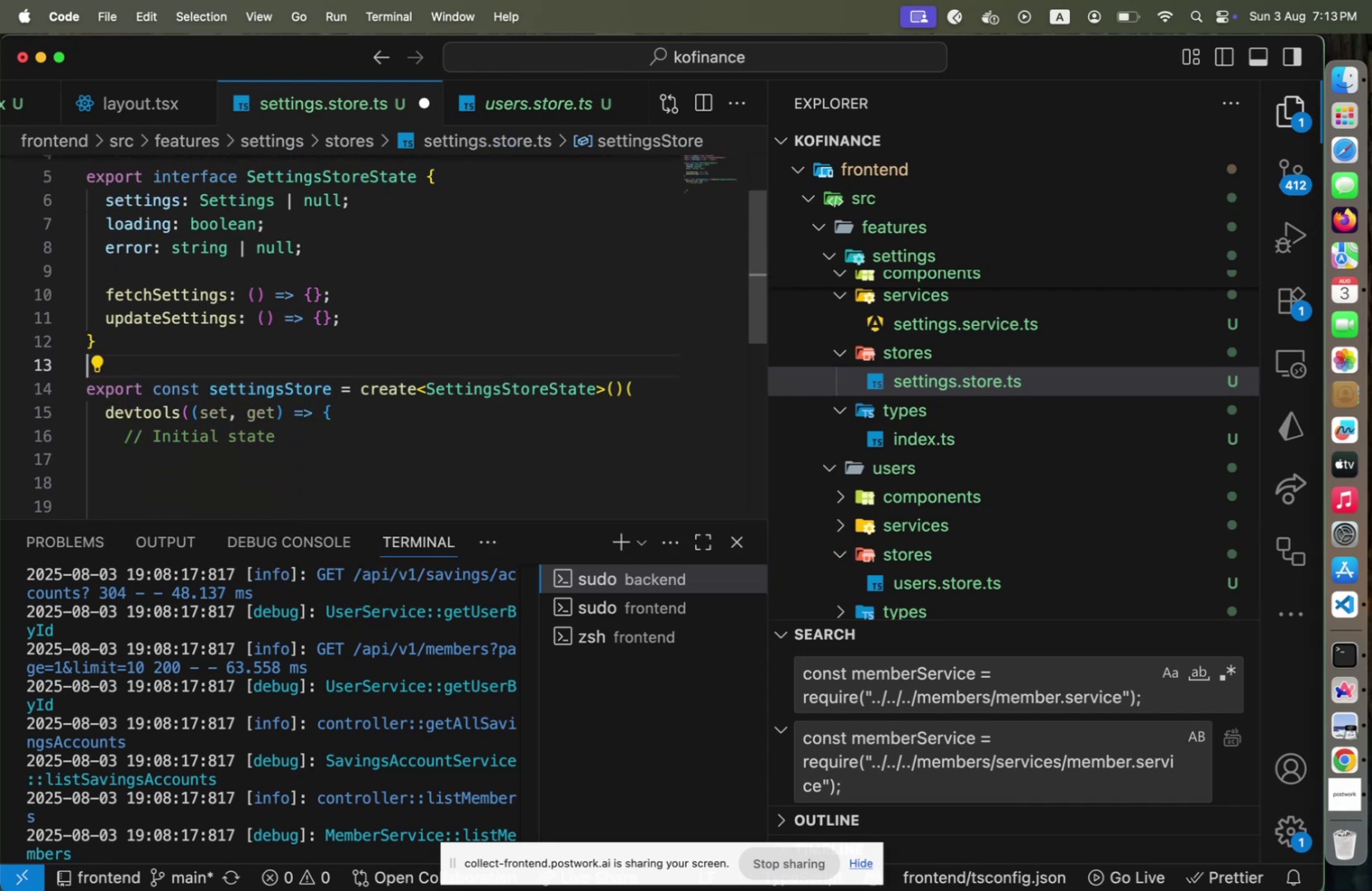 
key(ArrowUp)
 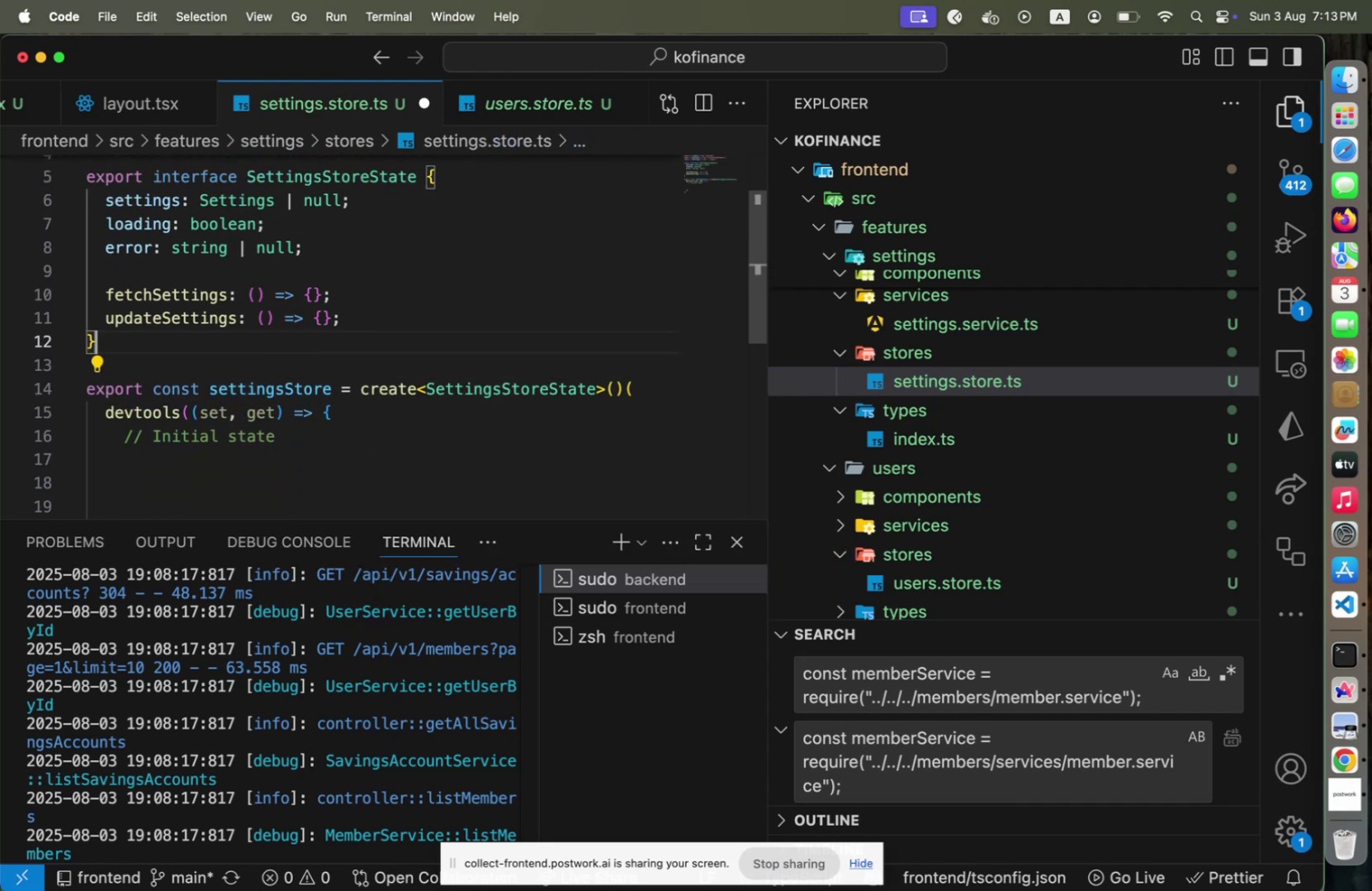 
key(ArrowUp)
 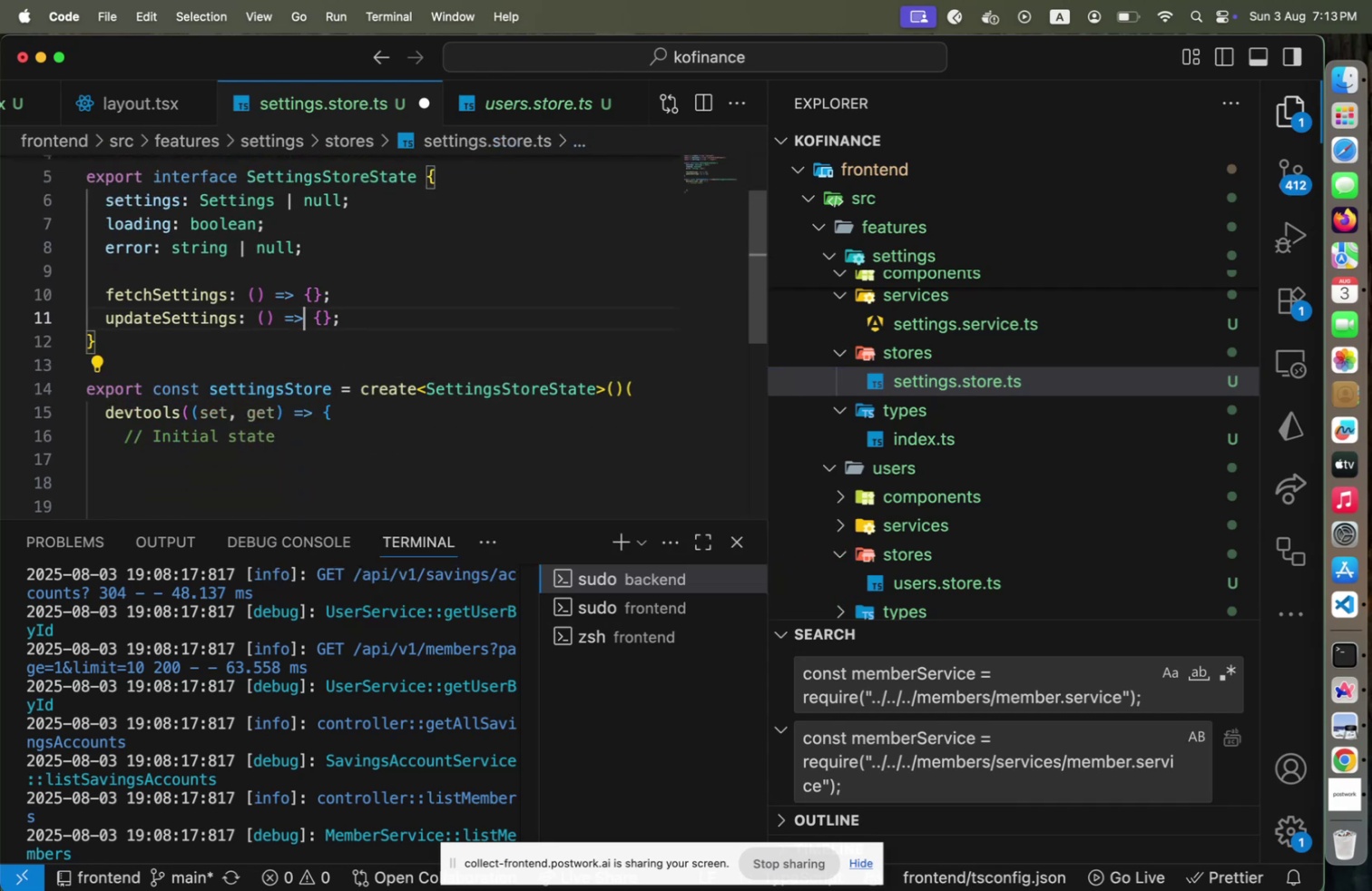 
key(ArrowUp)
 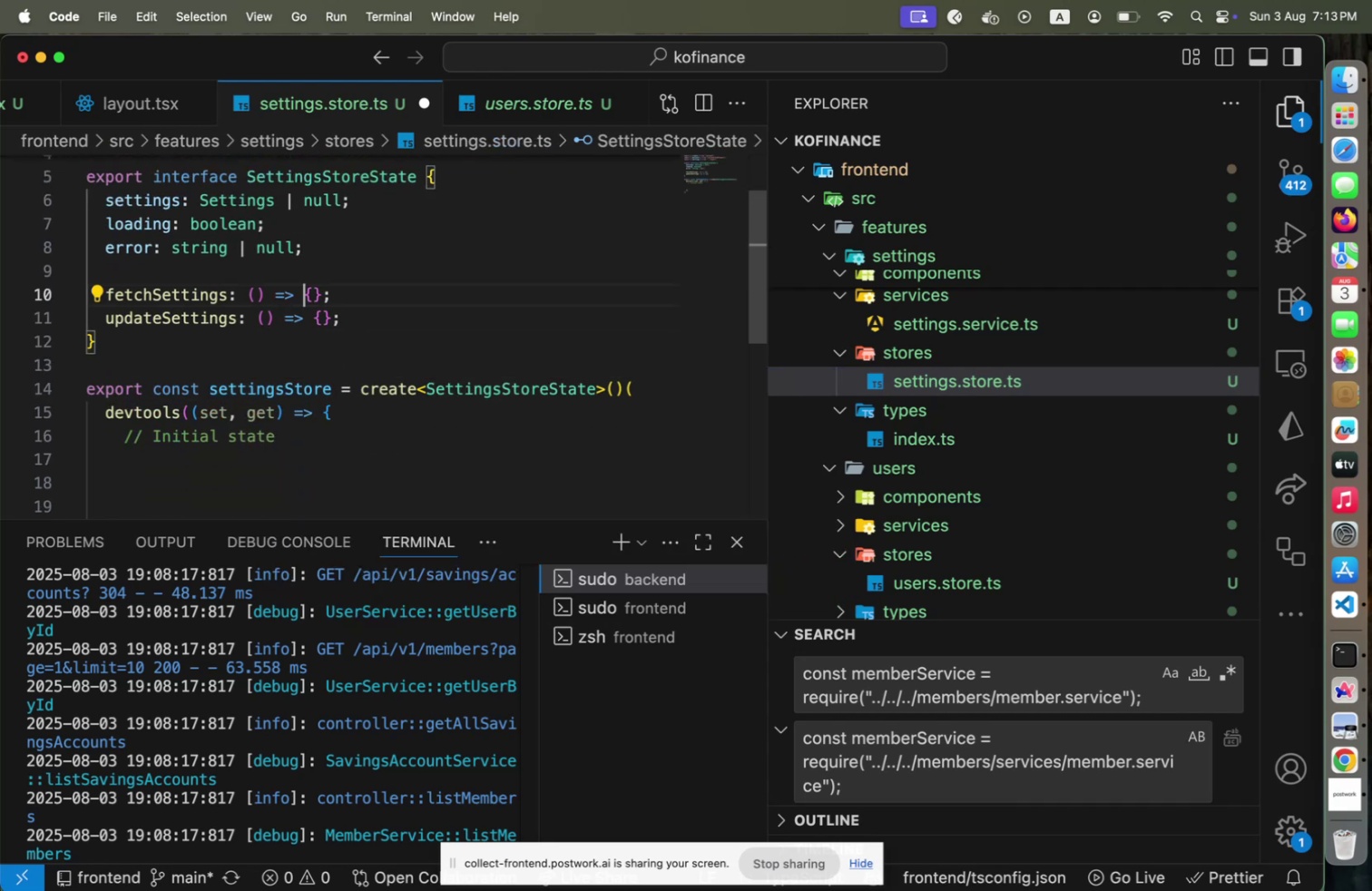 
key(ArrowUp)
 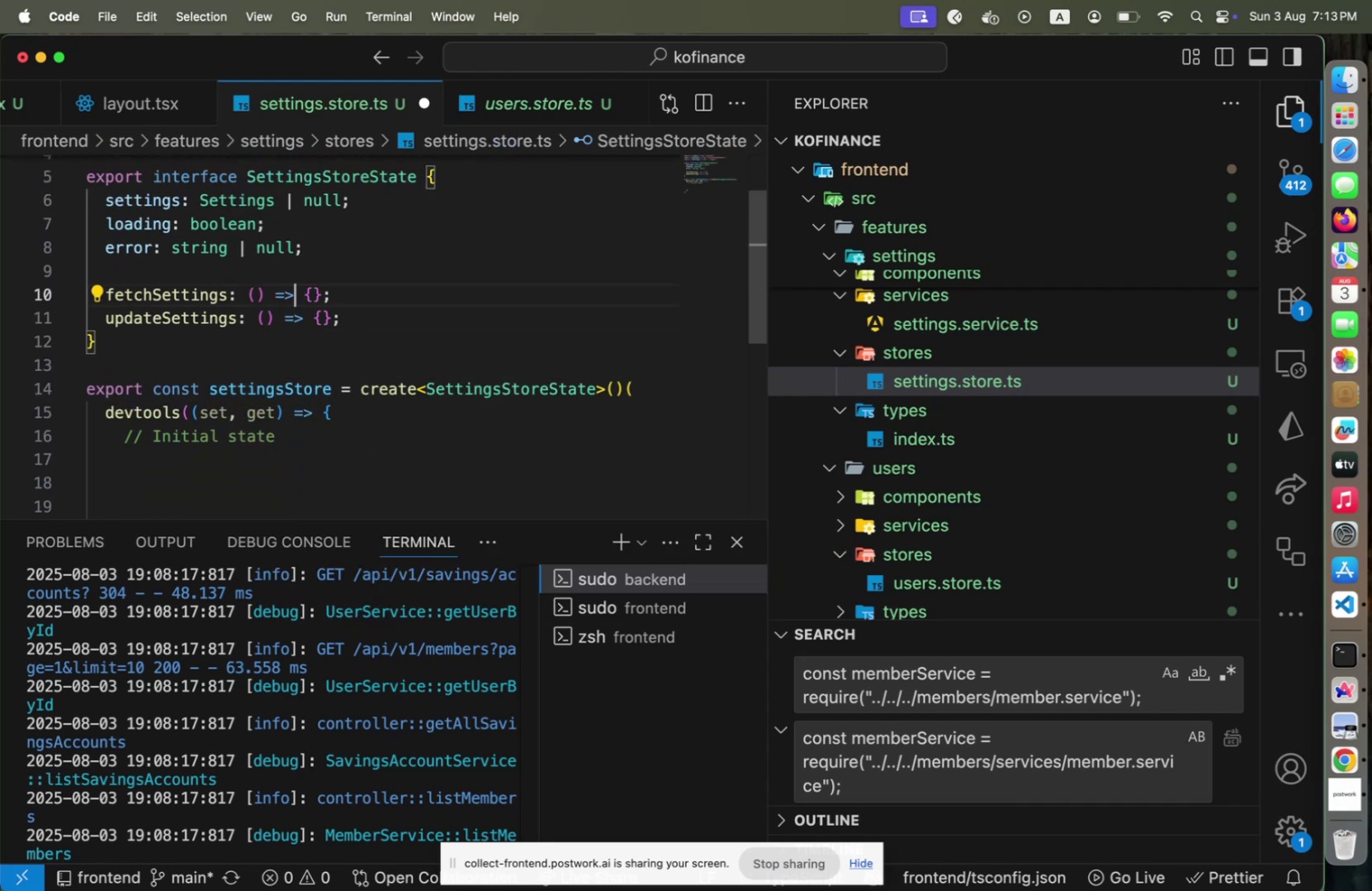 
key(ArrowLeft)
 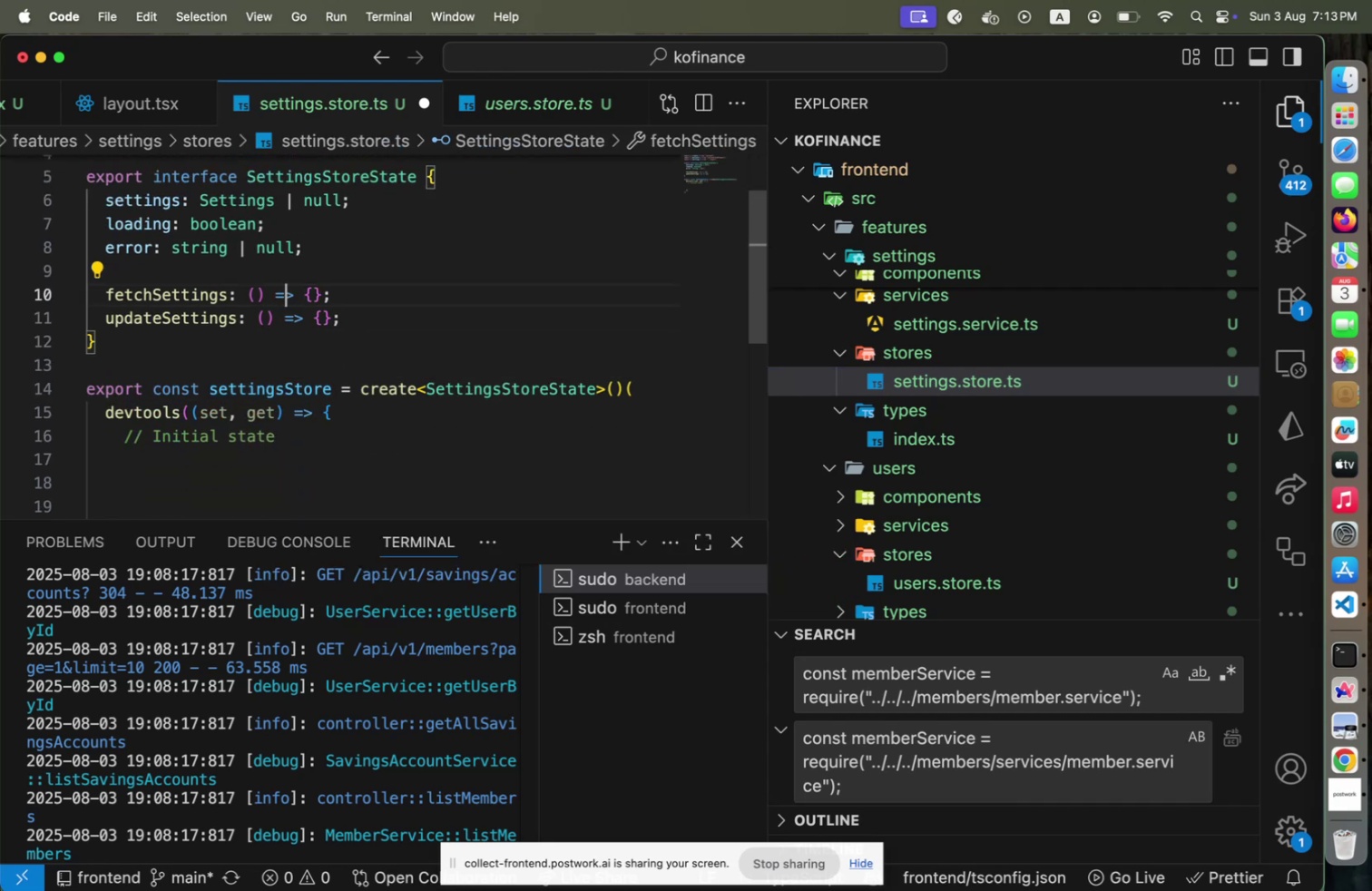 
key(ArrowLeft)
 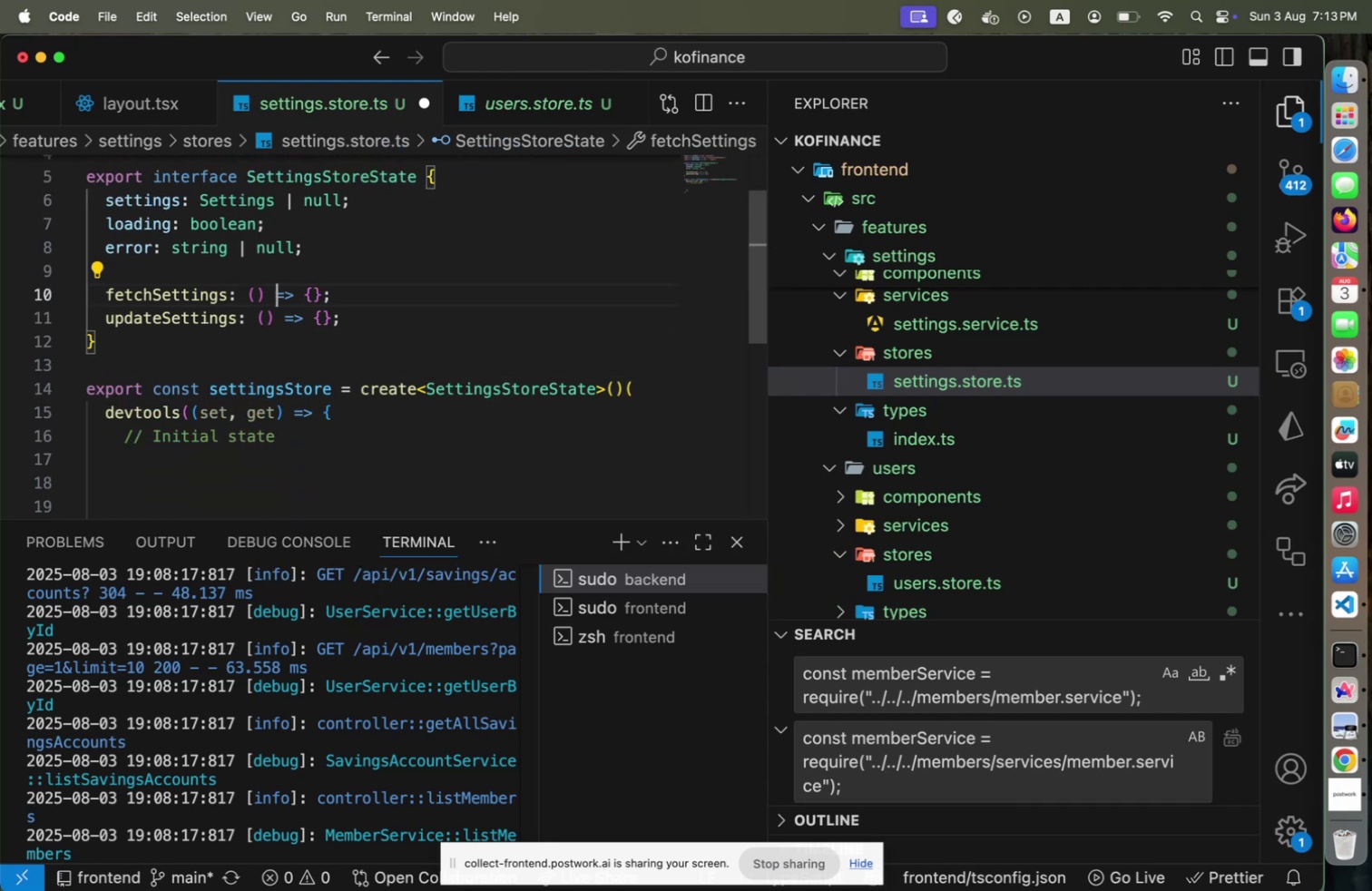 
key(ArrowLeft)
 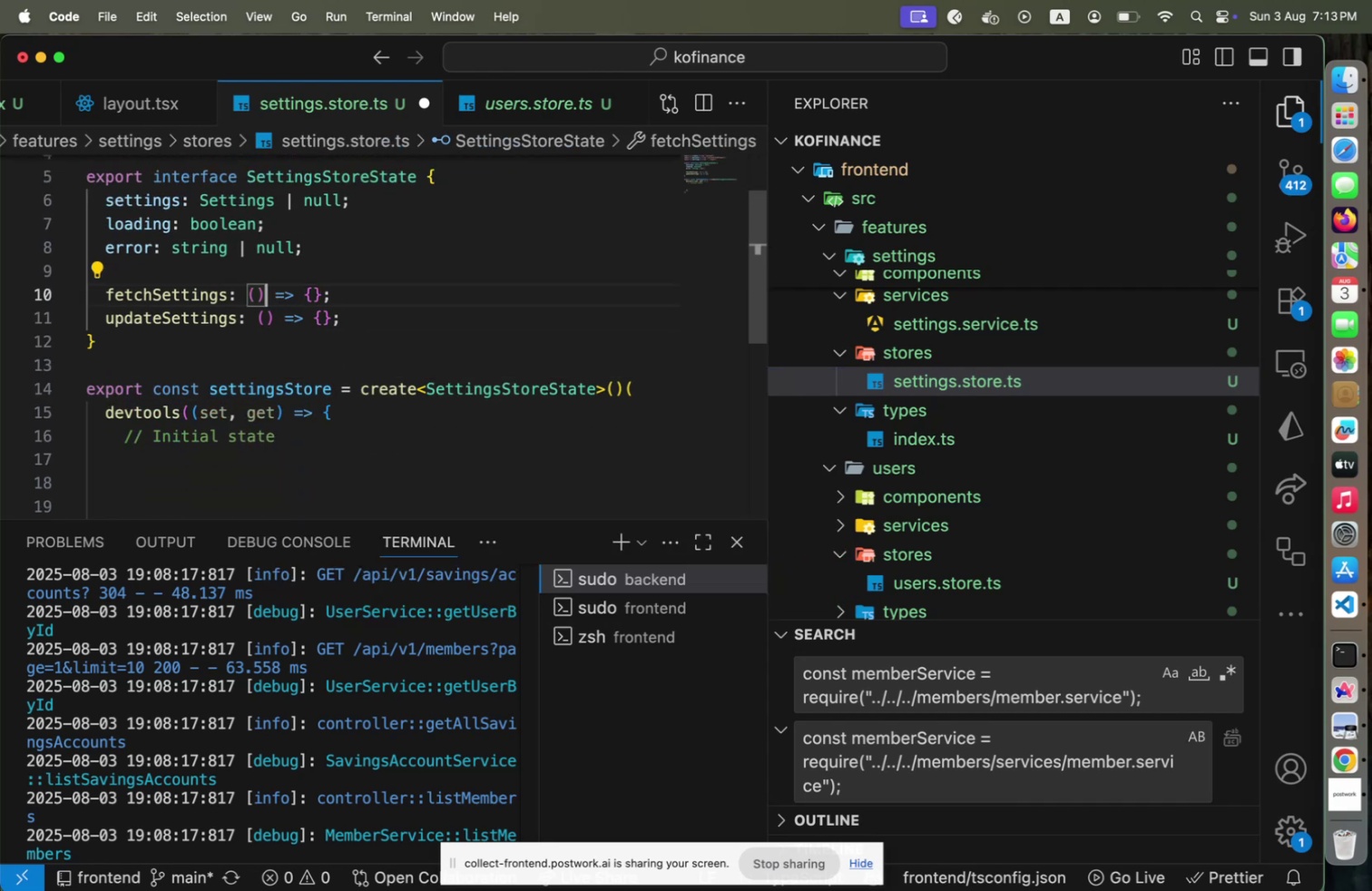 
key(ArrowLeft)
 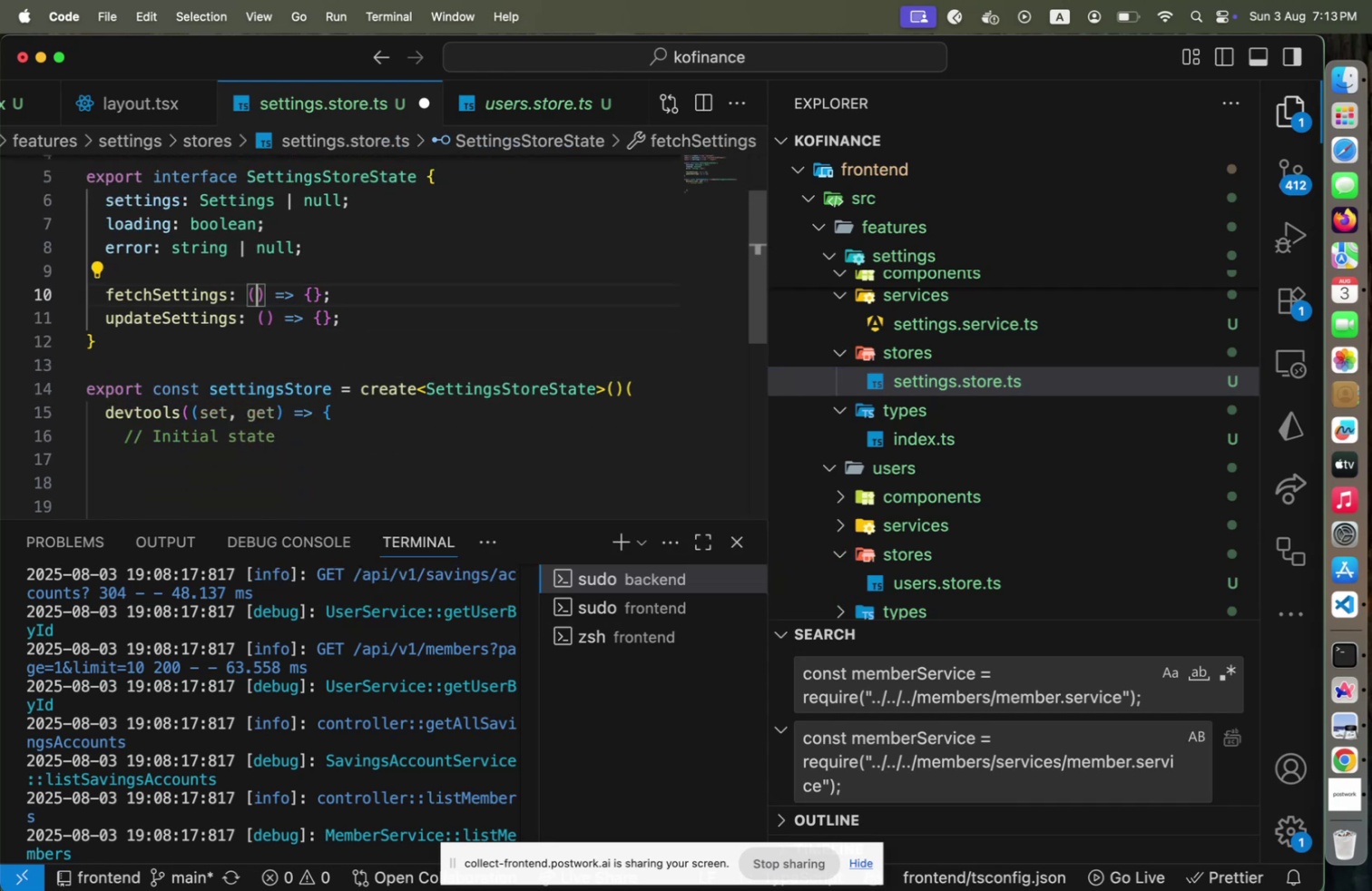 
key(ArrowLeft)
 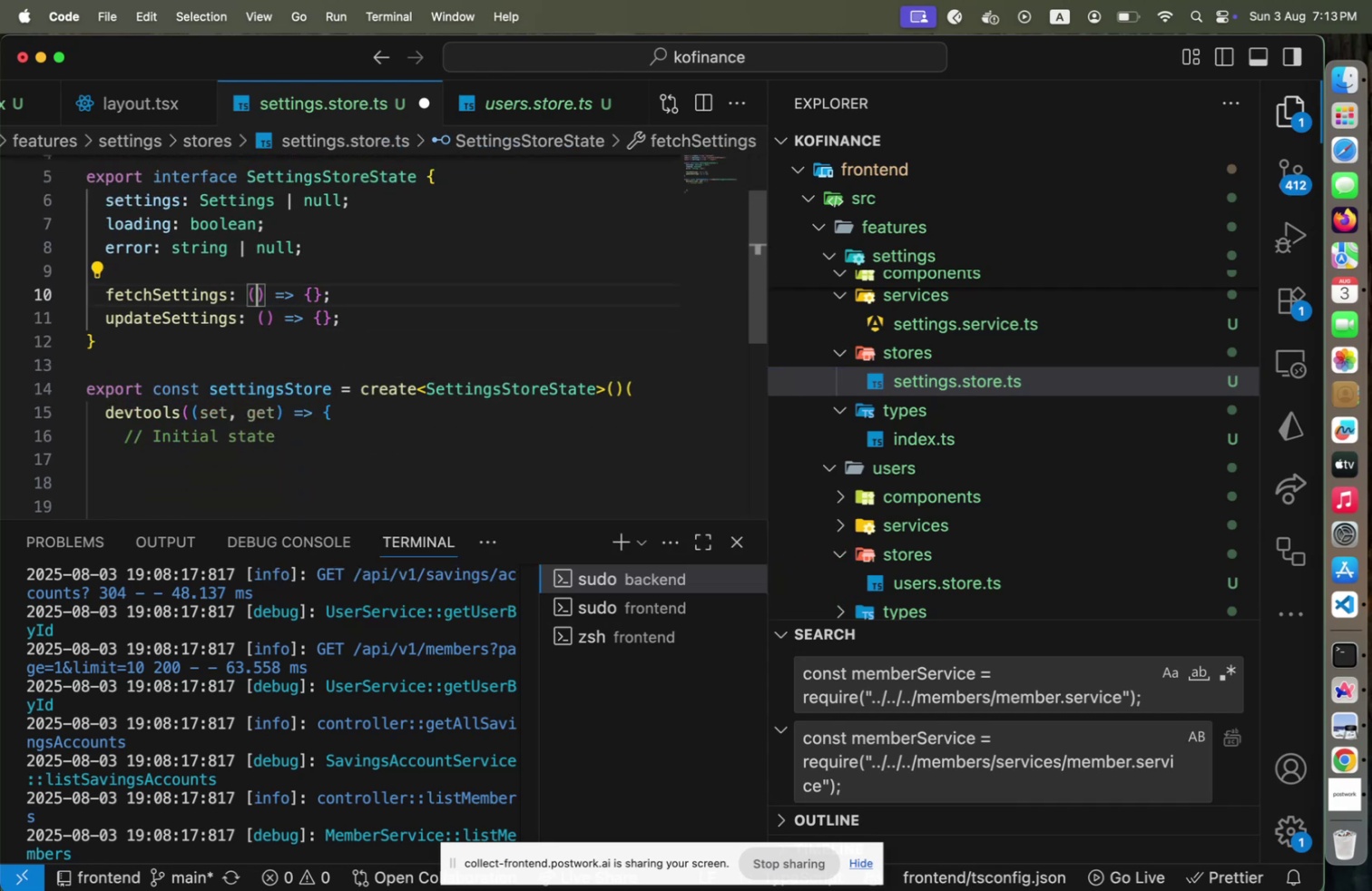 
wait(6.81)
 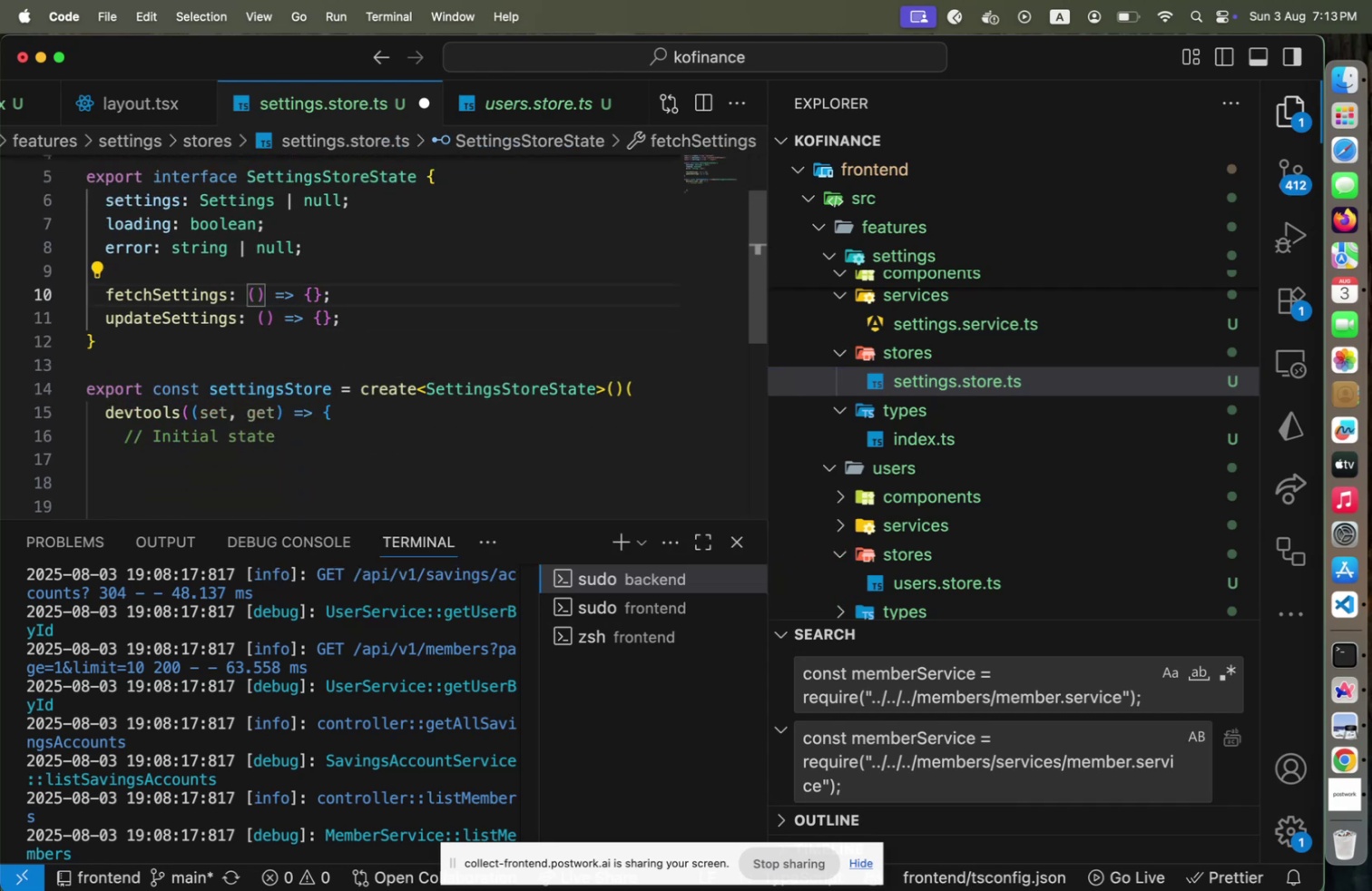 
type(category?)
key(Backspace)
key(Backspace)
key(Backspace)
key(Backspace)
key(Backspace)
key(Backspace)
key(Backspace)
key(Backspace)
key(Backspace)
type([End])
 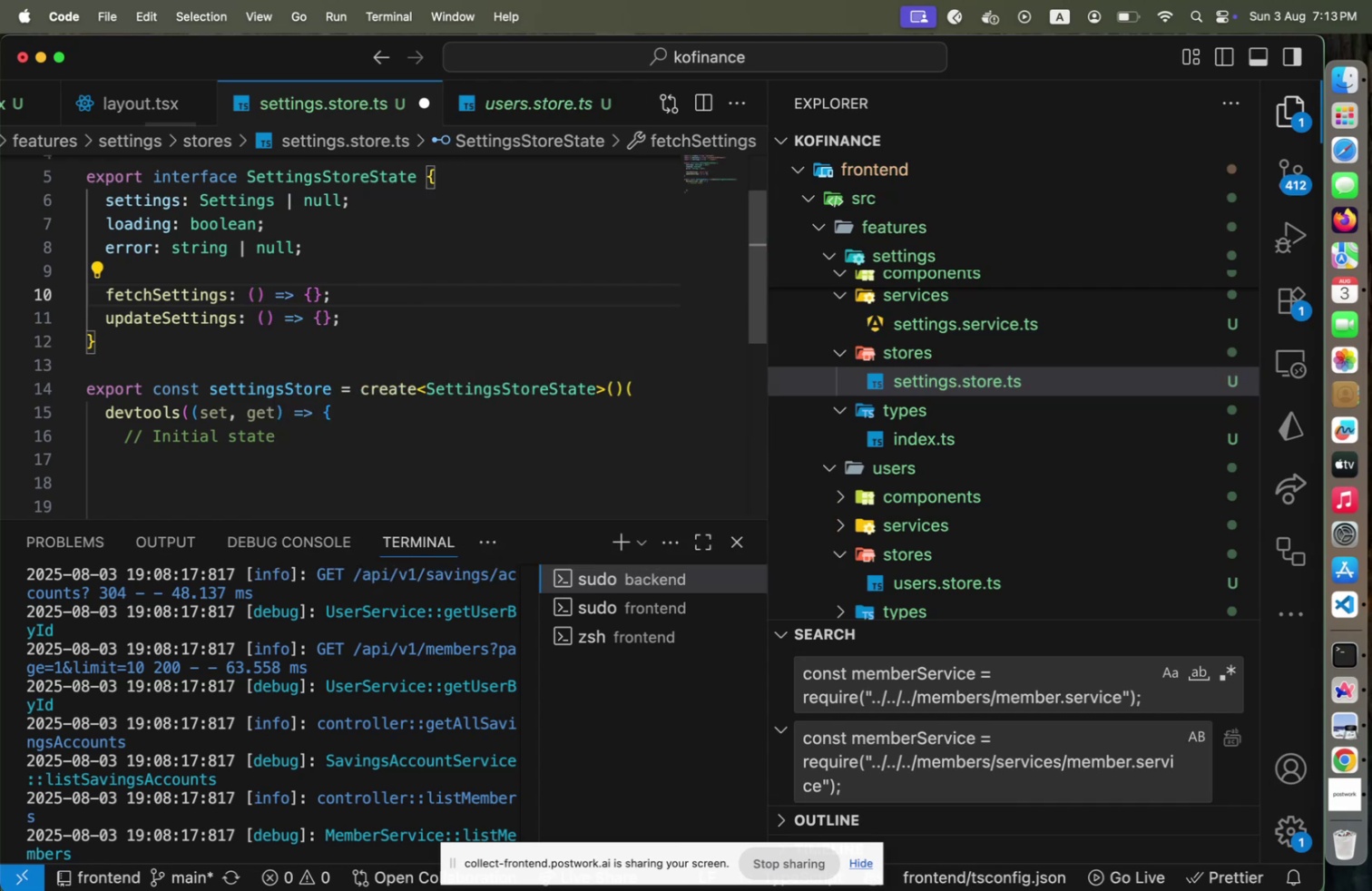 
key(ArrowLeft)
 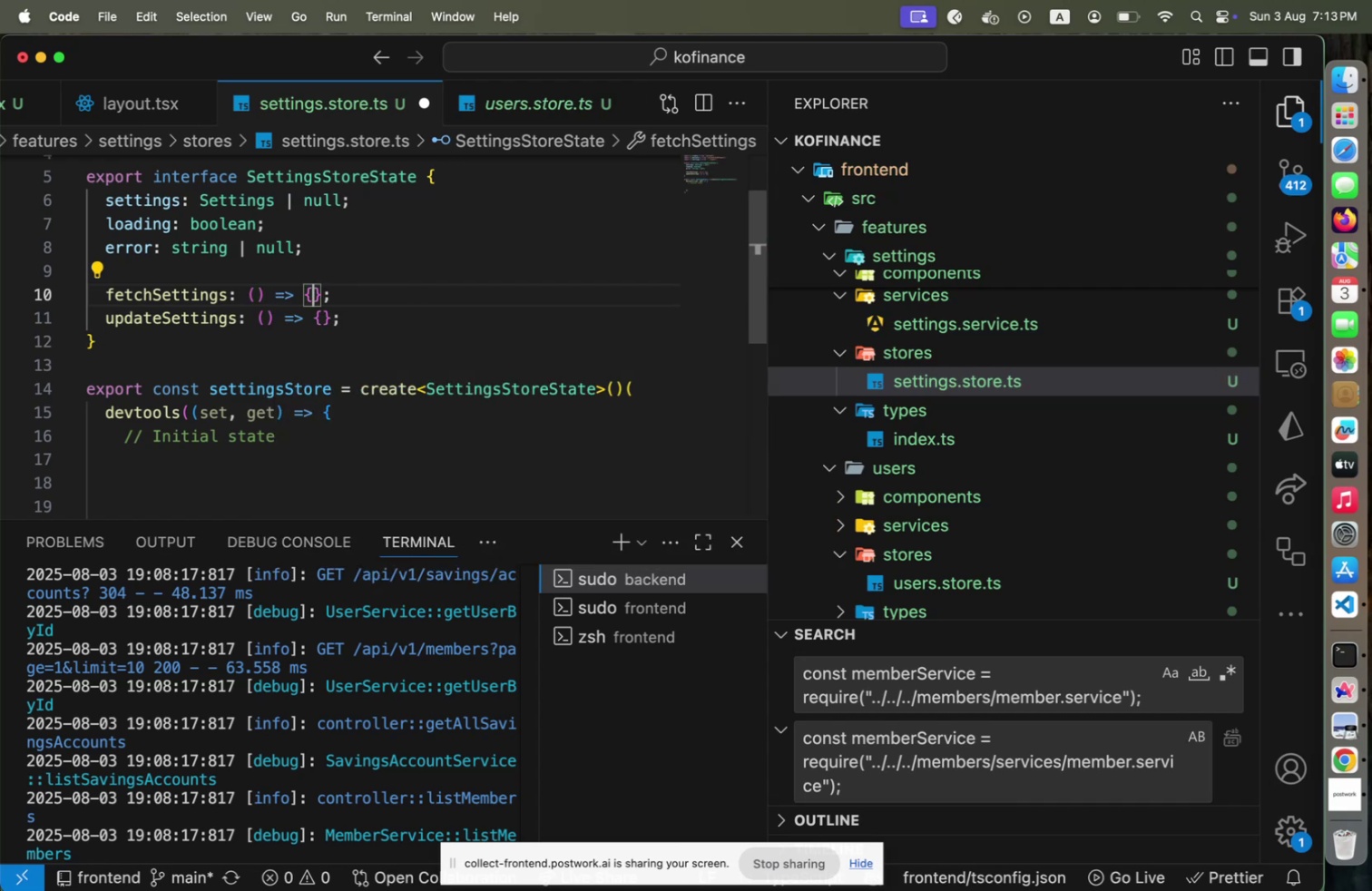 
hold_key(key=ArrowLeft, duration=0.85)
 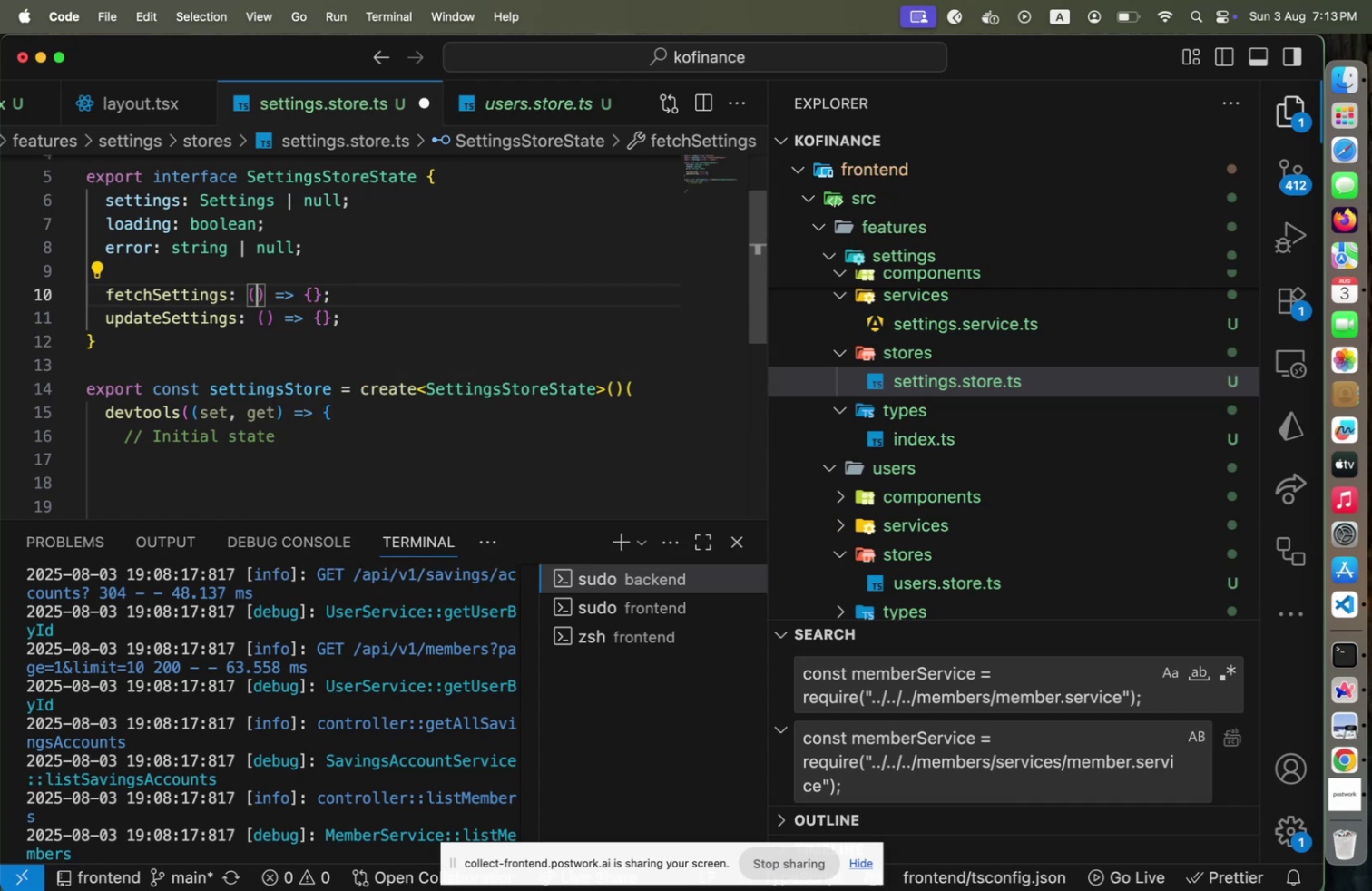 
key(ArrowLeft)
 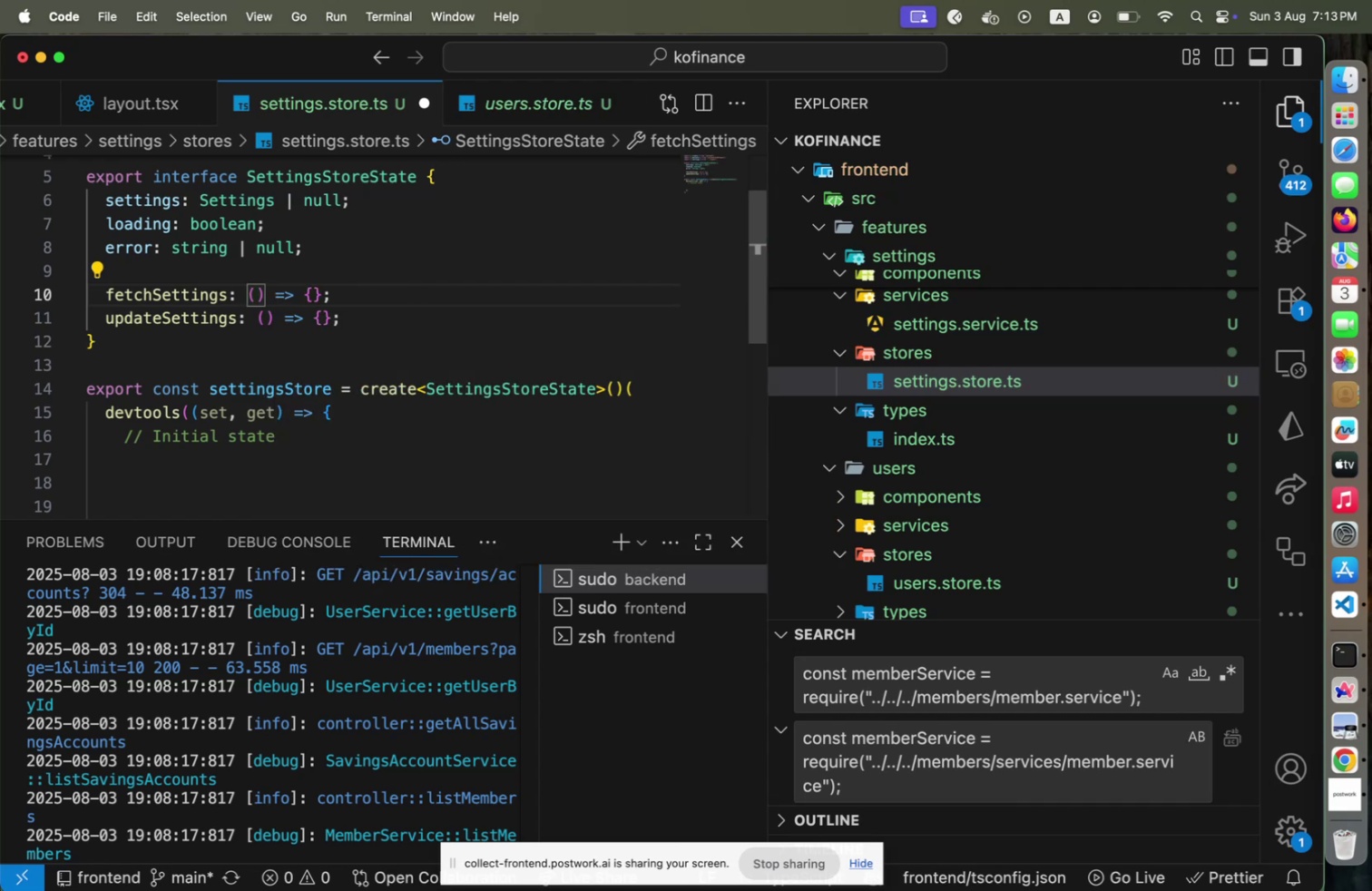 
hold_key(key=ArrowRight, duration=0.65)
 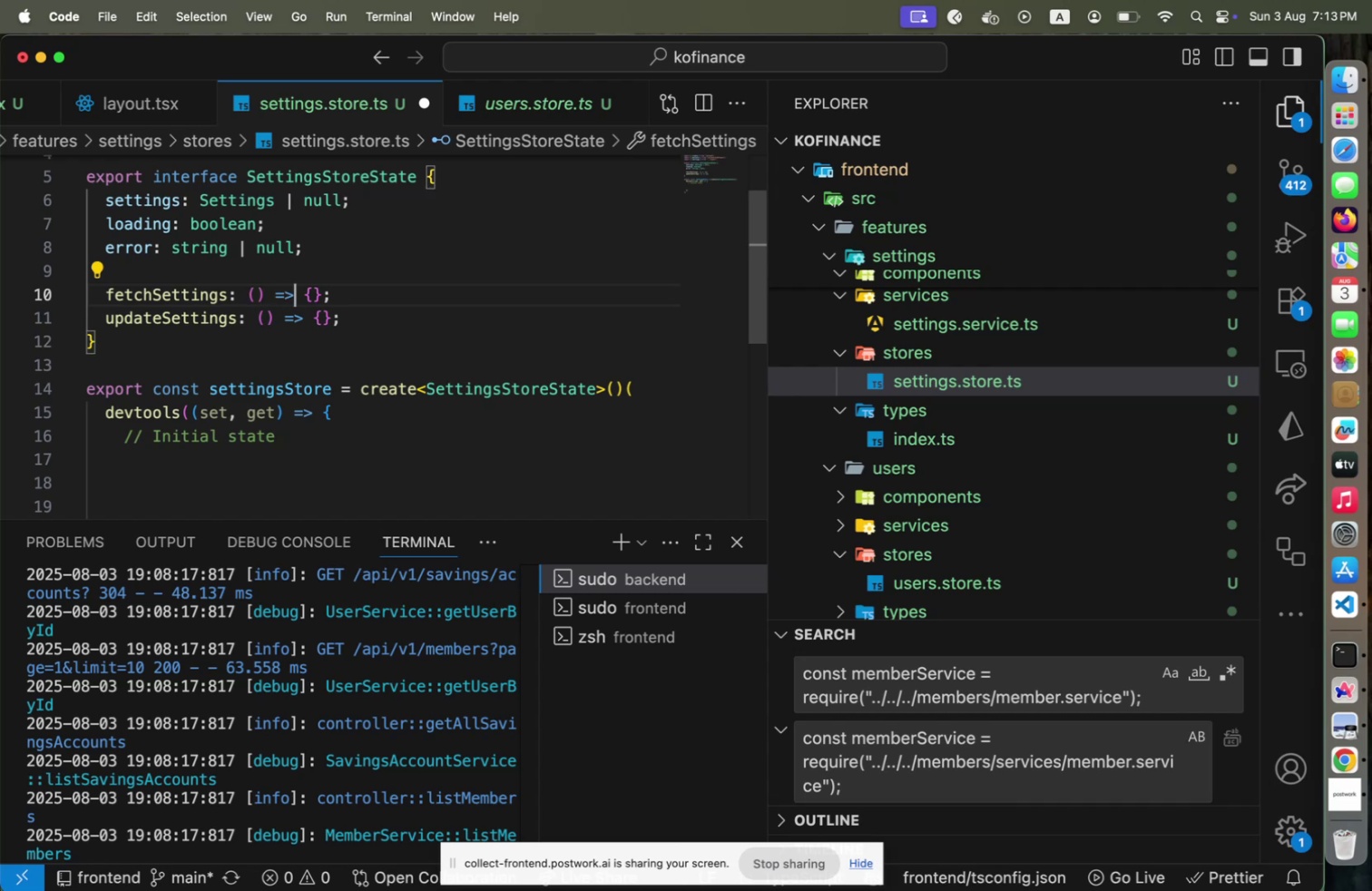 
key(ArrowRight)
 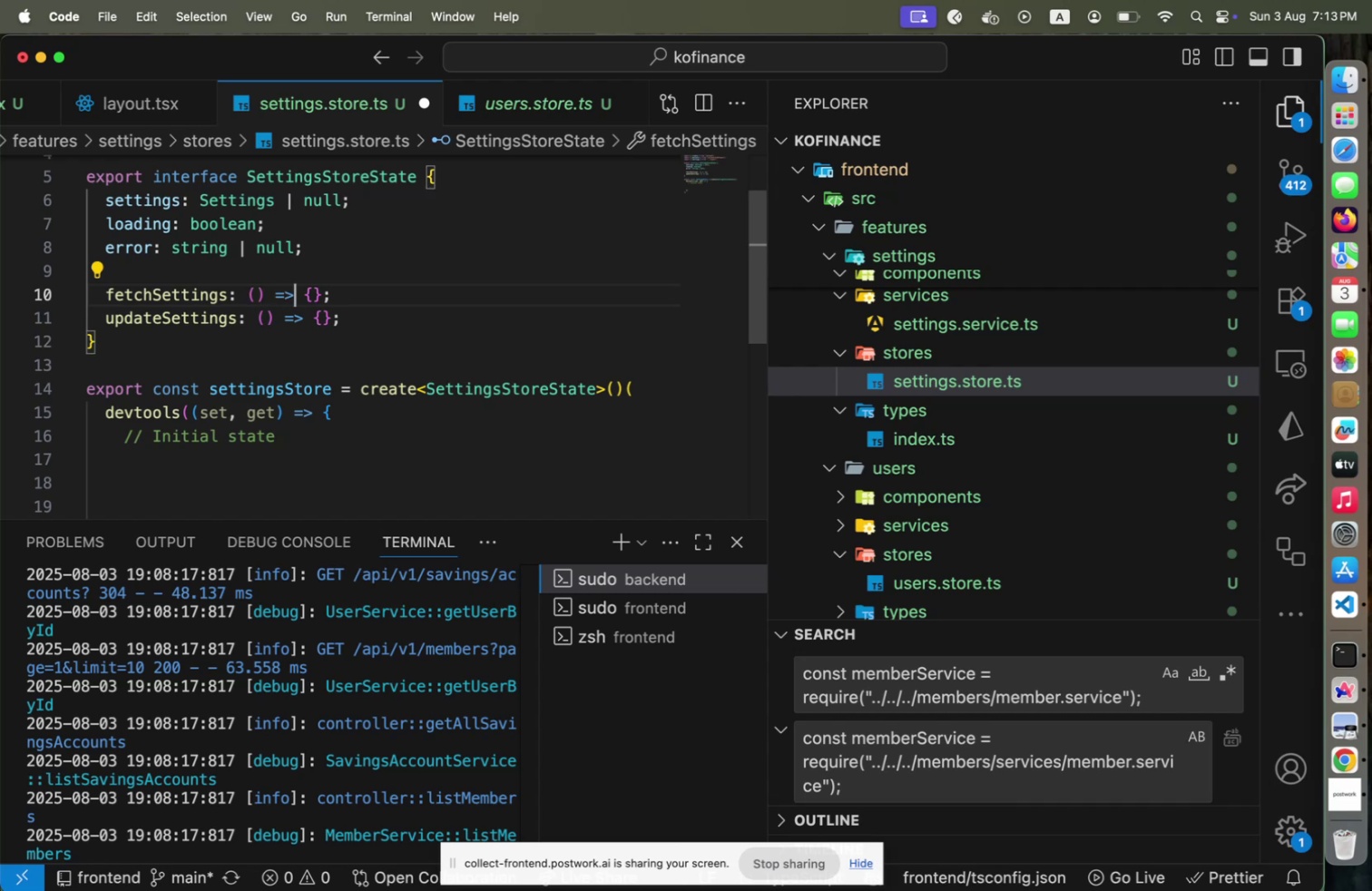 
key(Shift+ArrowRight)
 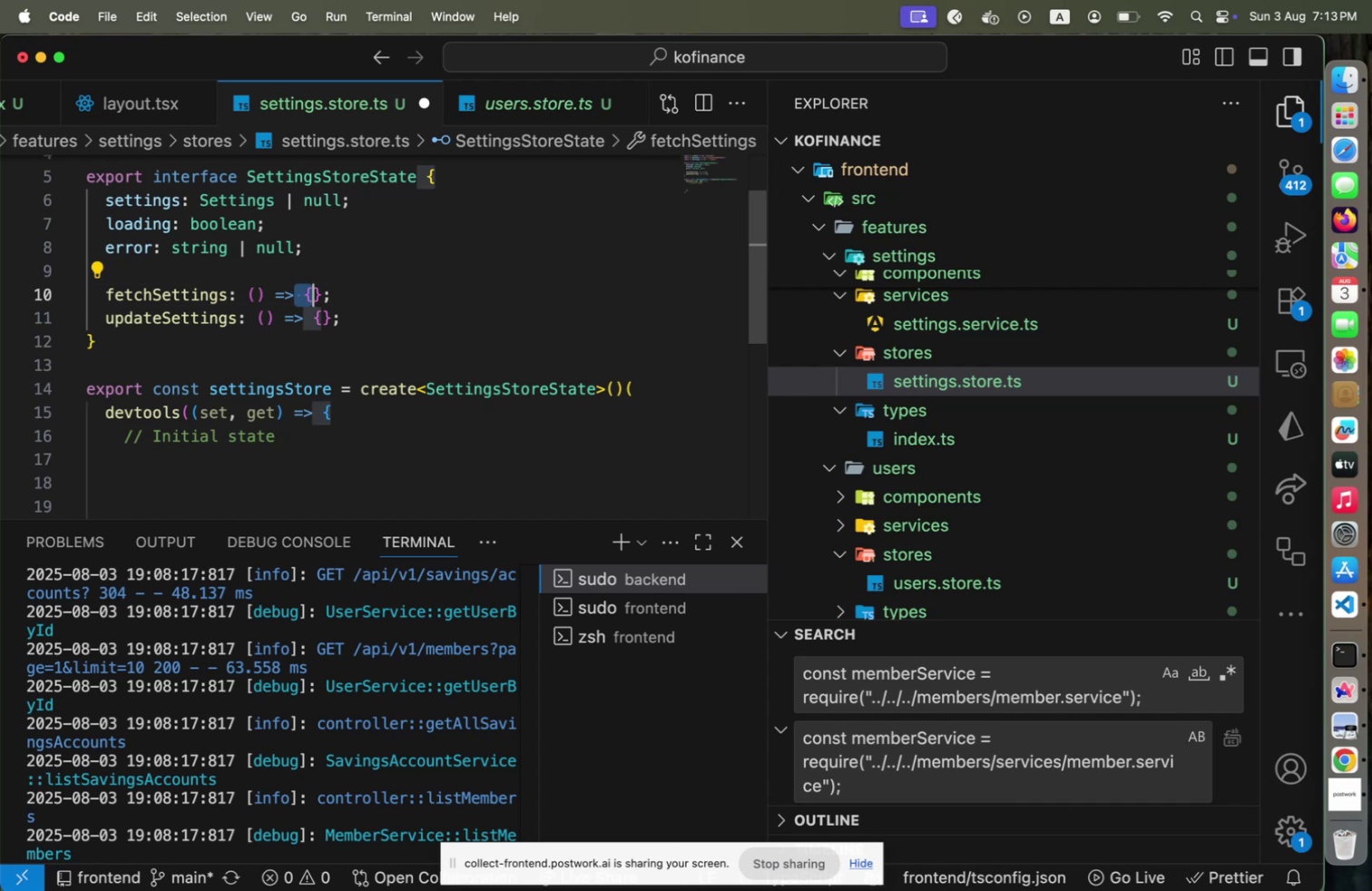 
key(Shift+ArrowRight)
 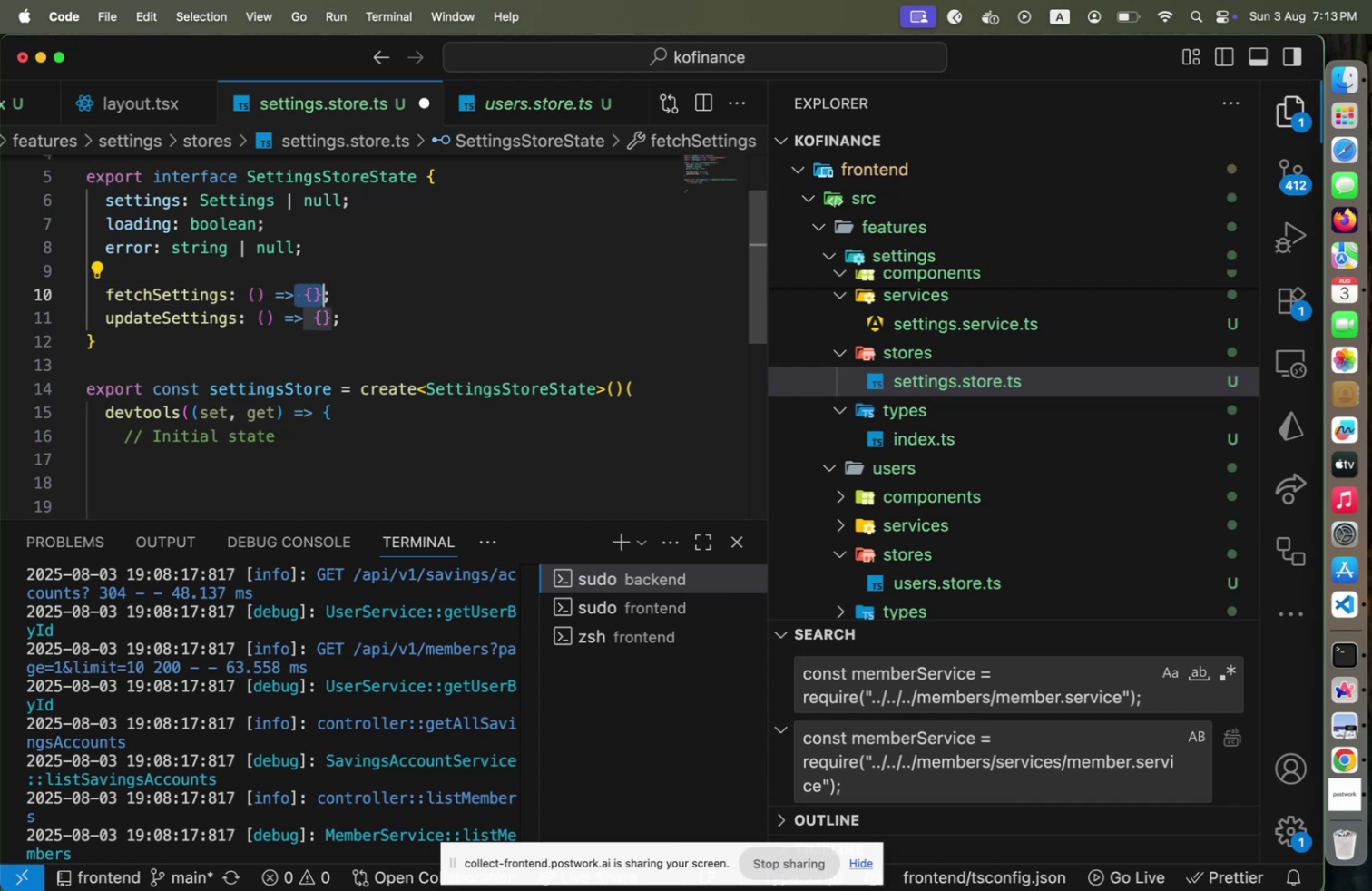 
key(Shift+ArrowRight)
 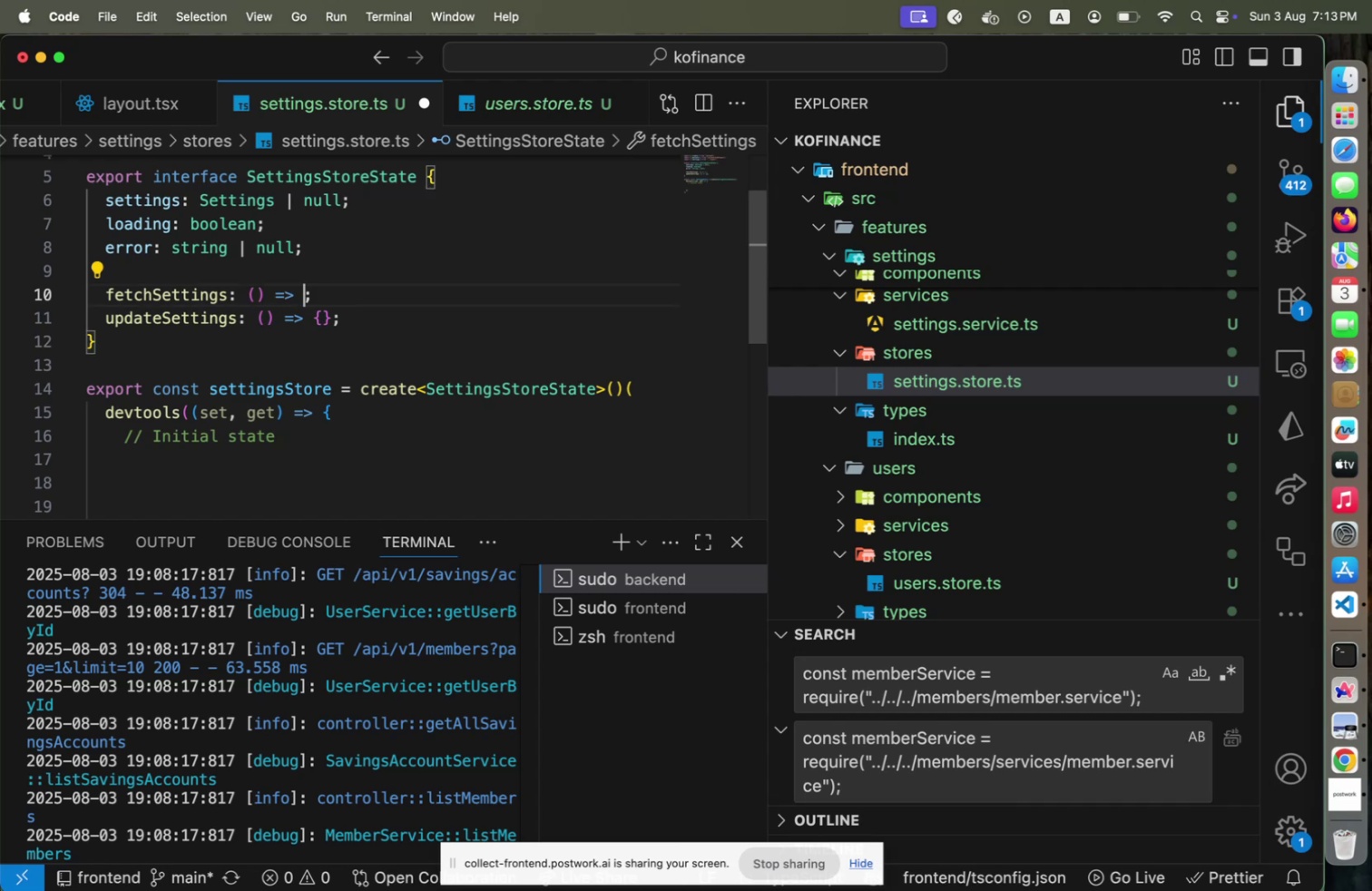 
type( Promise<>)
 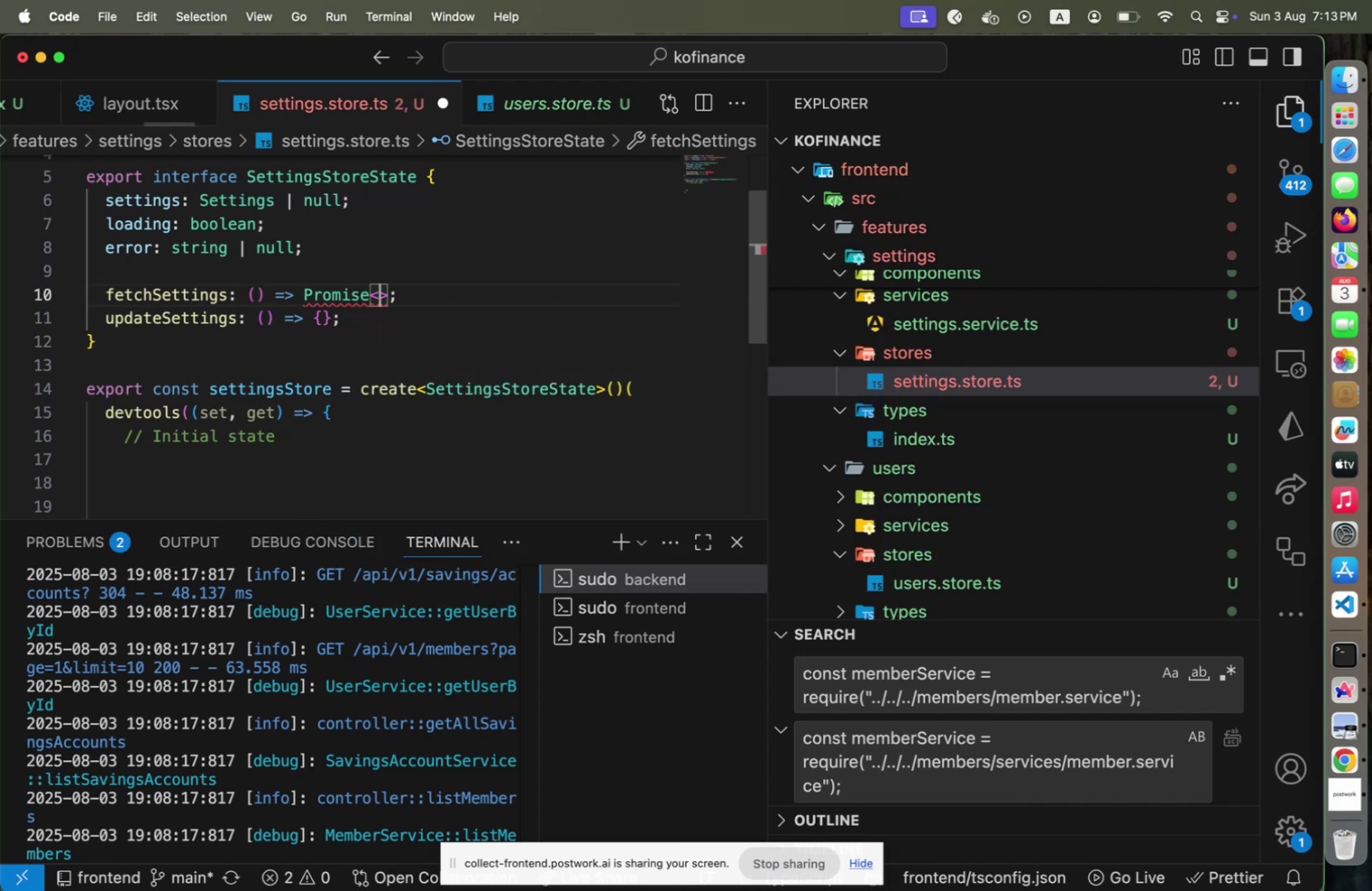 
key(ArrowLeft)
 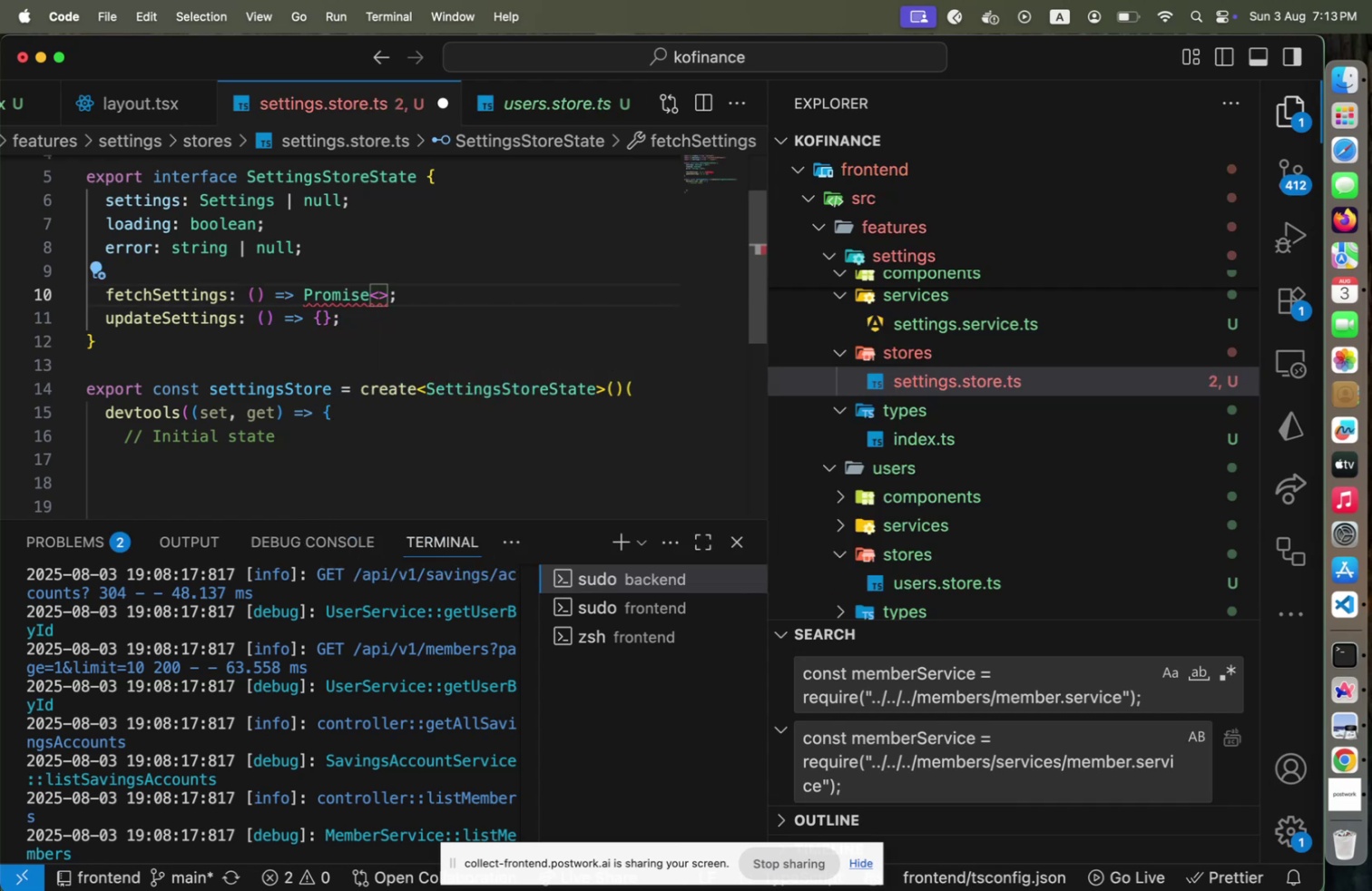 
type(void)
 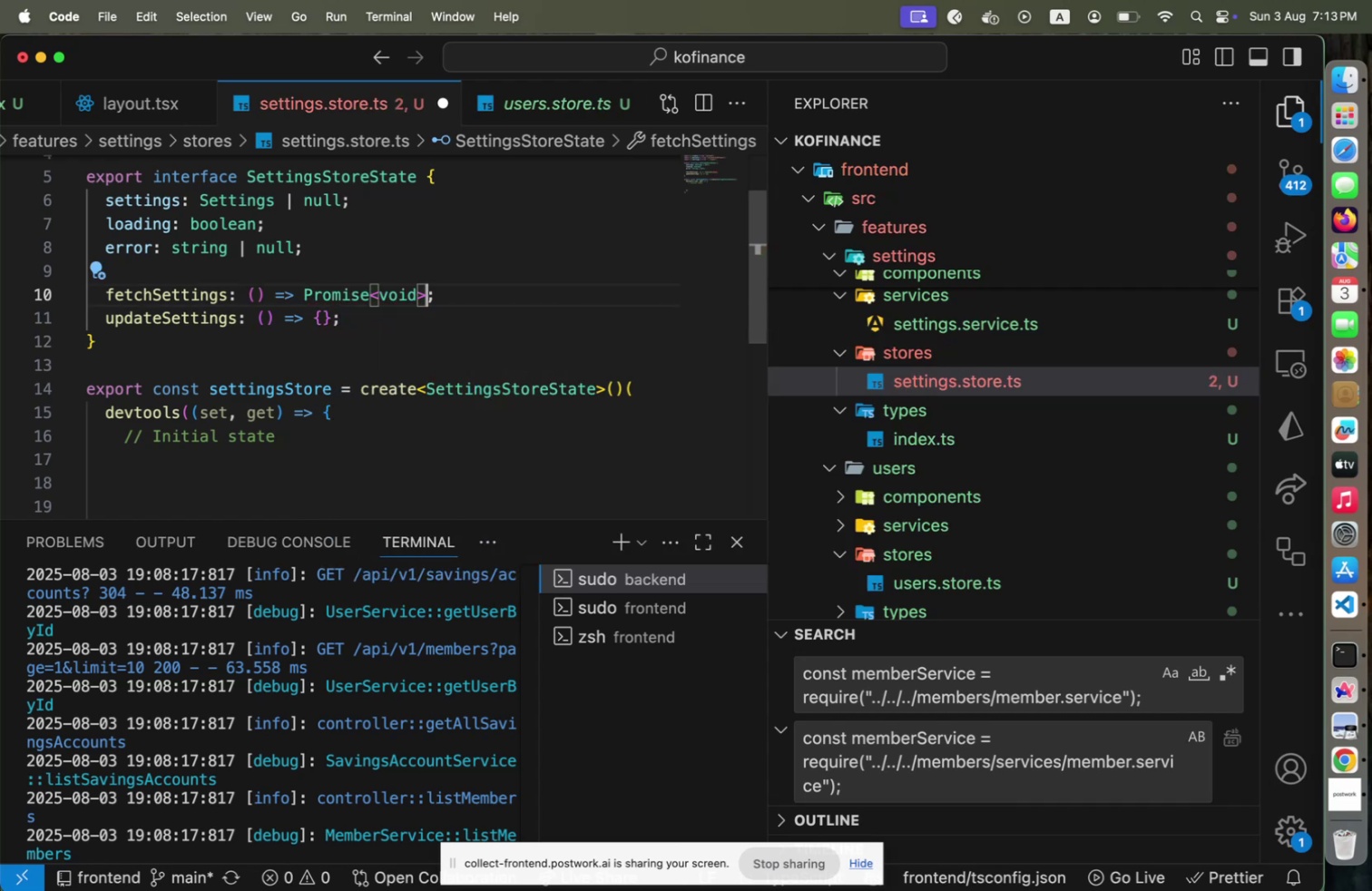 
key(ArrowRight)
 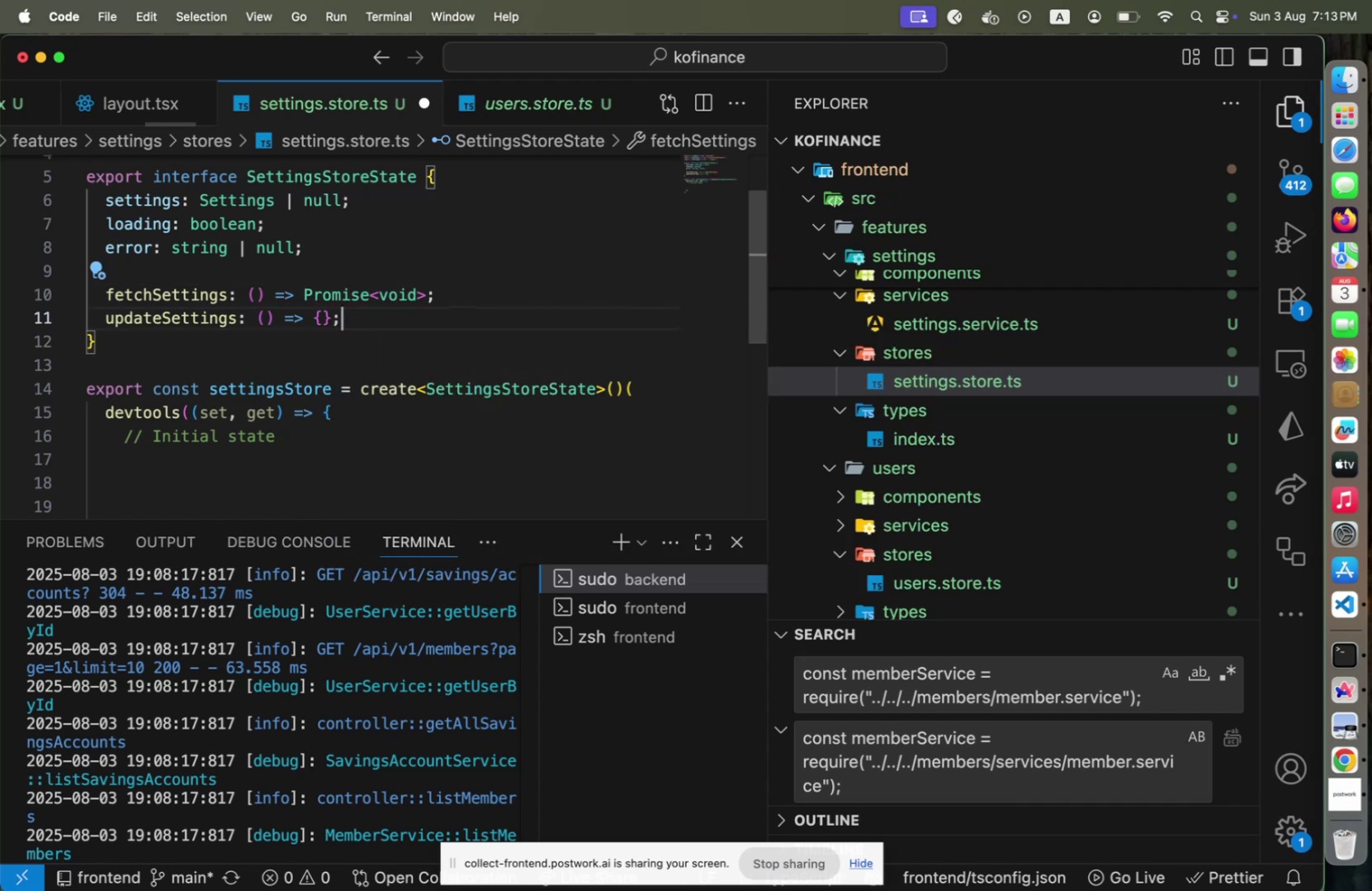 
key(ArrowDown)
 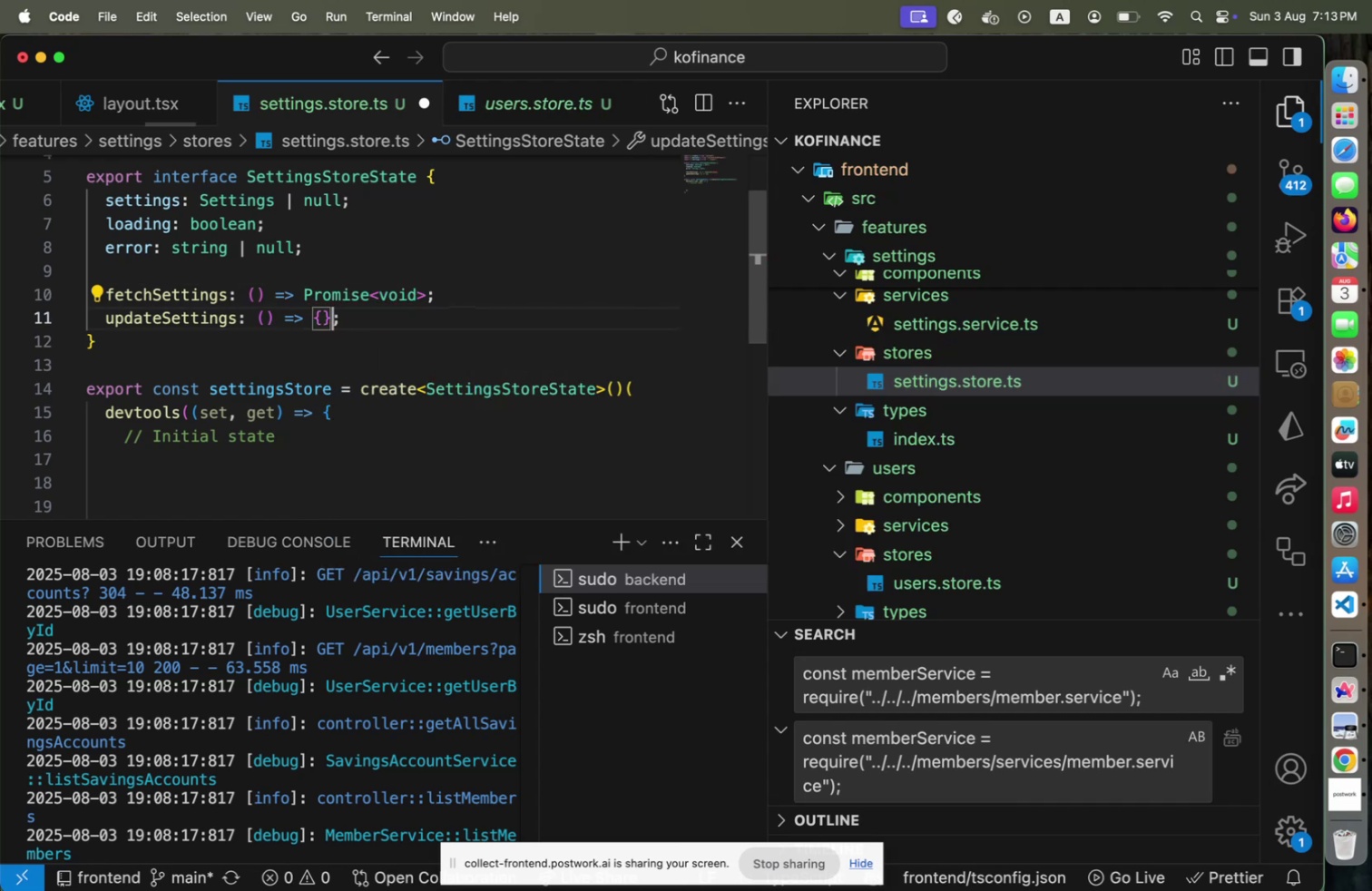 
hold_key(key=ArrowLeft, duration=0.63)
 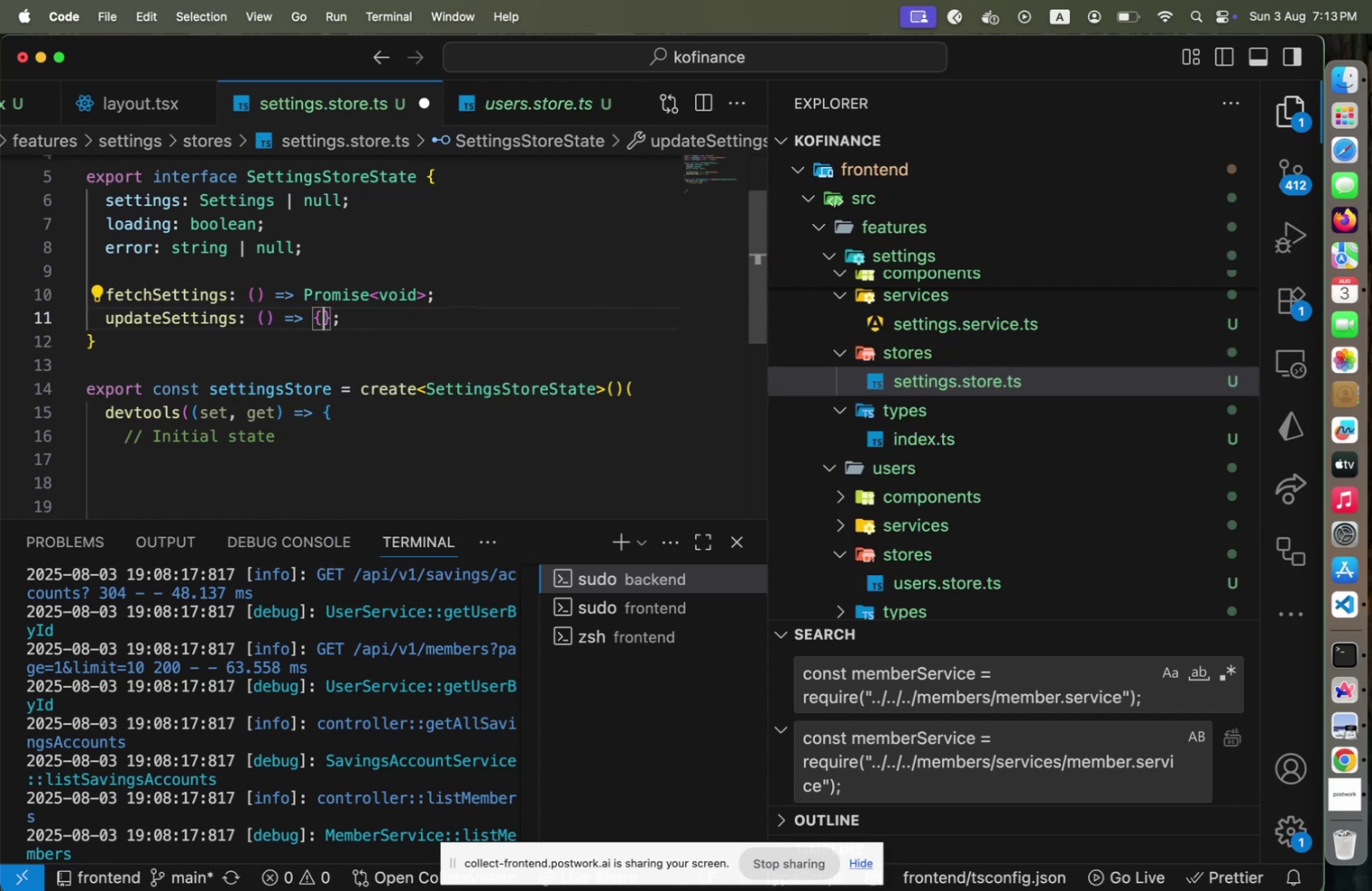 
key(ArrowRight)
 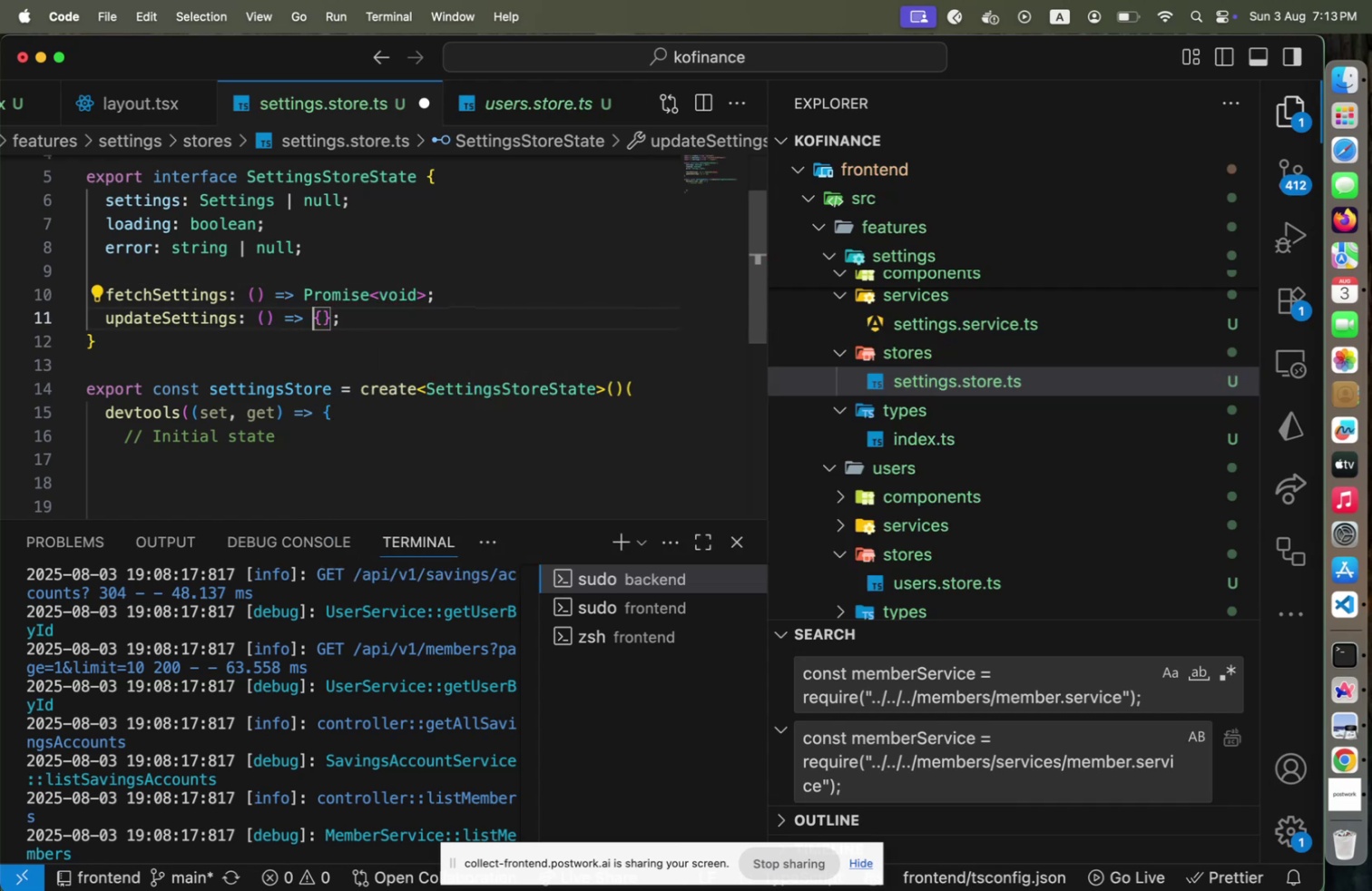 
key(ArrowLeft)
 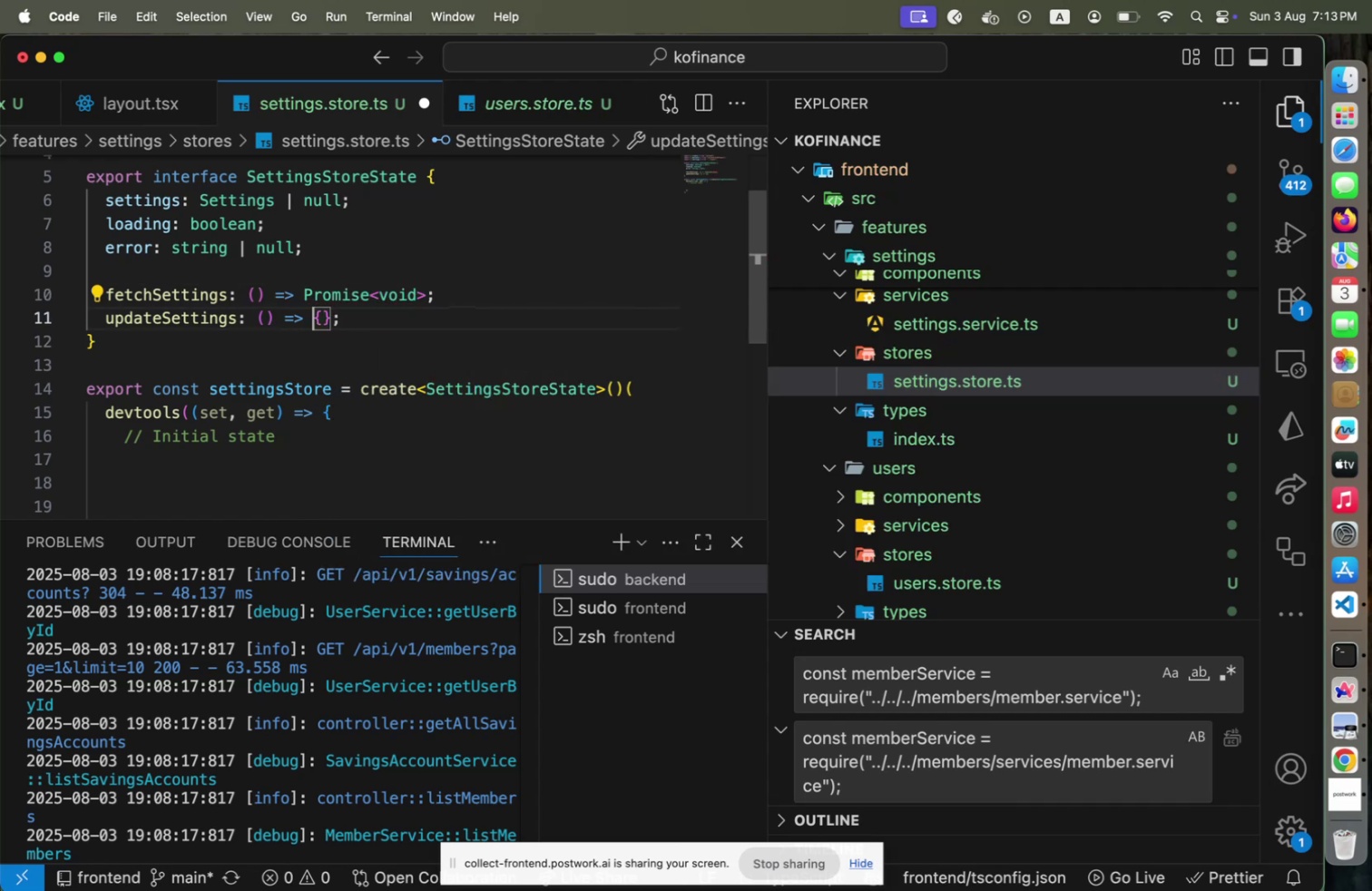 
key(Shift+ArrowRight)
 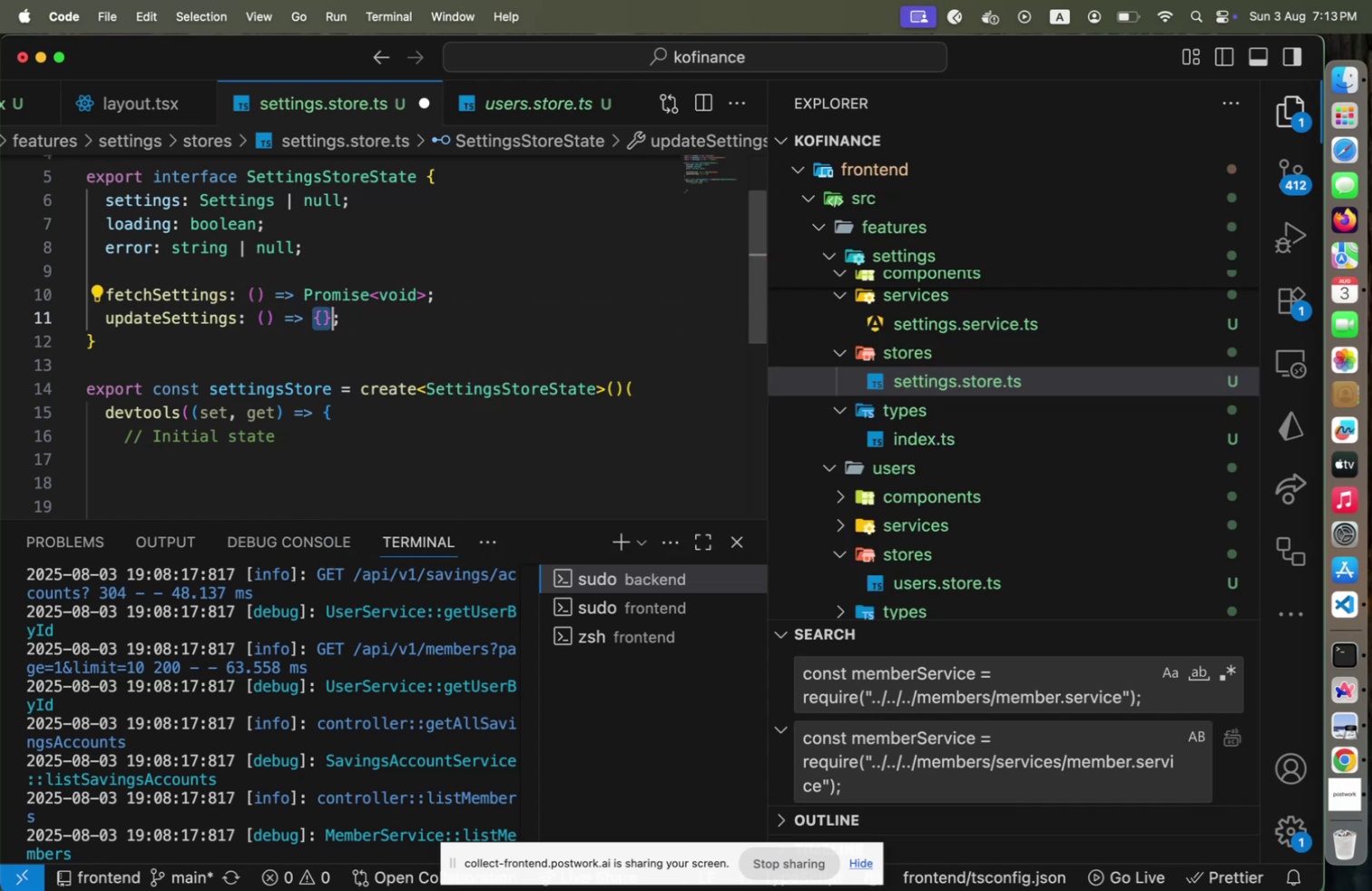 
key(Shift+ArrowRight)
 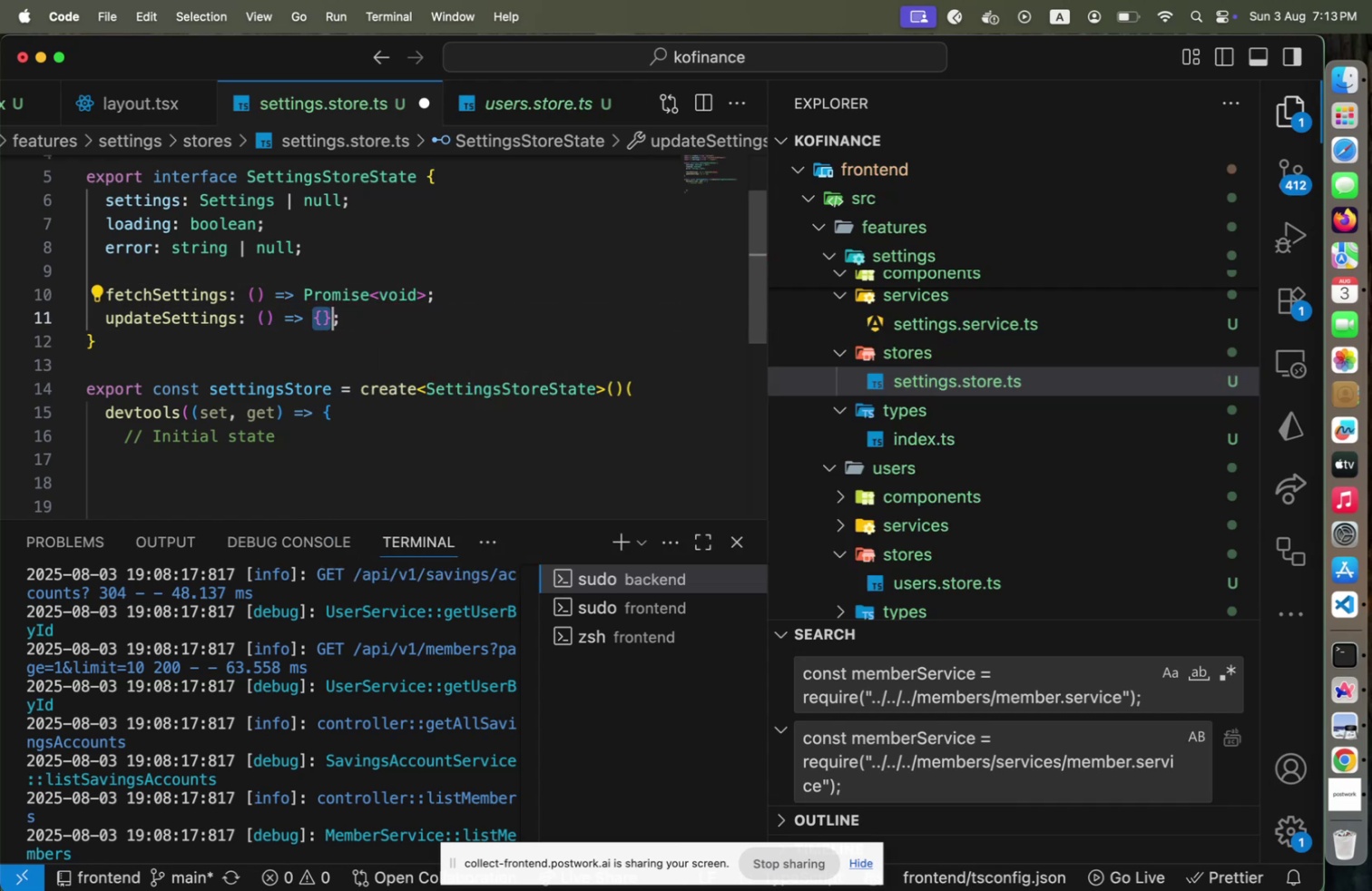 
type(Promise<>)
 